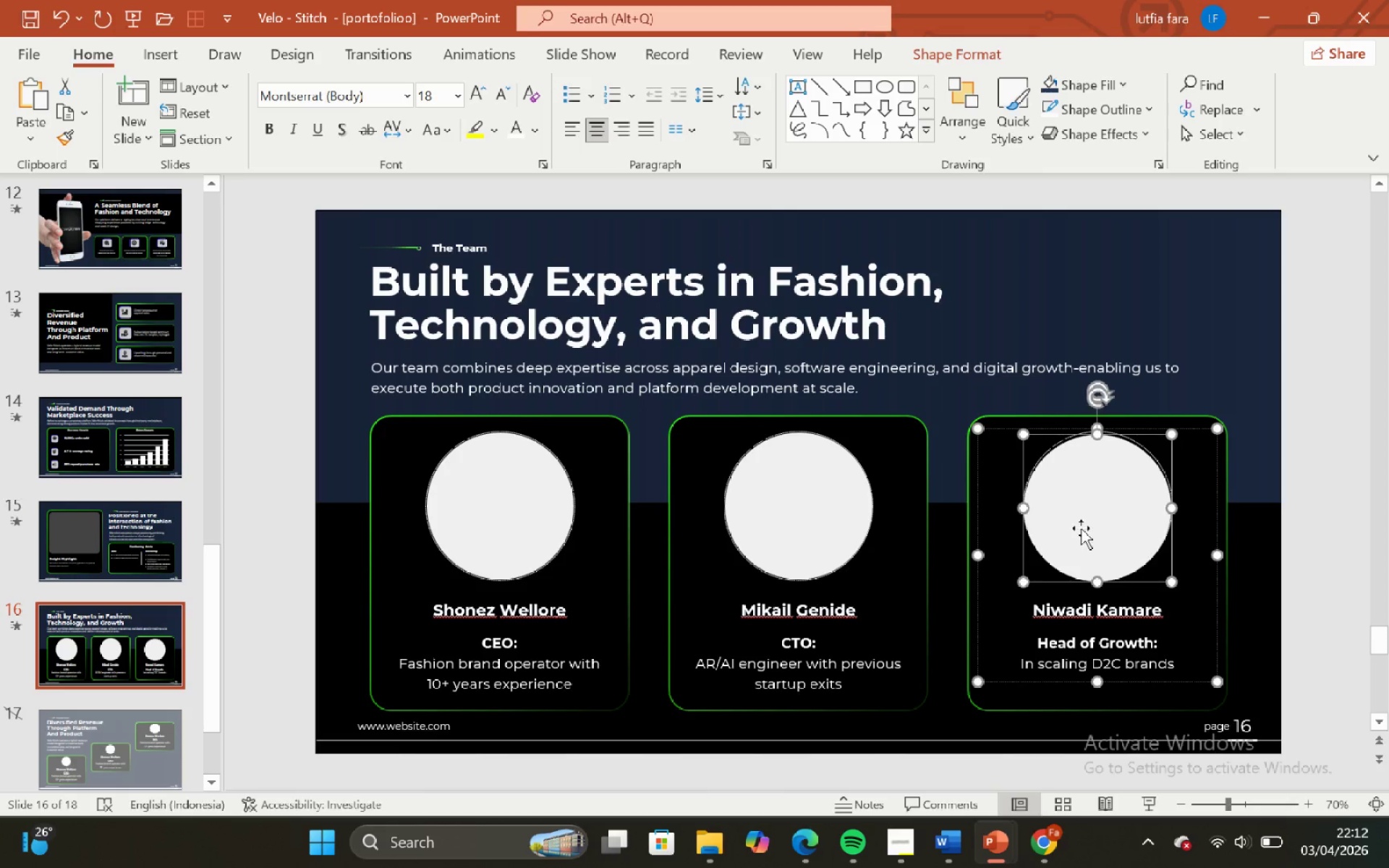 
key(ArrowUp)
 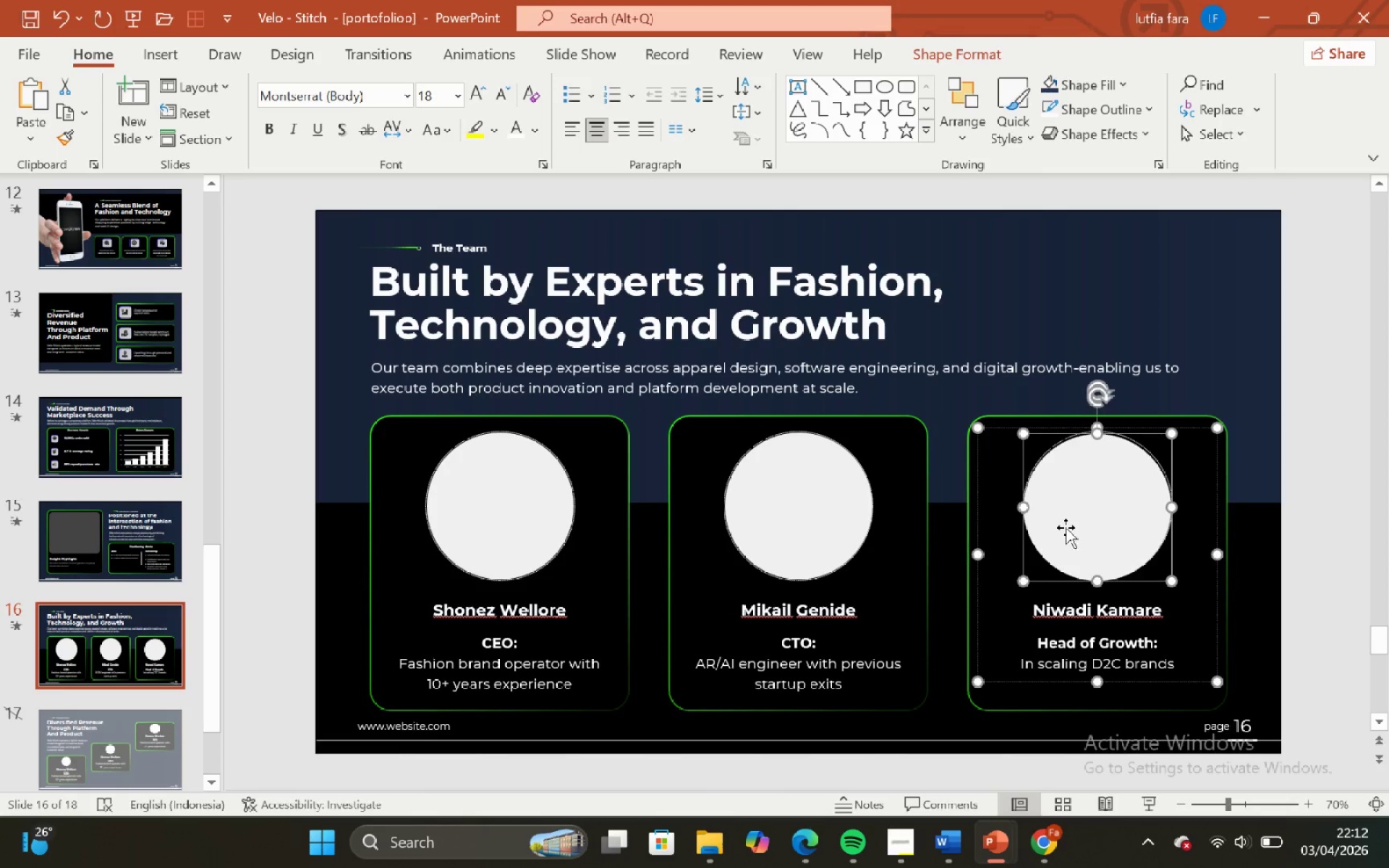 
key(ArrowUp)
 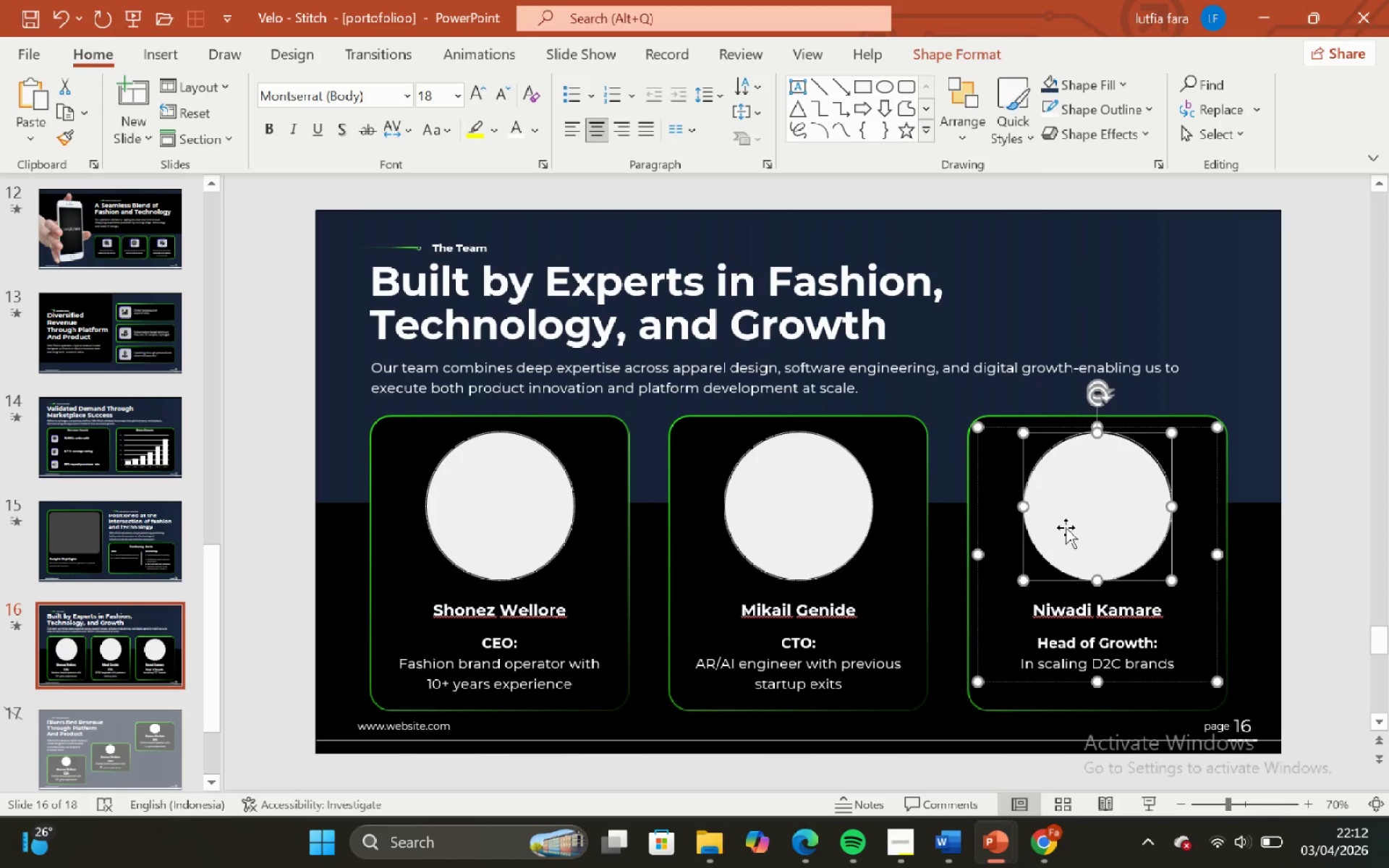 
key(ArrowUp)
 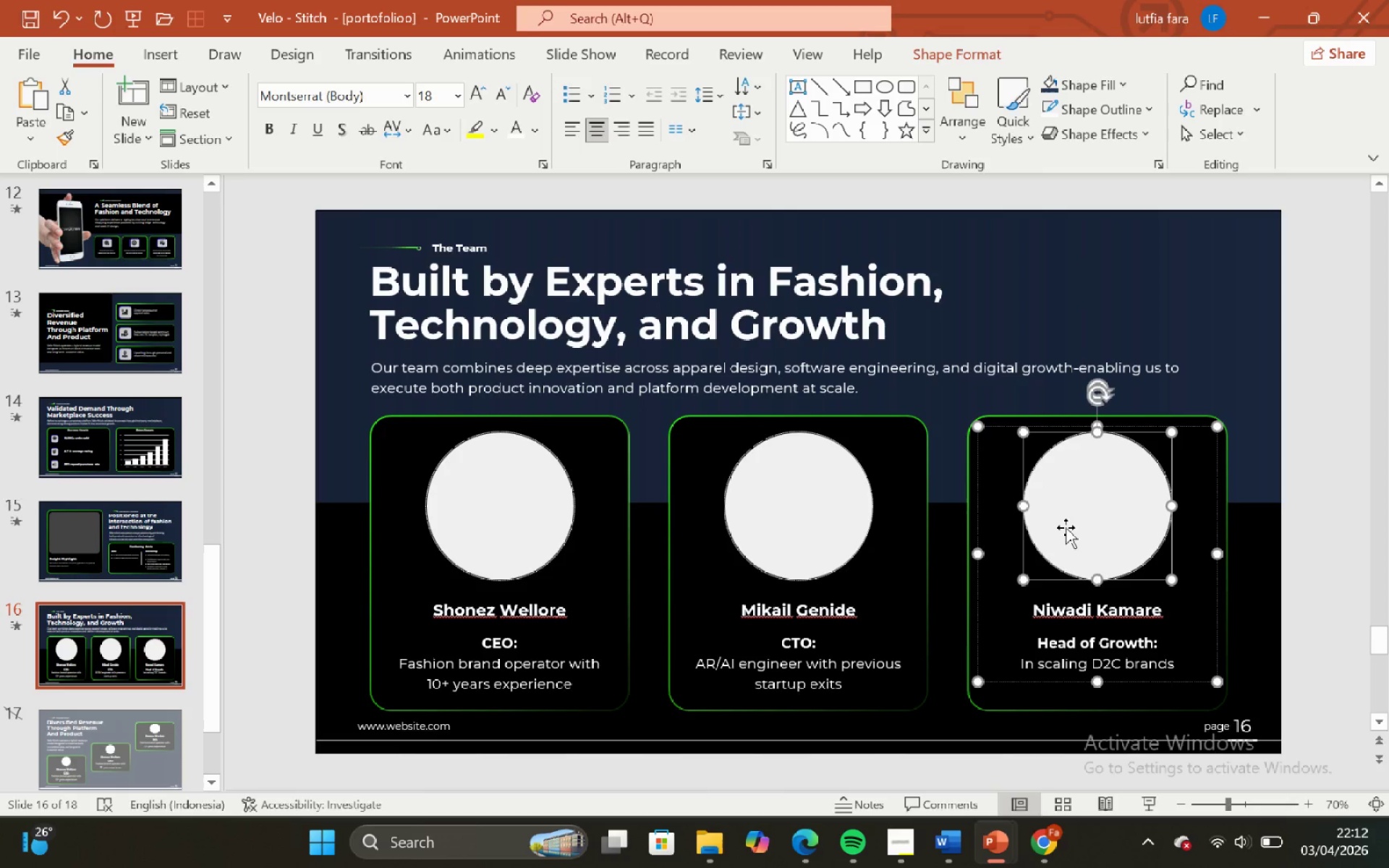 
key(ArrowUp)
 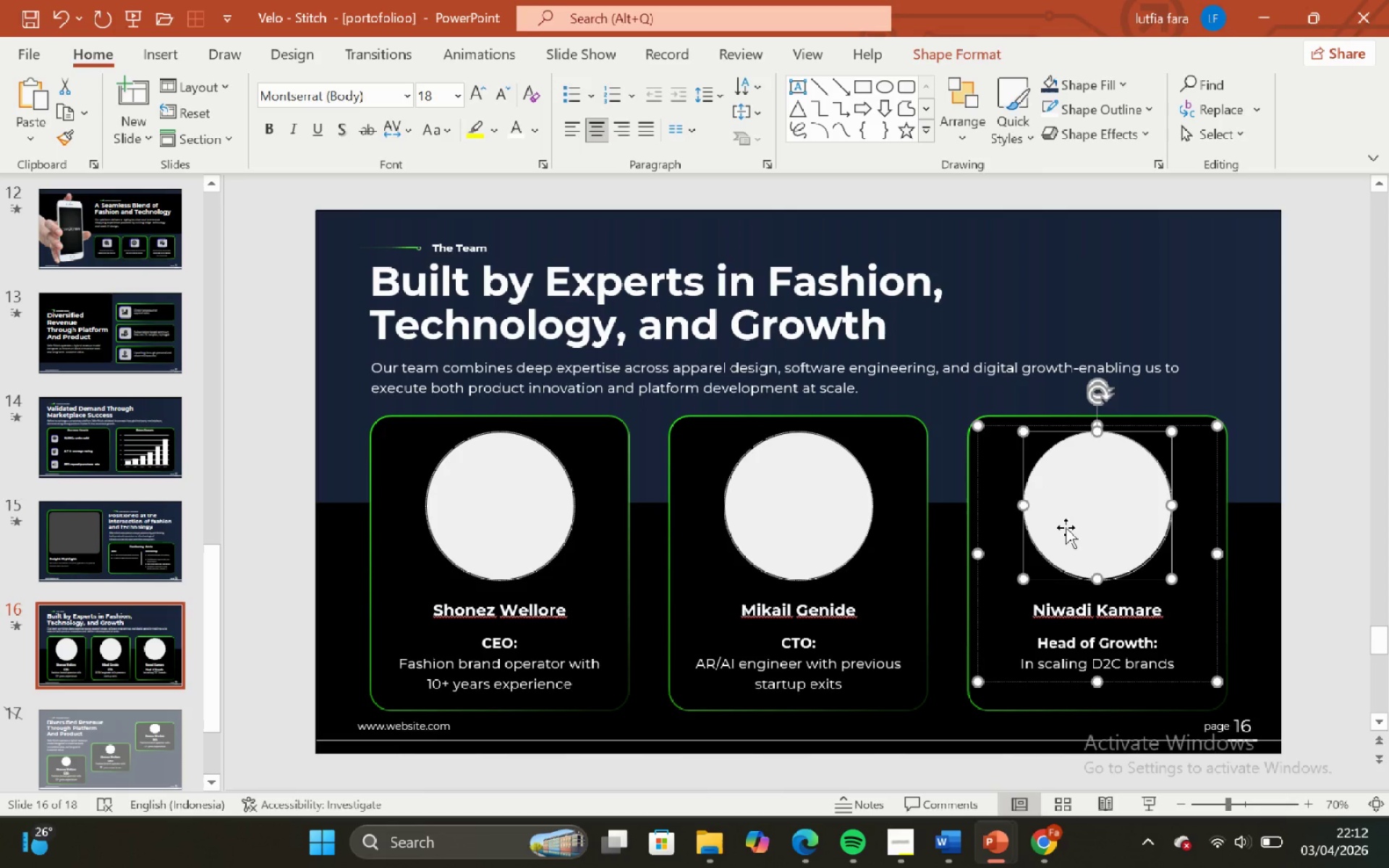 
key(ArrowRight)
 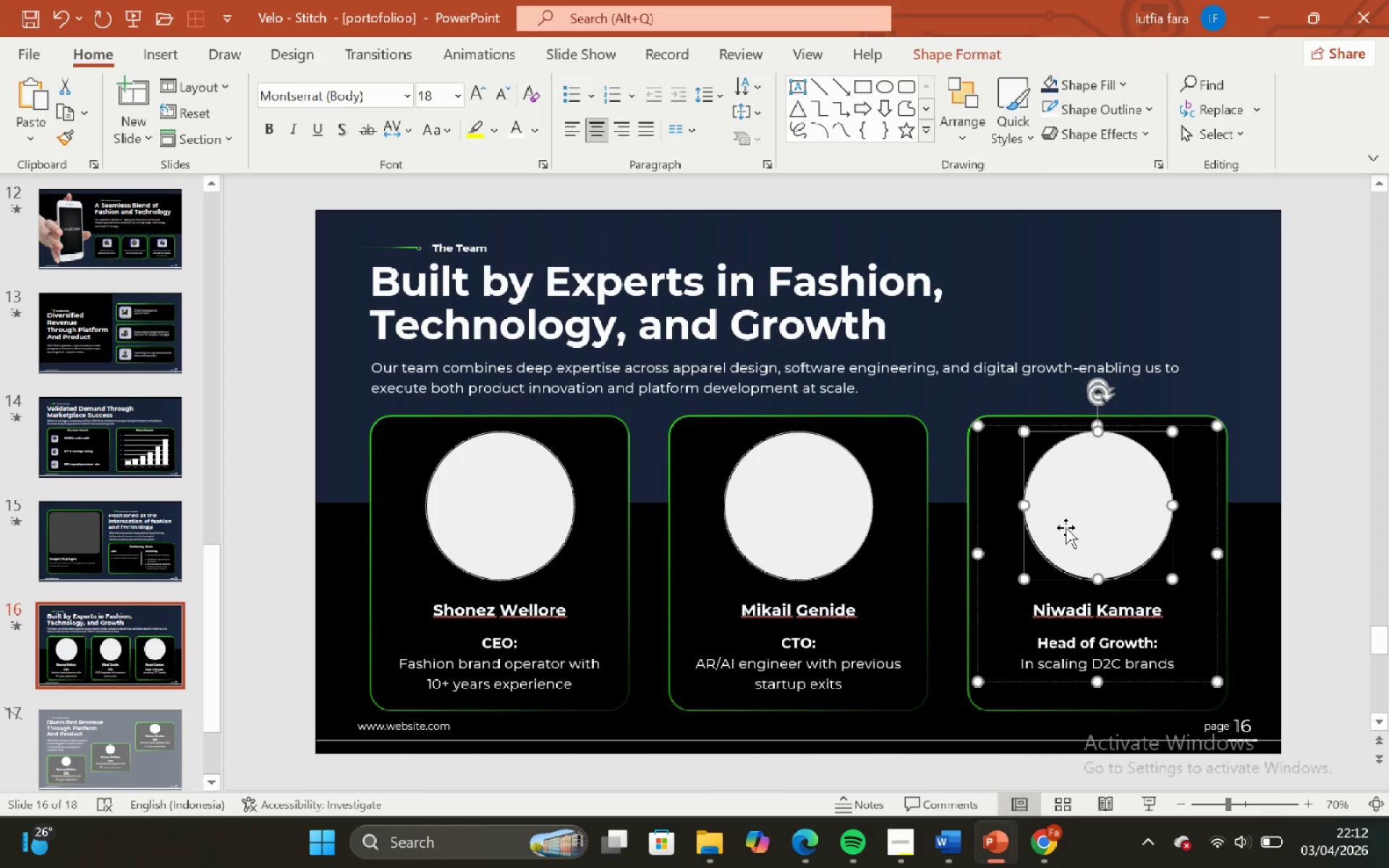 
key(ArrowDown)
 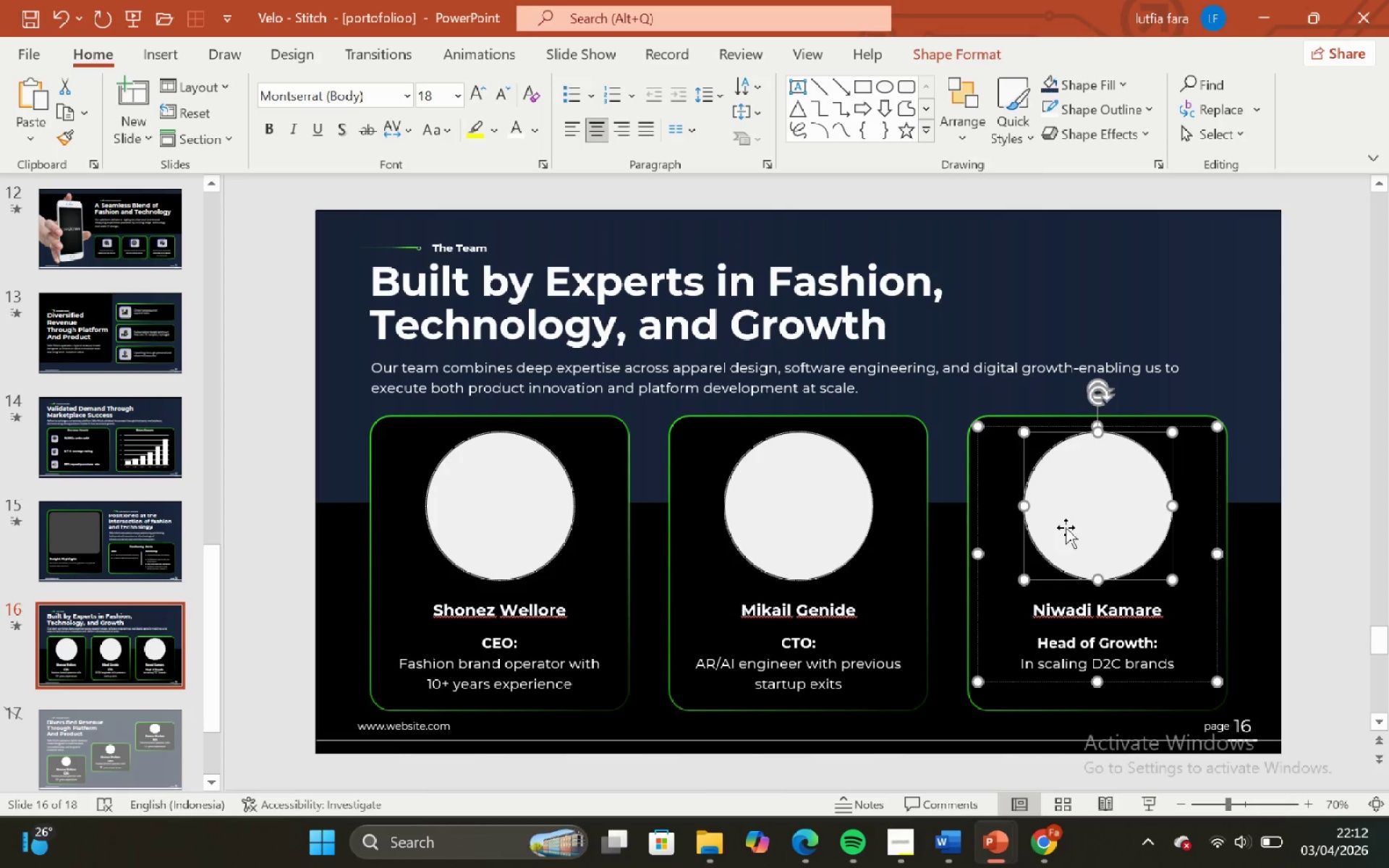 
left_click_drag(start_coordinate=[1066, 527], to_coordinate=[1080, 530])
 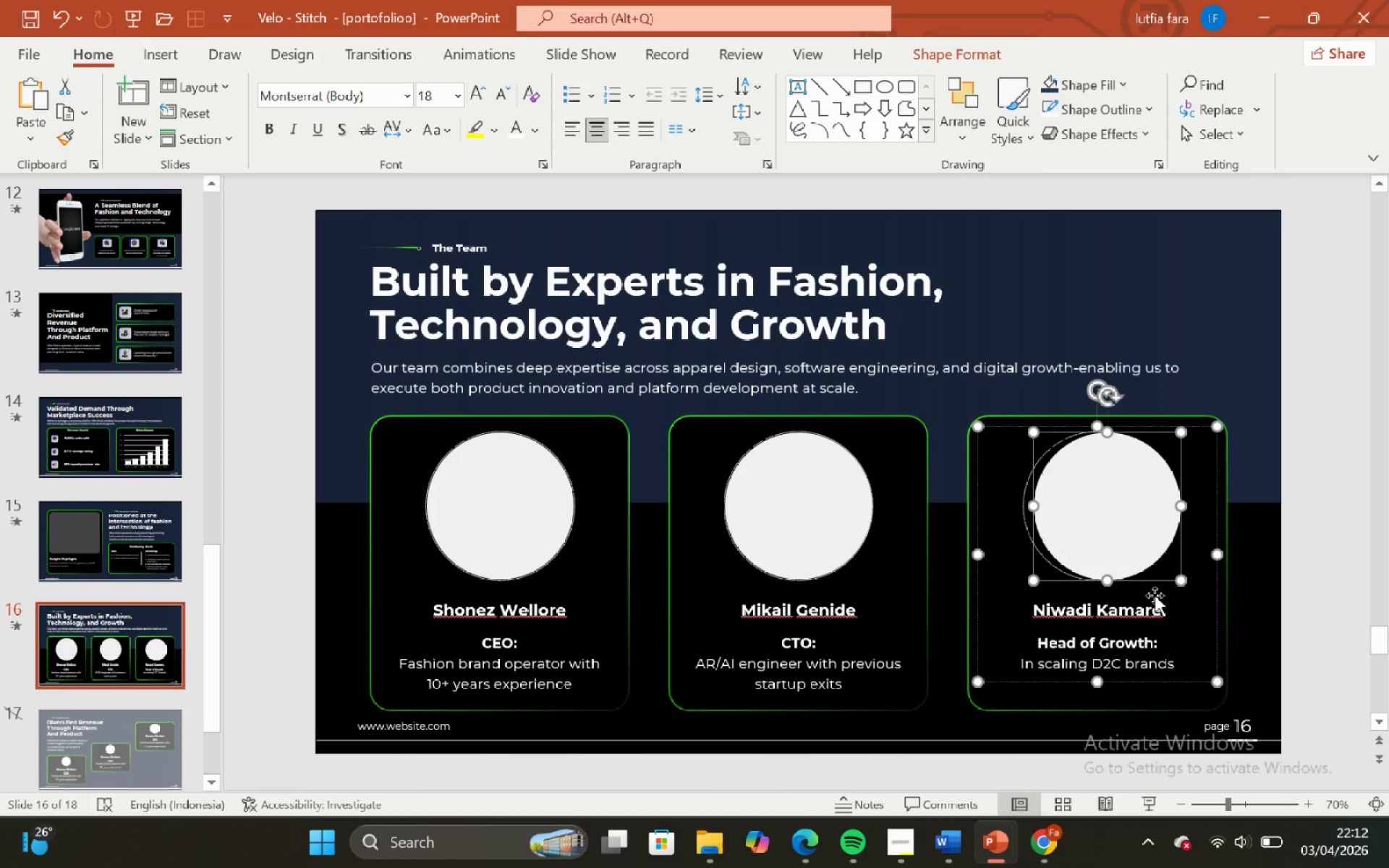 
key(Control+Z)
 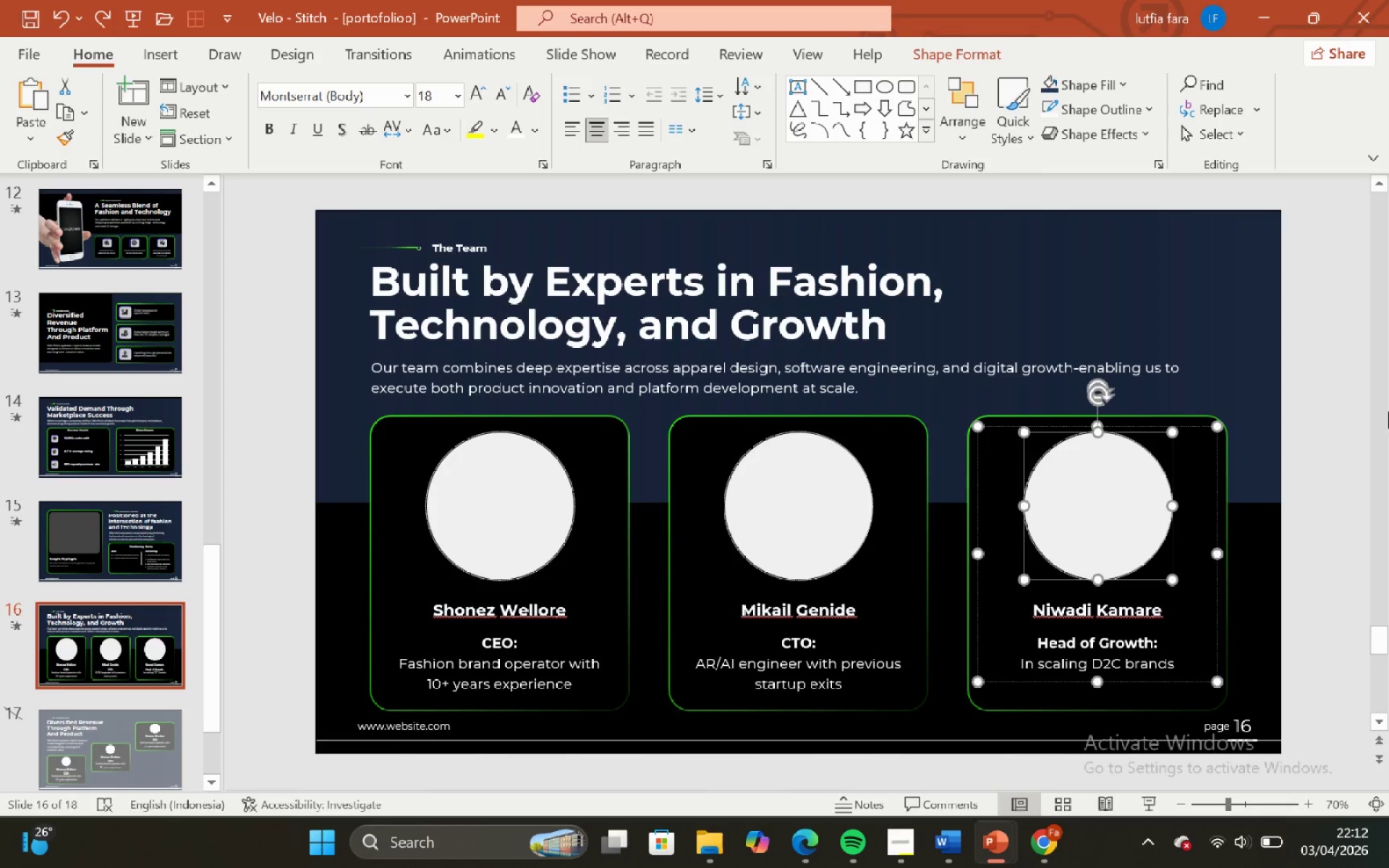 
key(ArrowUp)
 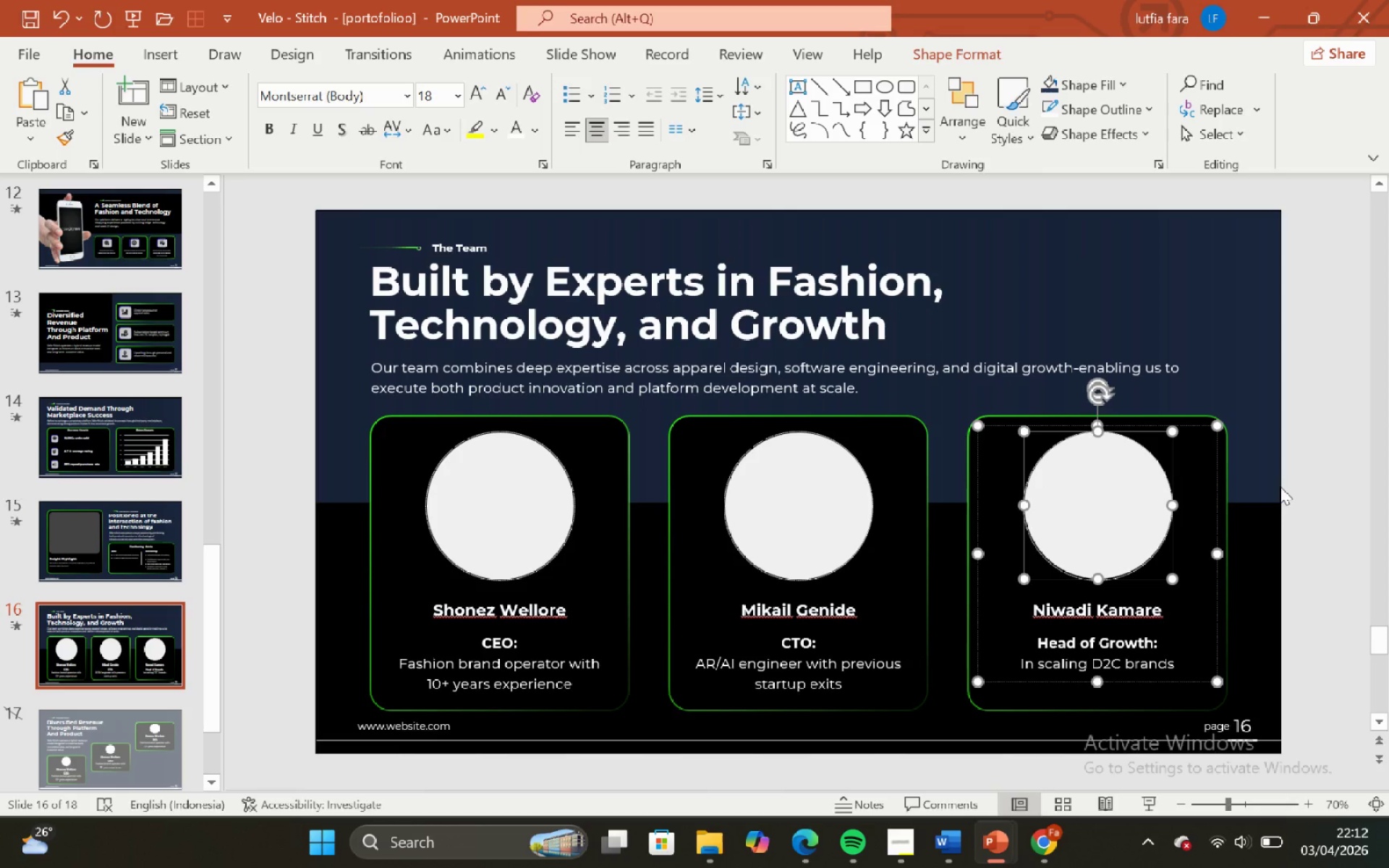 
key(ArrowLeft)
 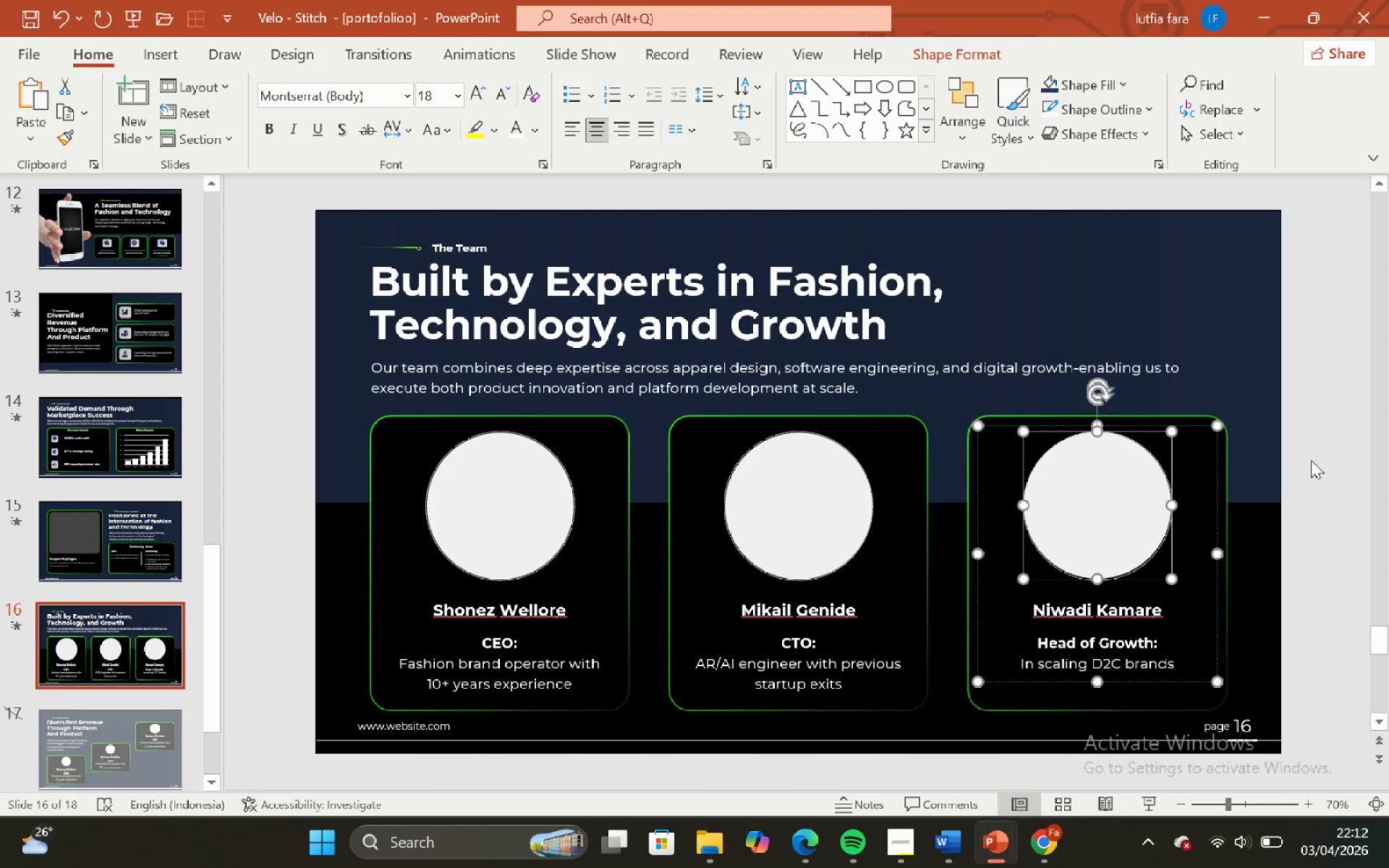 
left_click([1309, 459])
 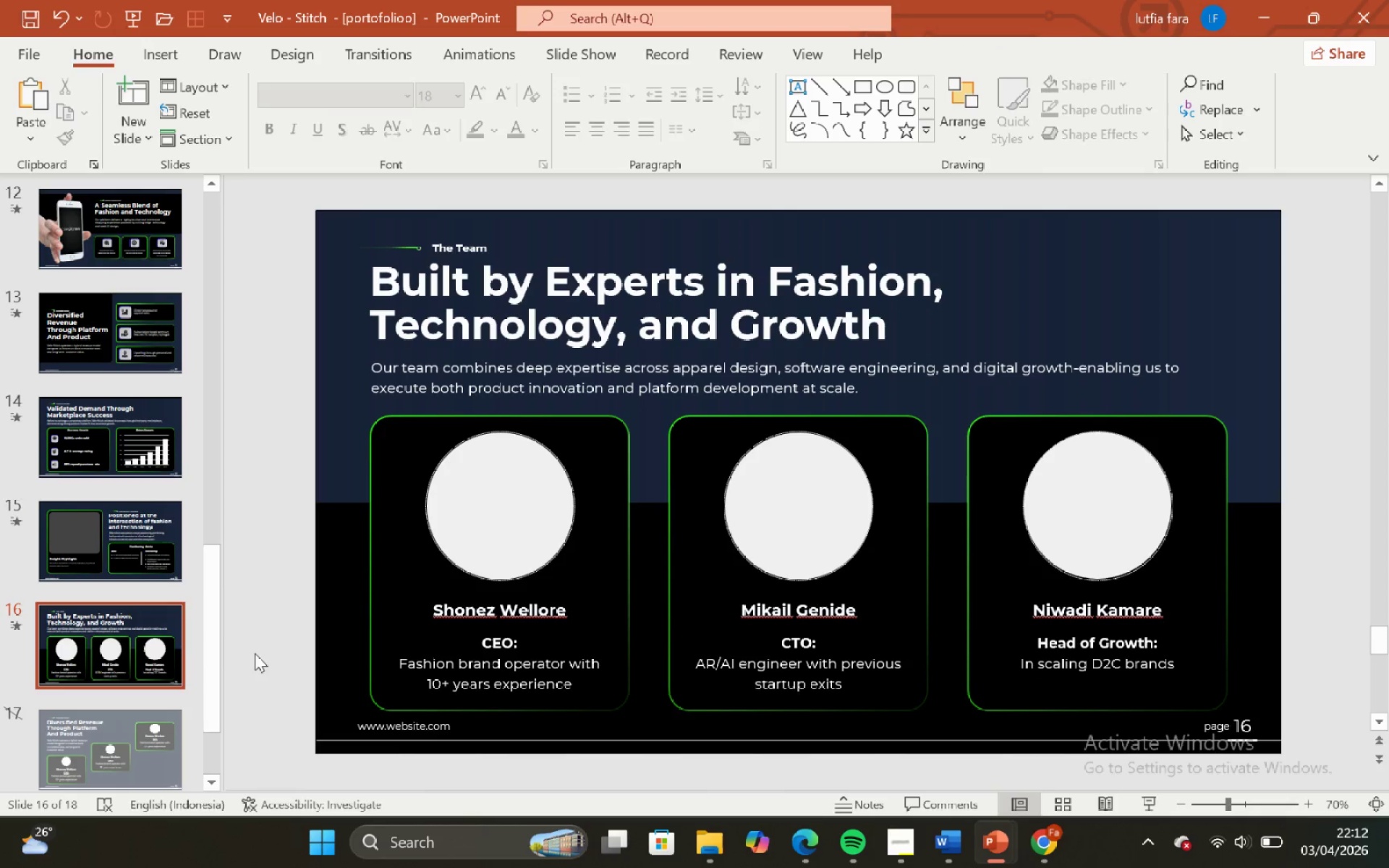 
scroll: coordinate [158, 664], scroll_direction: down, amount: 3.0
 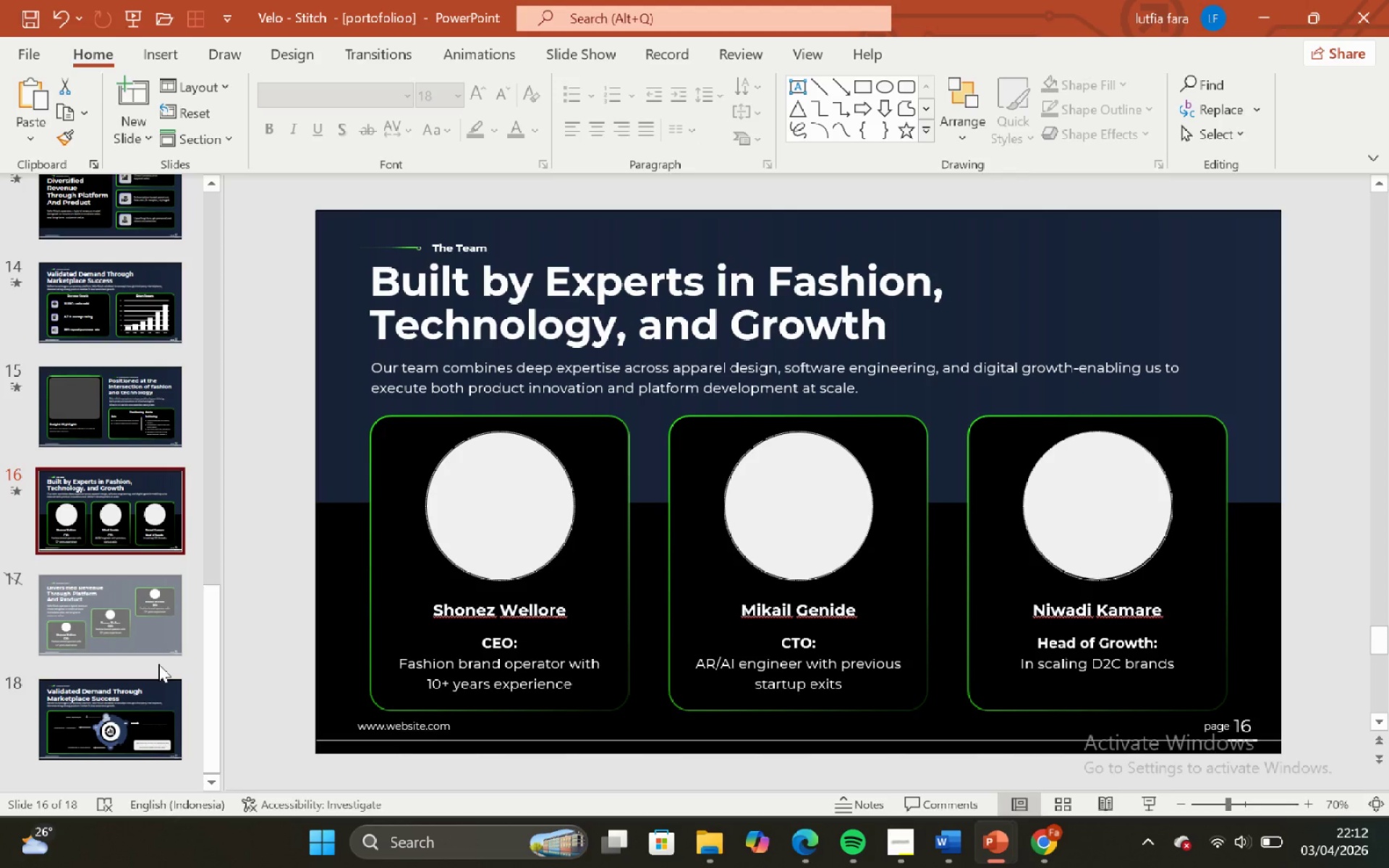 
left_click([137, 709])
 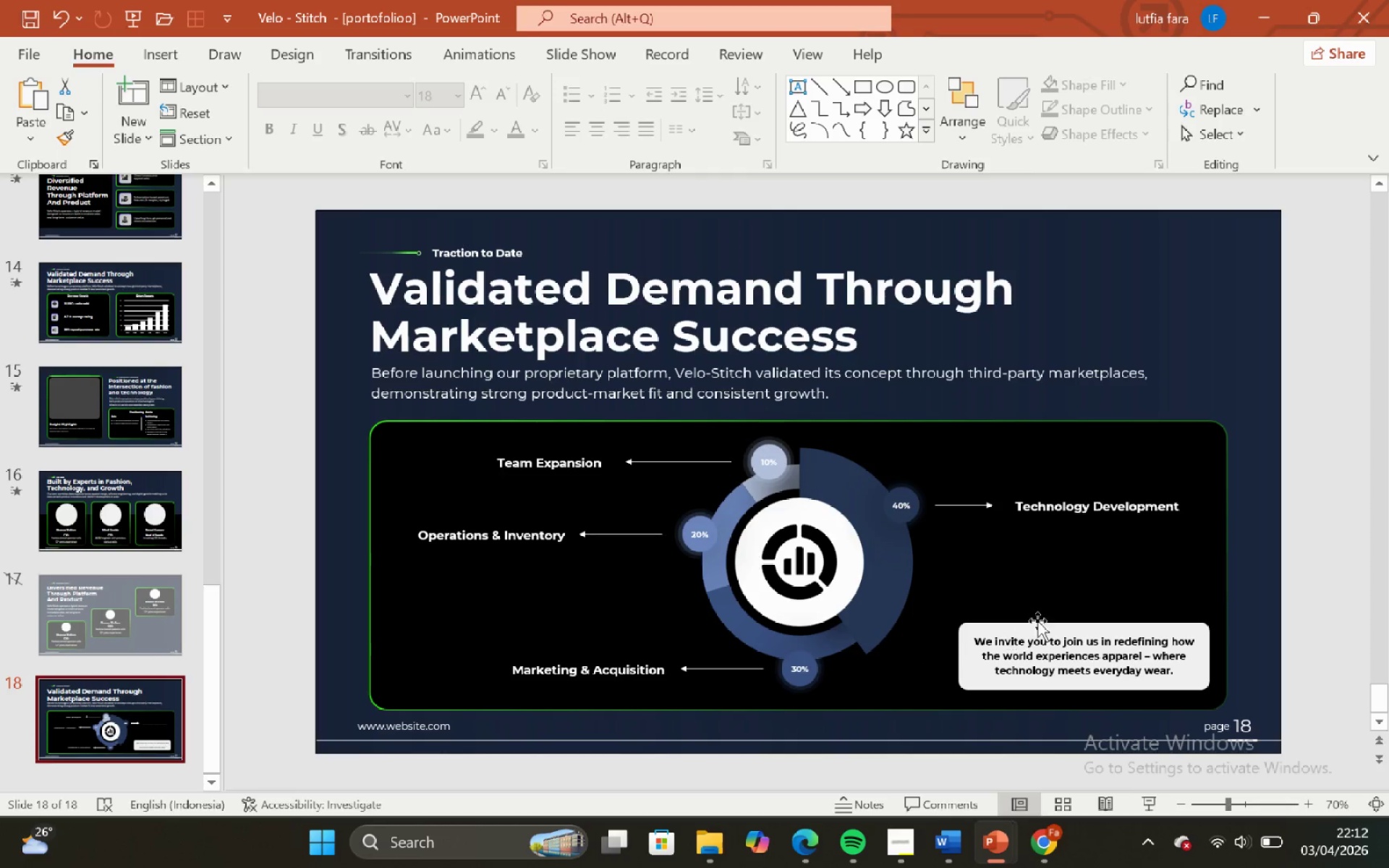 
left_click_drag(start_coordinate=[1329, 595], to_coordinate=[926, 703])
 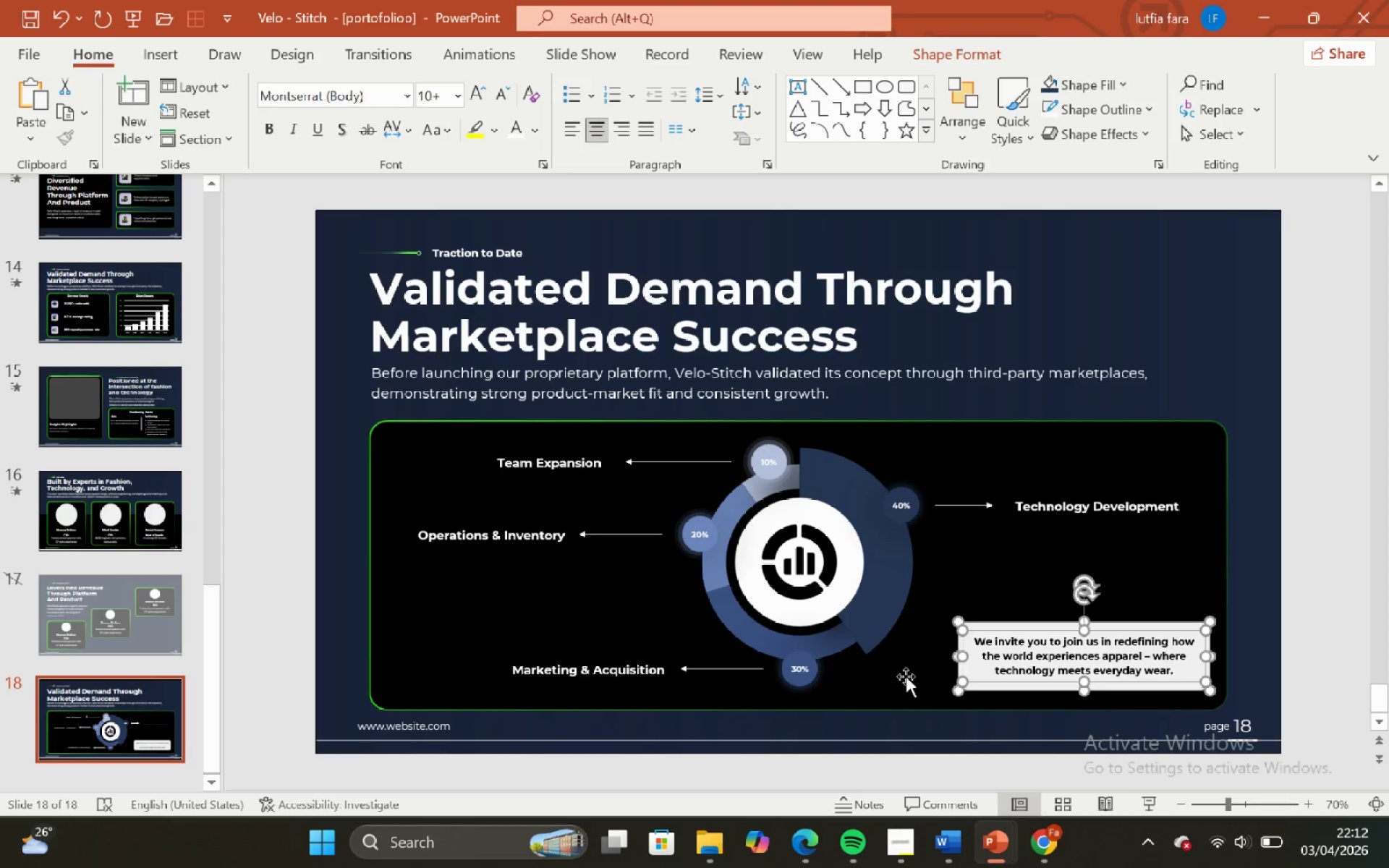 
key(ArrowLeft)
 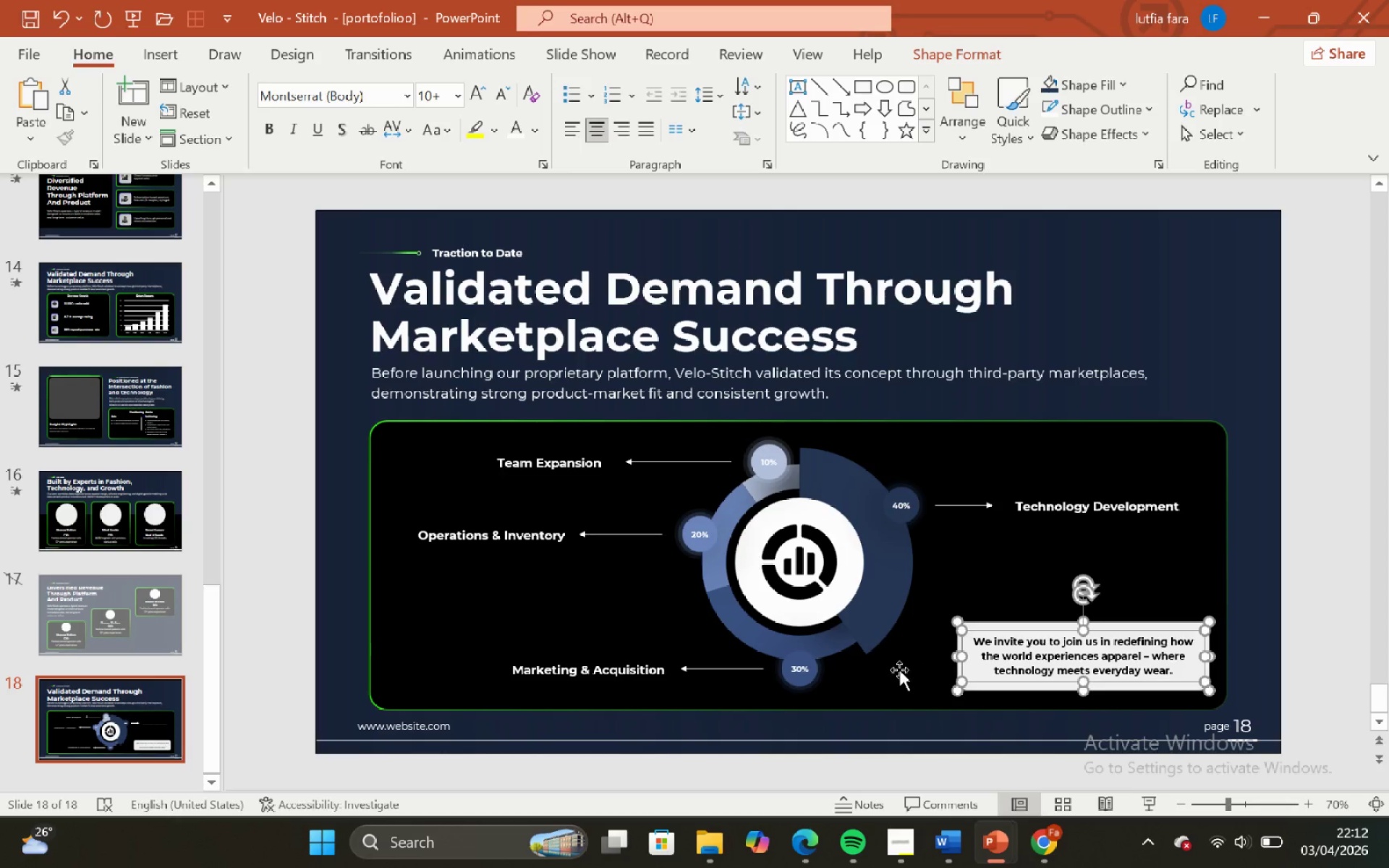 
key(ArrowLeft)
 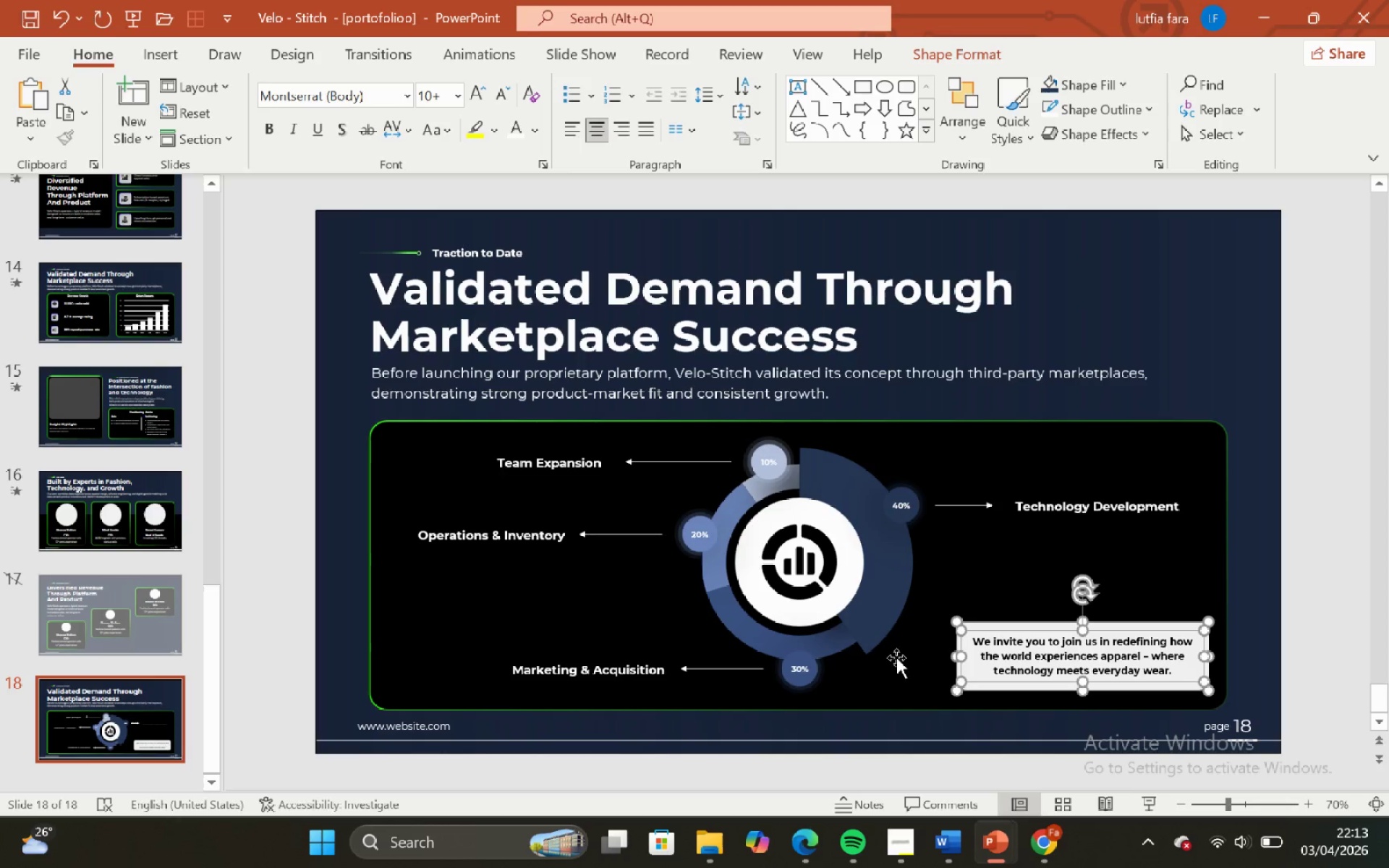 
key(ArrowLeft)
 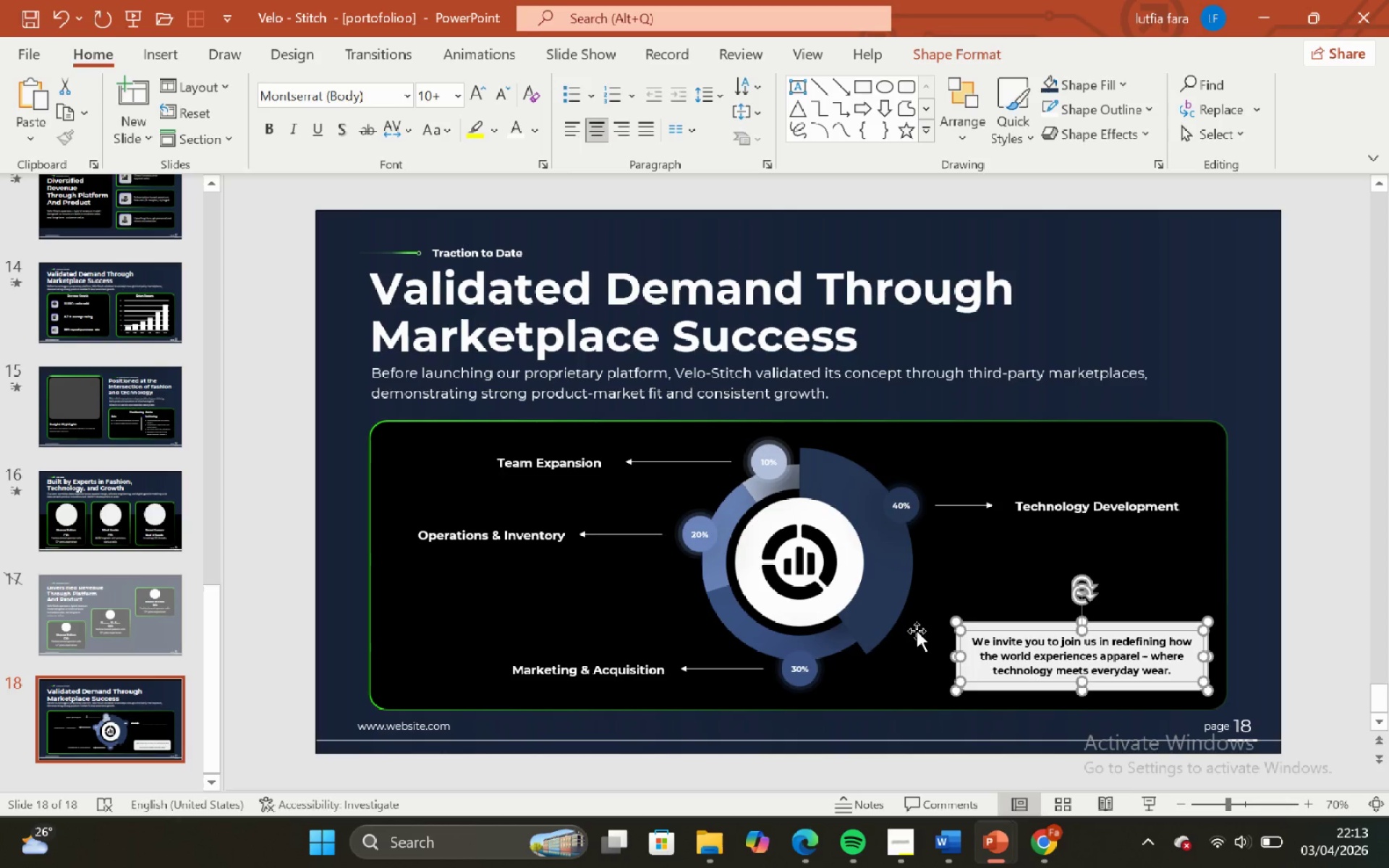 
key(ArrowLeft)
 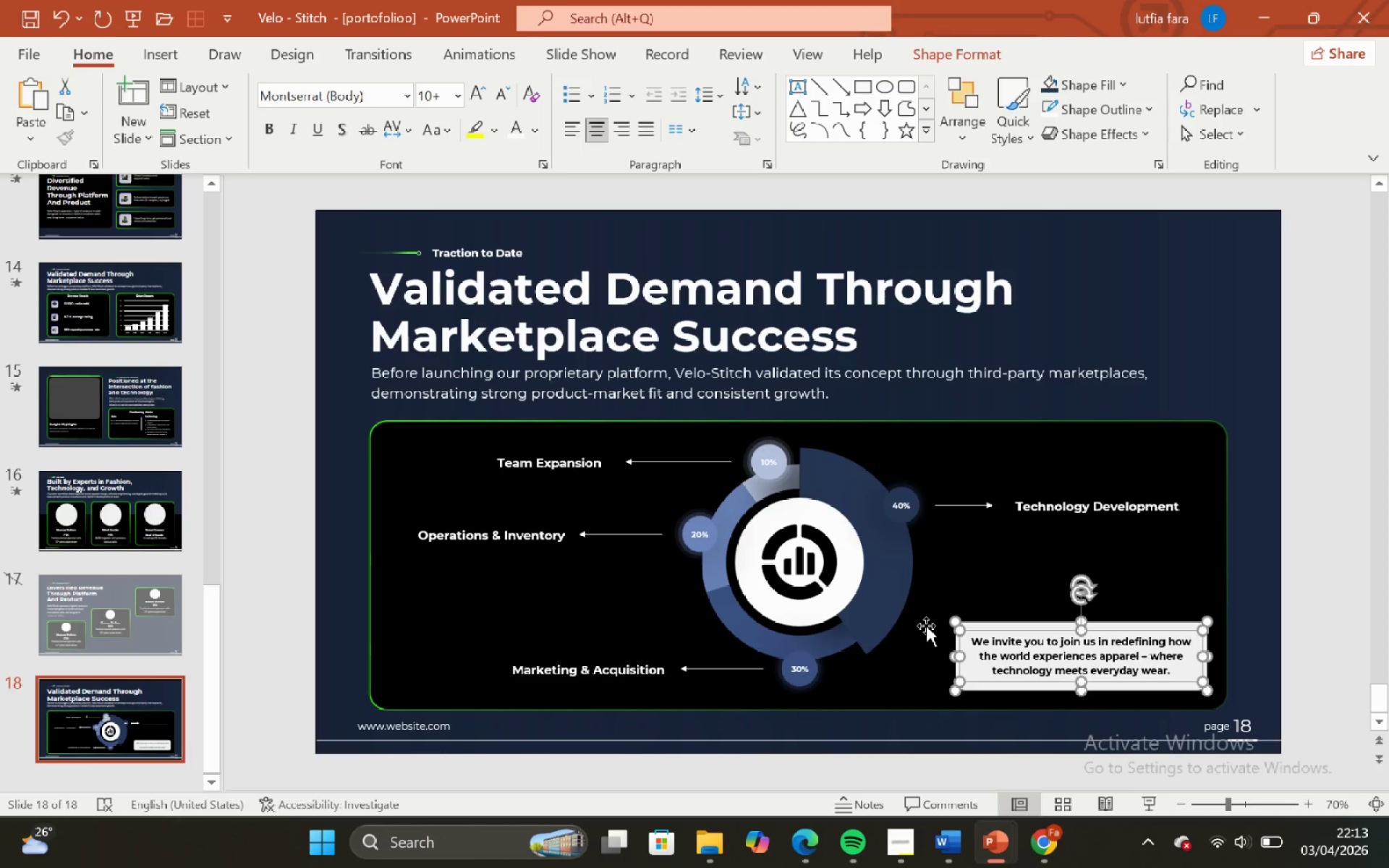 
key(ArrowLeft)
 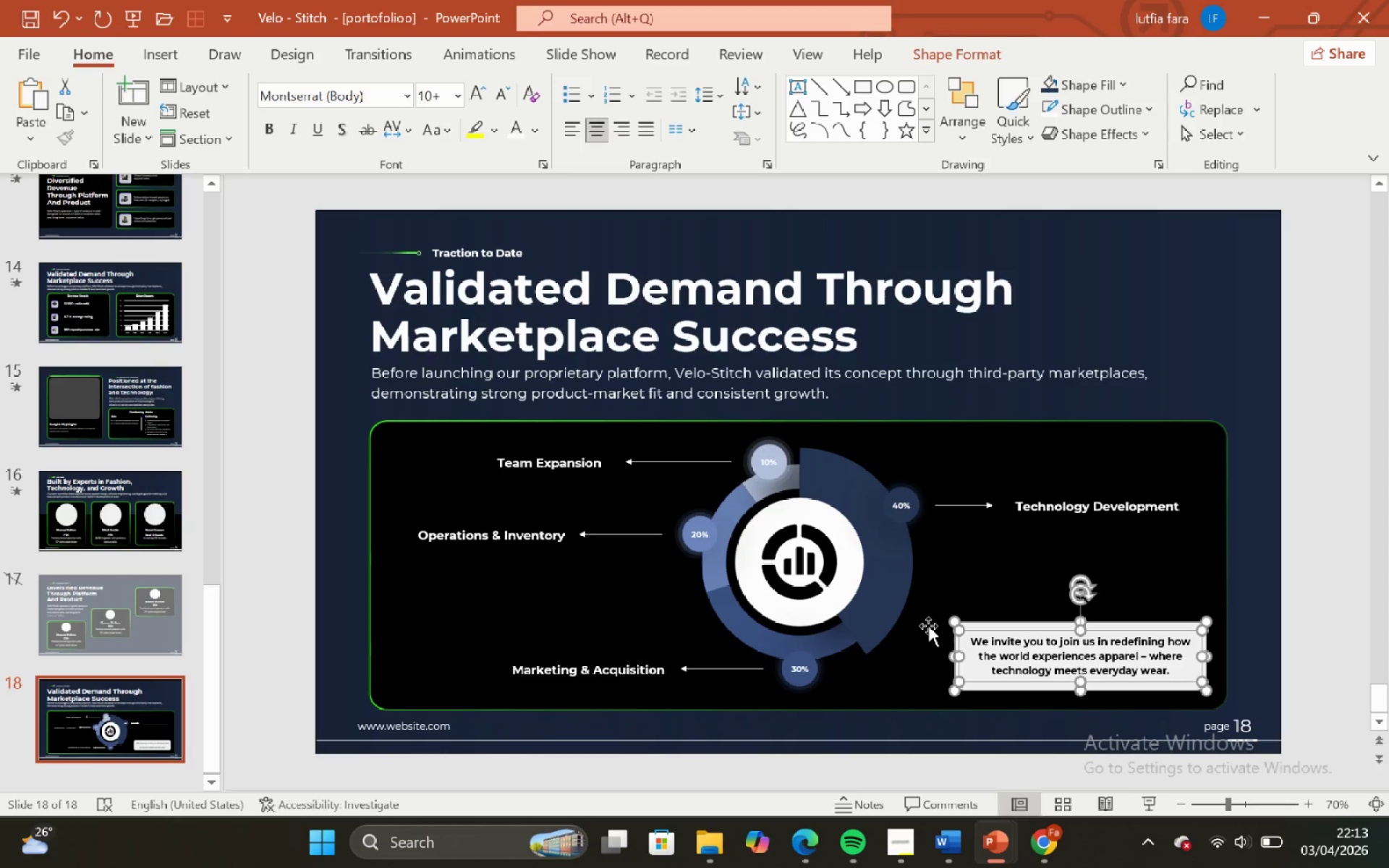 
key(ArrowLeft)
 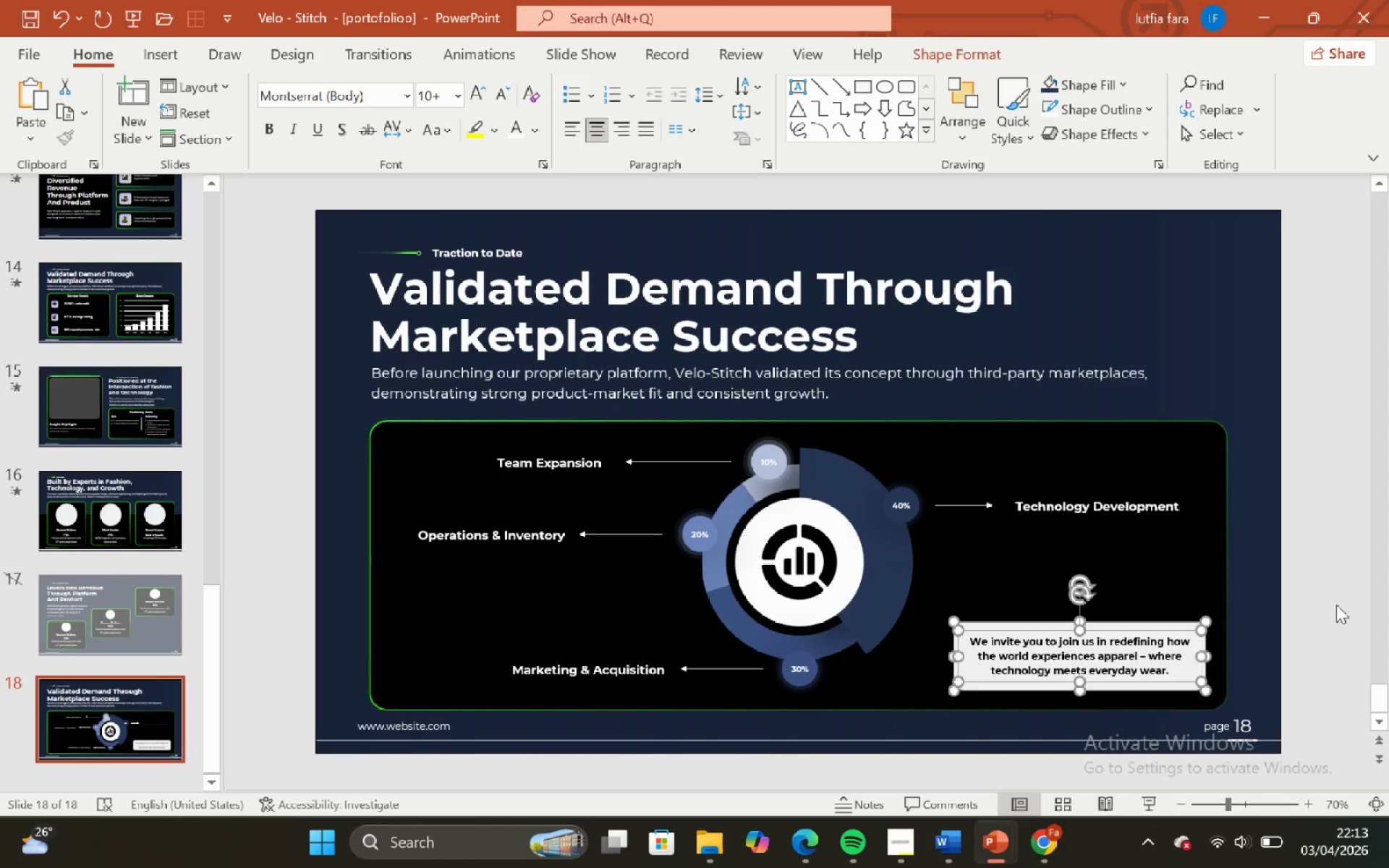 
left_click([1329, 608])
 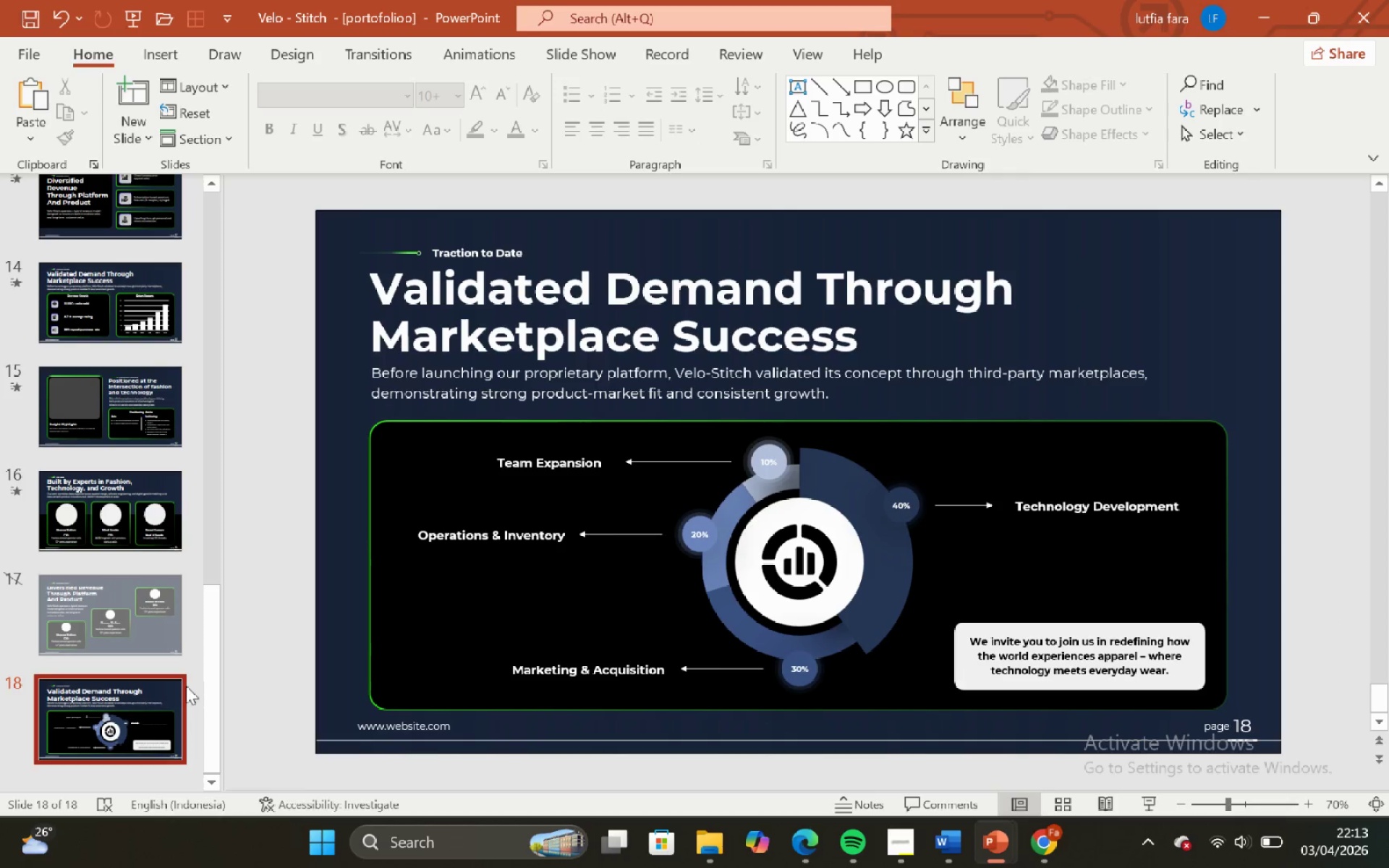 
left_click([950, 496])
 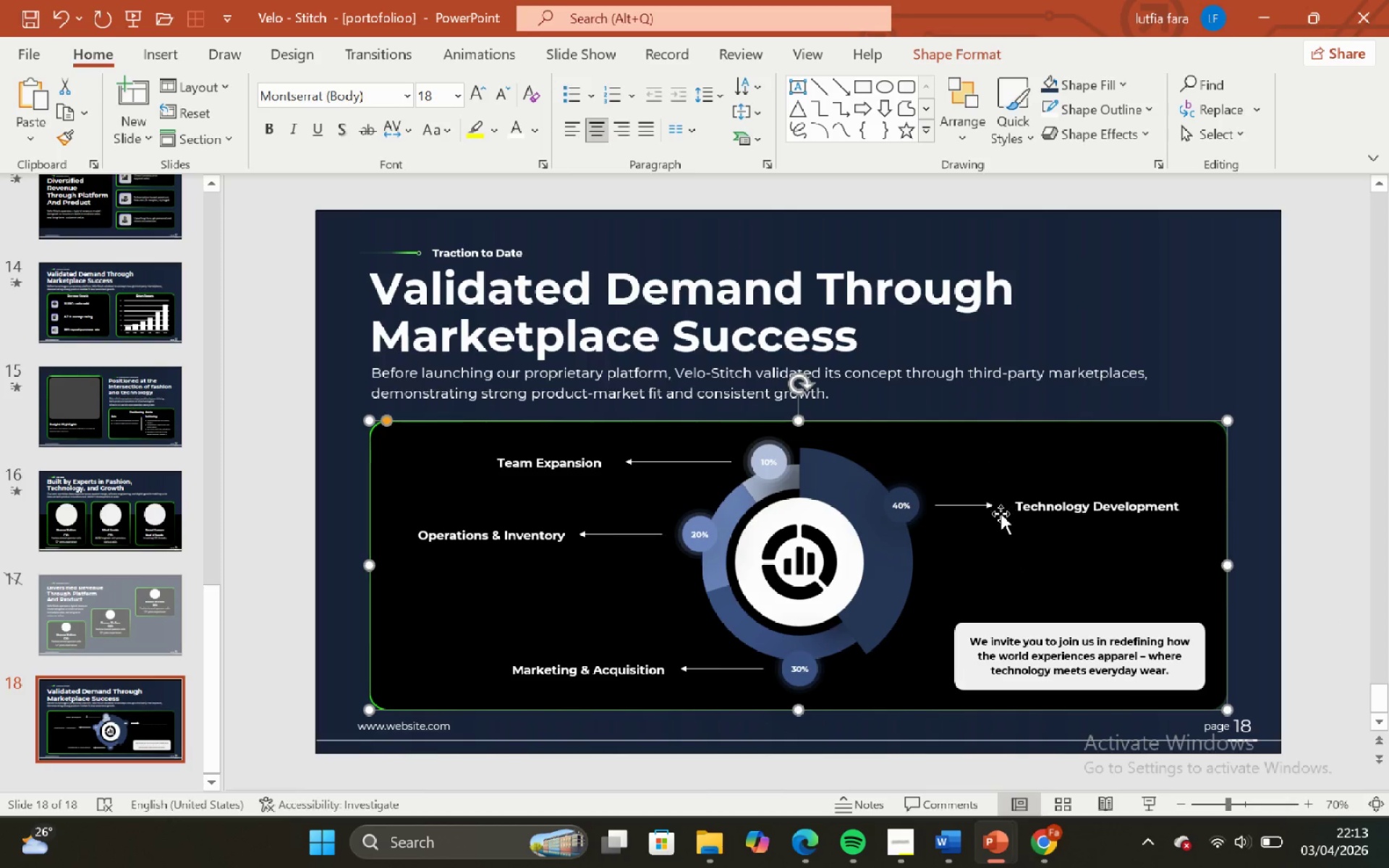 
left_click([995, 509])
 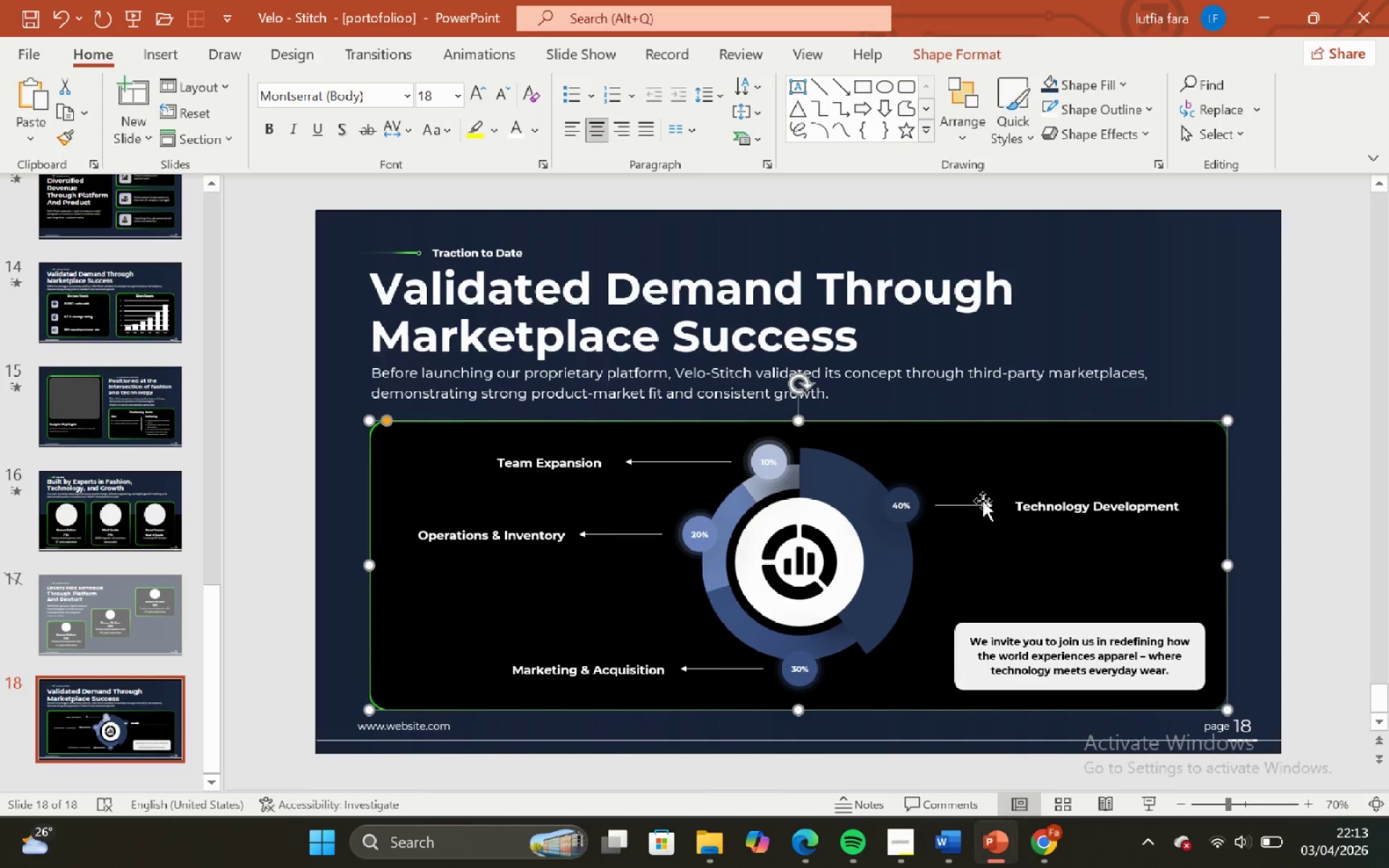 
left_click([982, 501])
 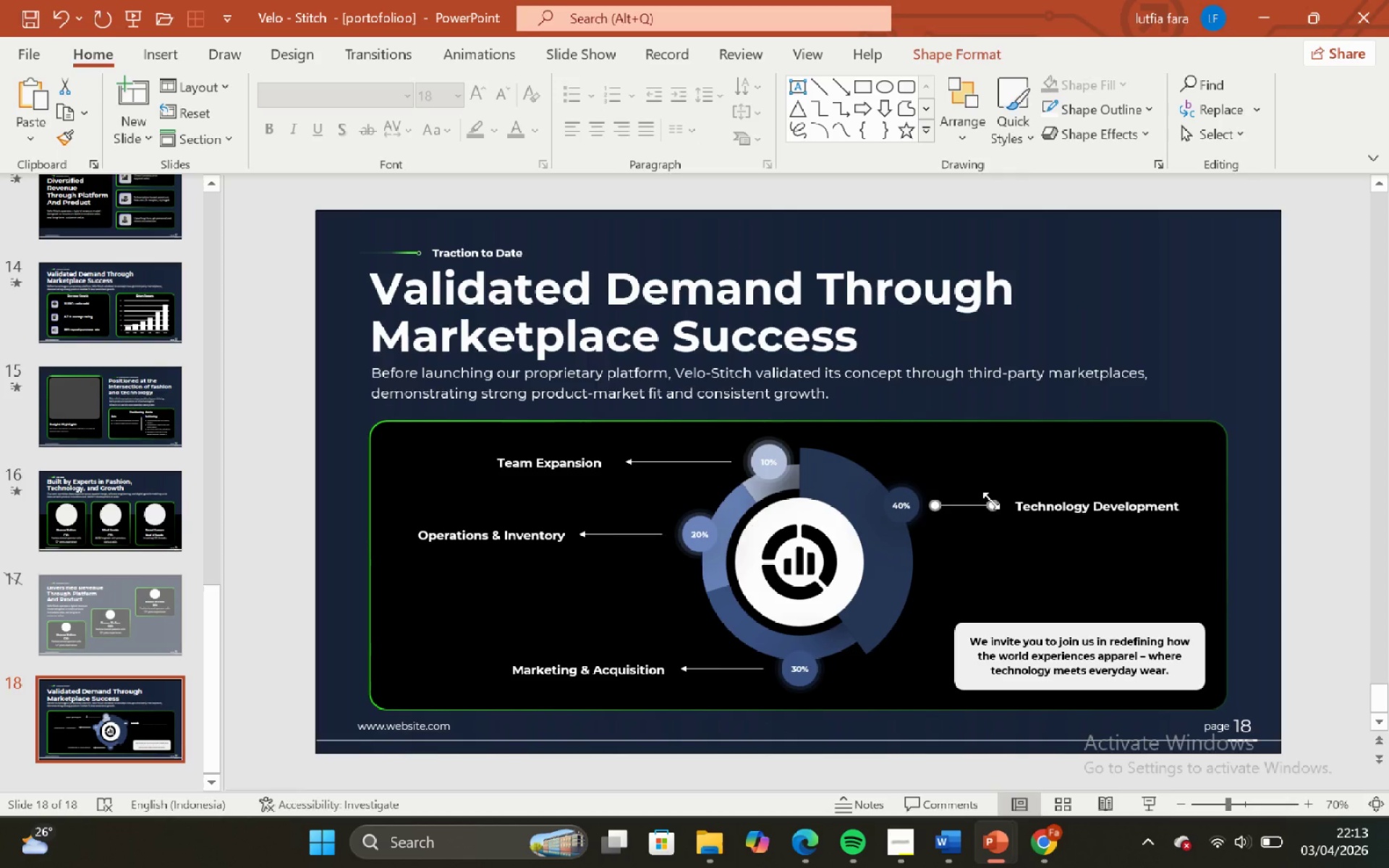 
left_click_drag(start_coordinate=[993, 504], to_coordinate=[1002, 505])
 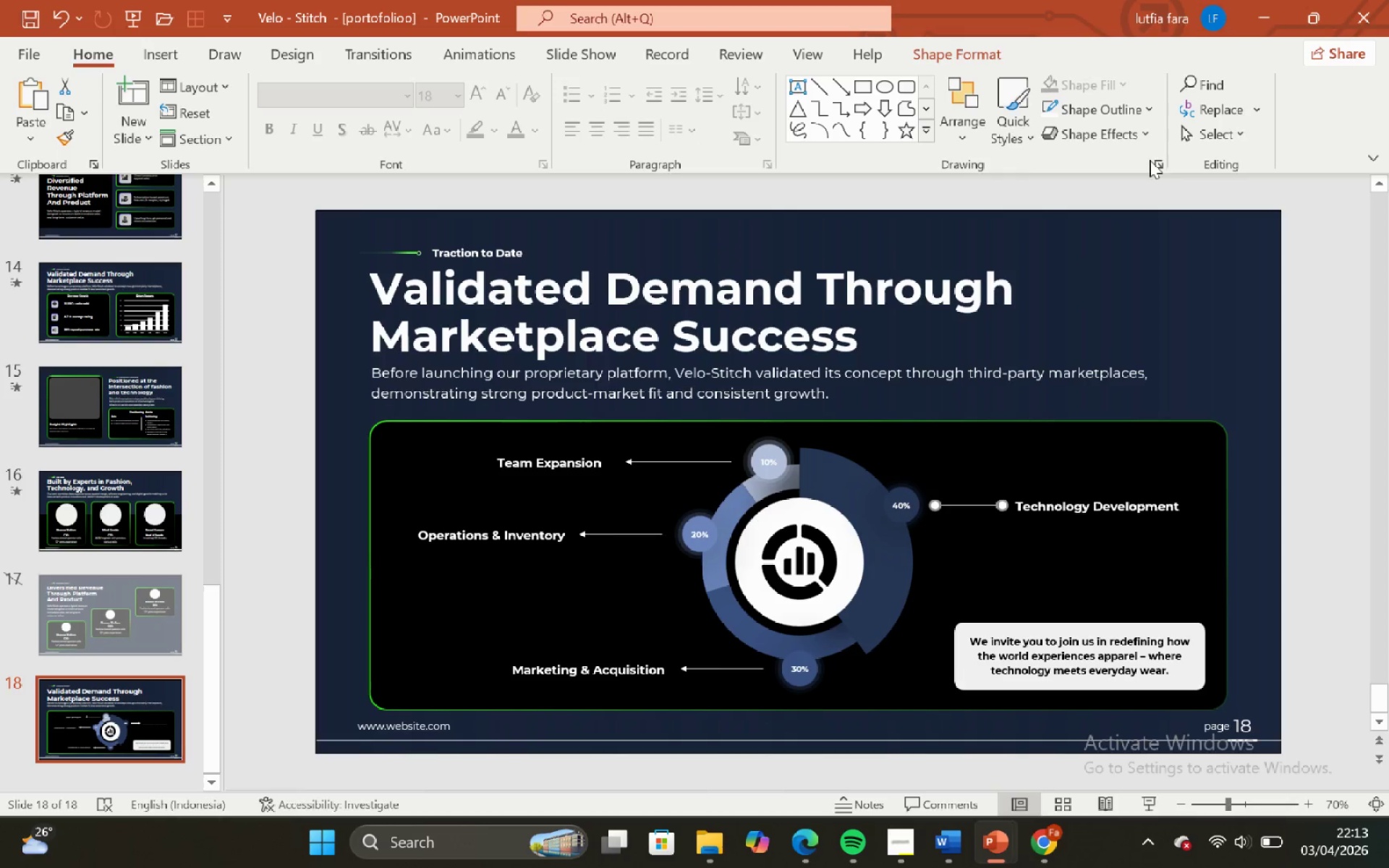 
left_click([1165, 167])
 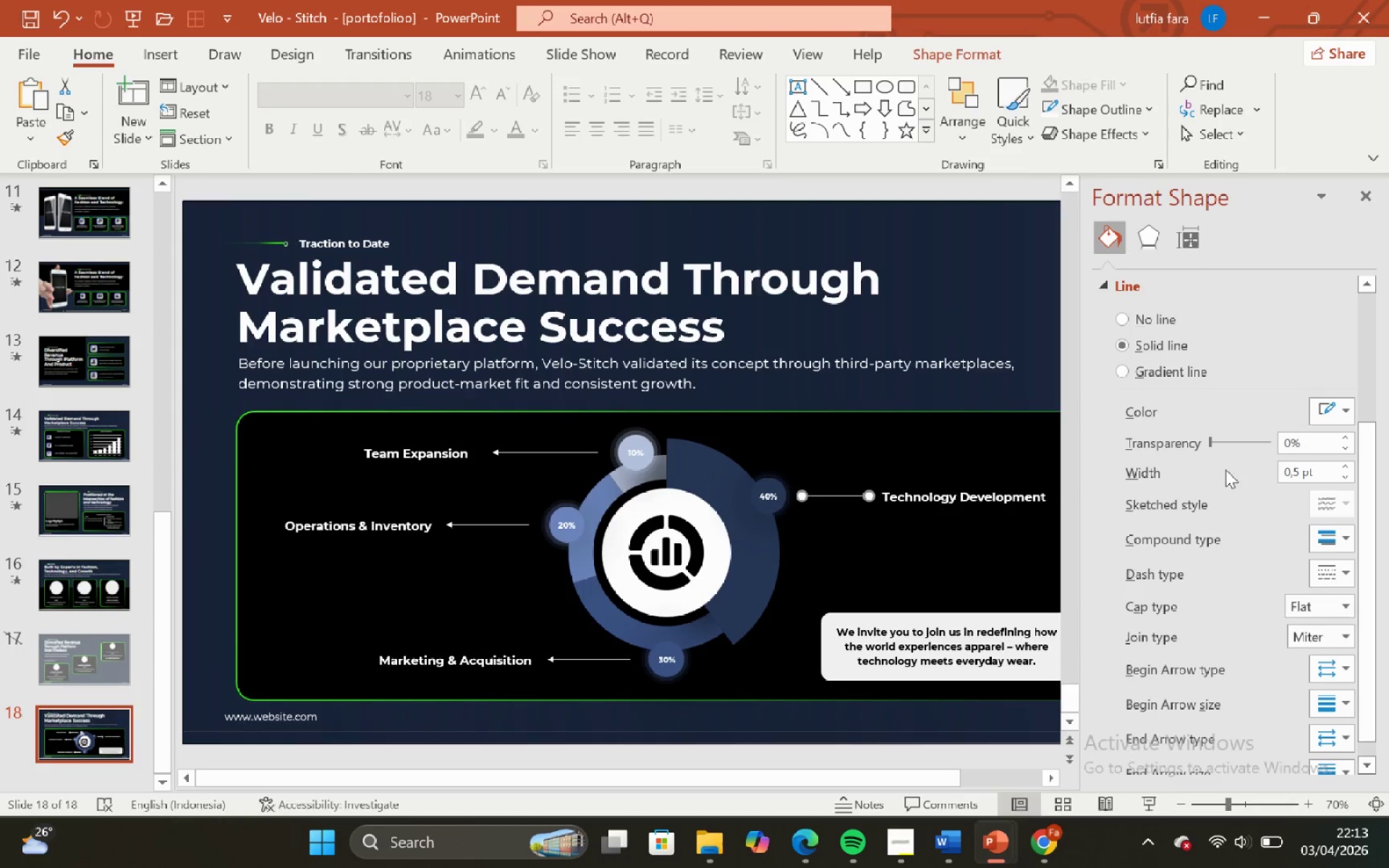 
scroll: coordinate [1232, 489], scroll_direction: down, amount: 12.0
 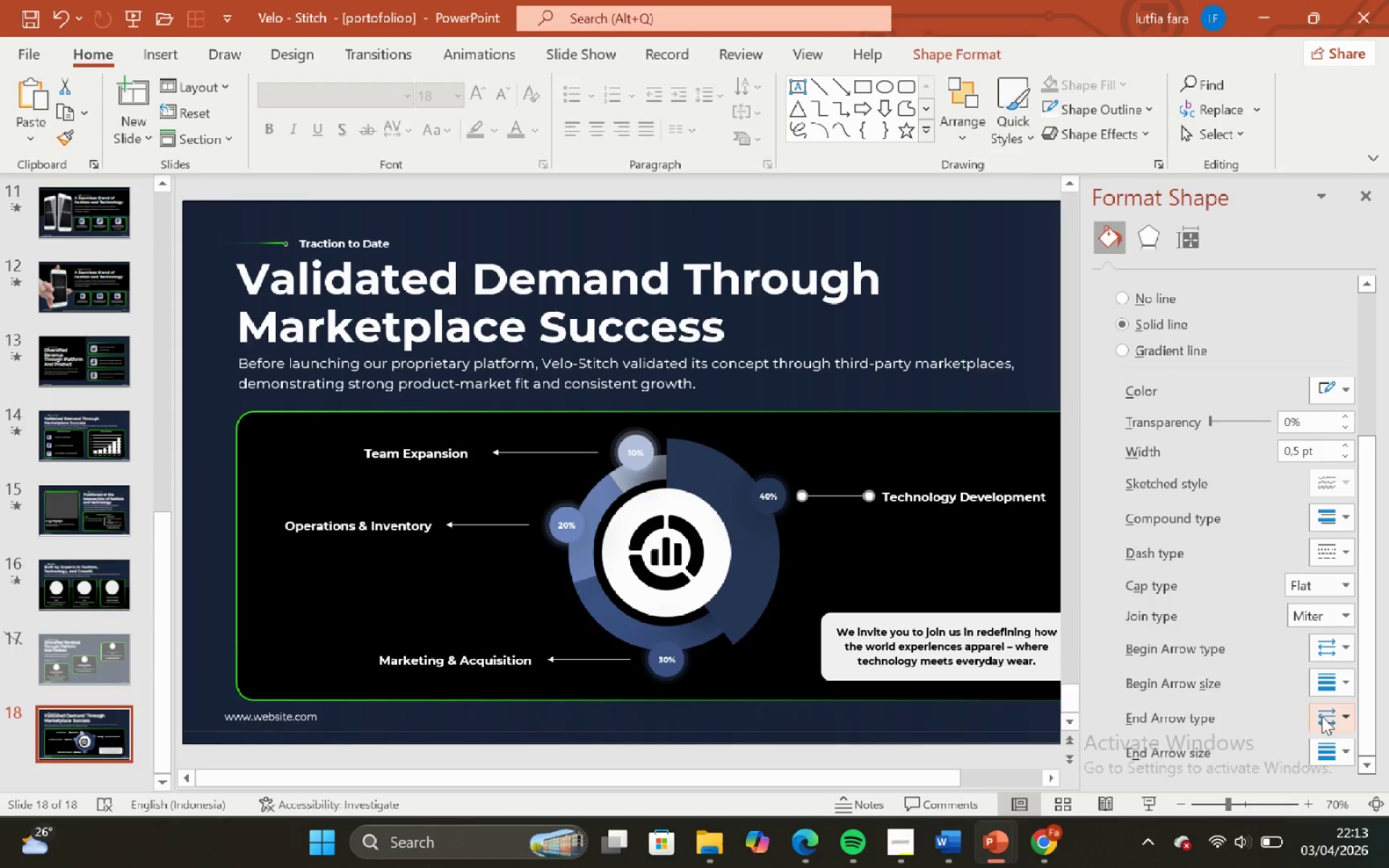 
left_click([1322, 715])
 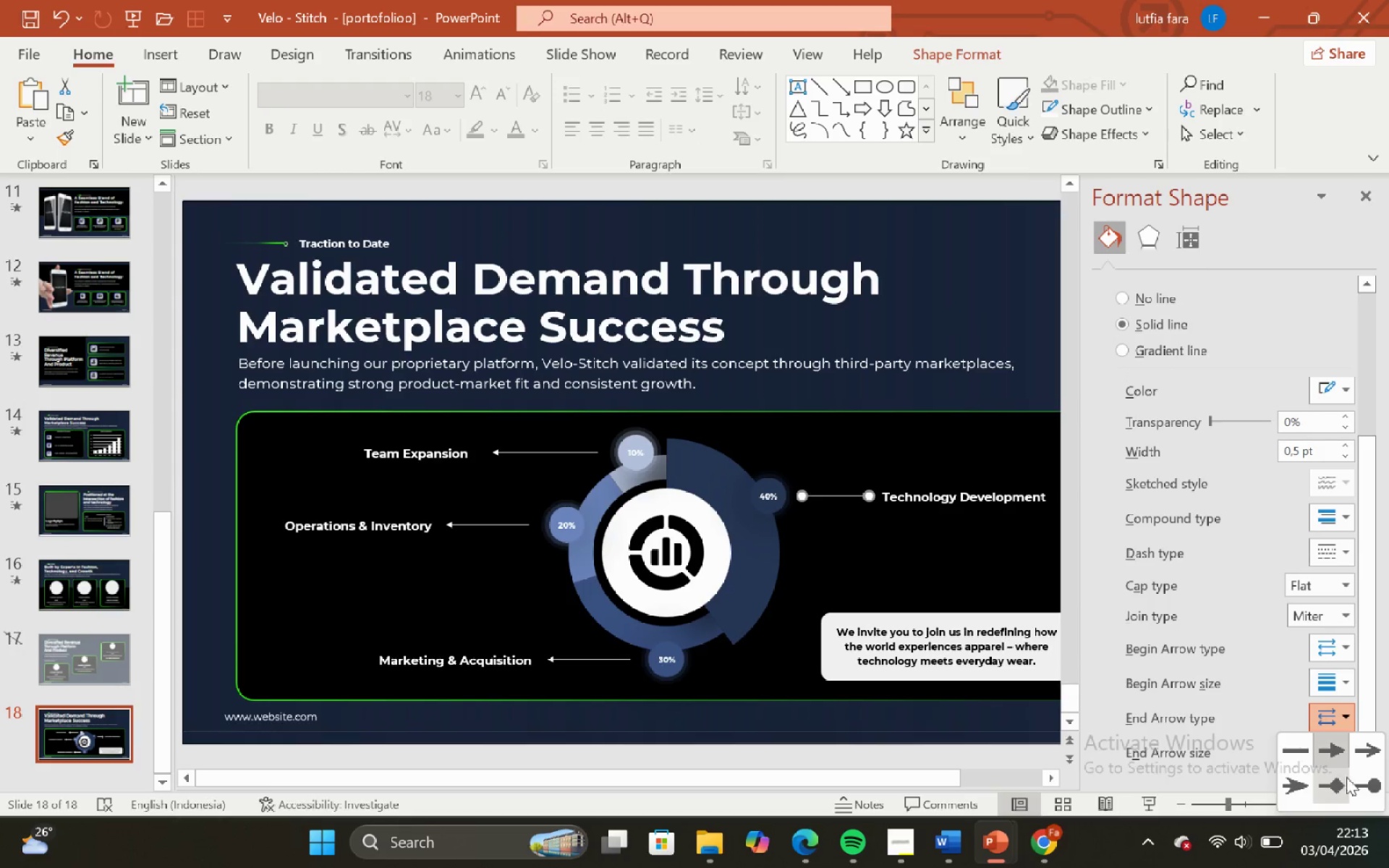 
left_click([1359, 777])
 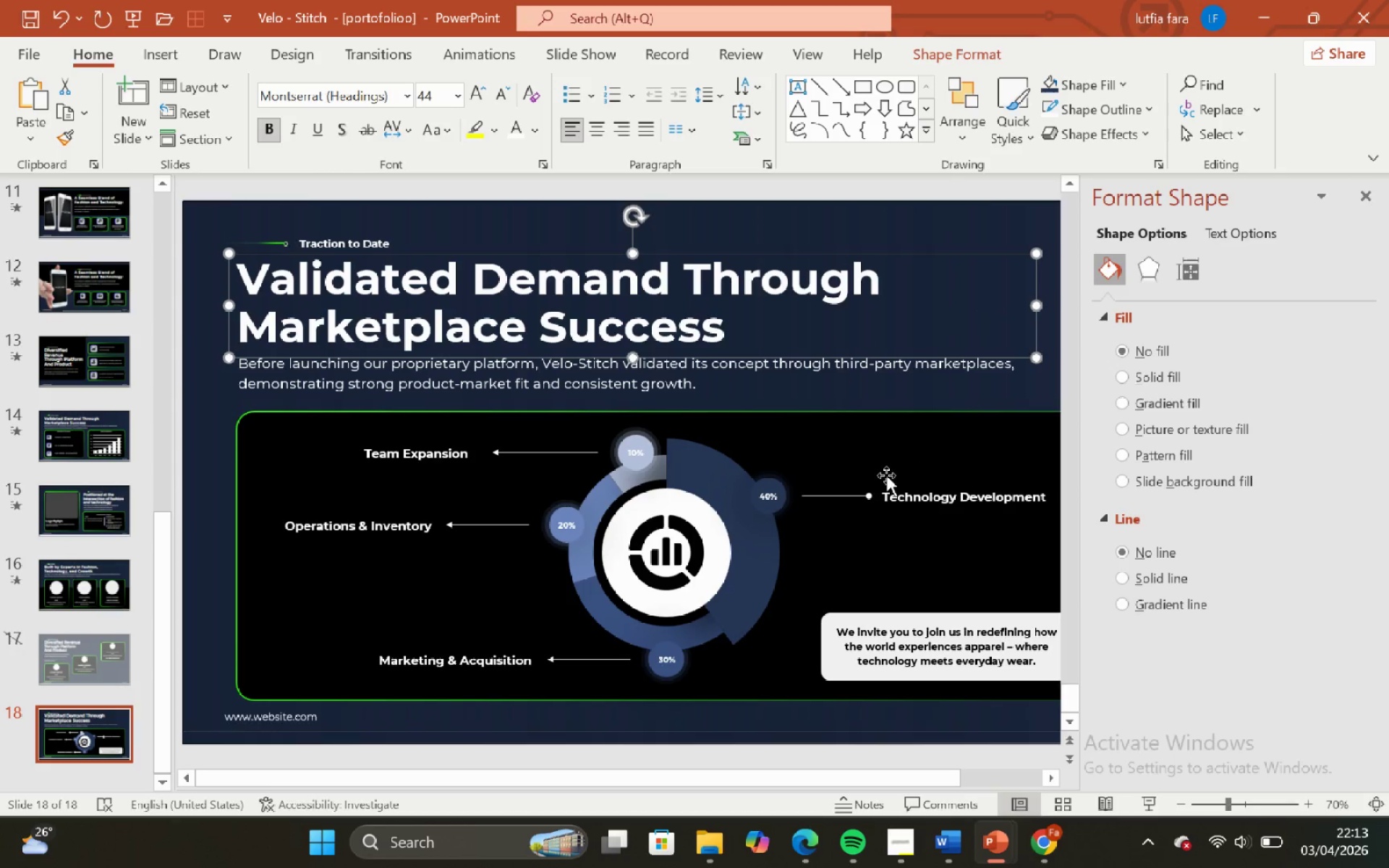 
left_click([857, 494])
 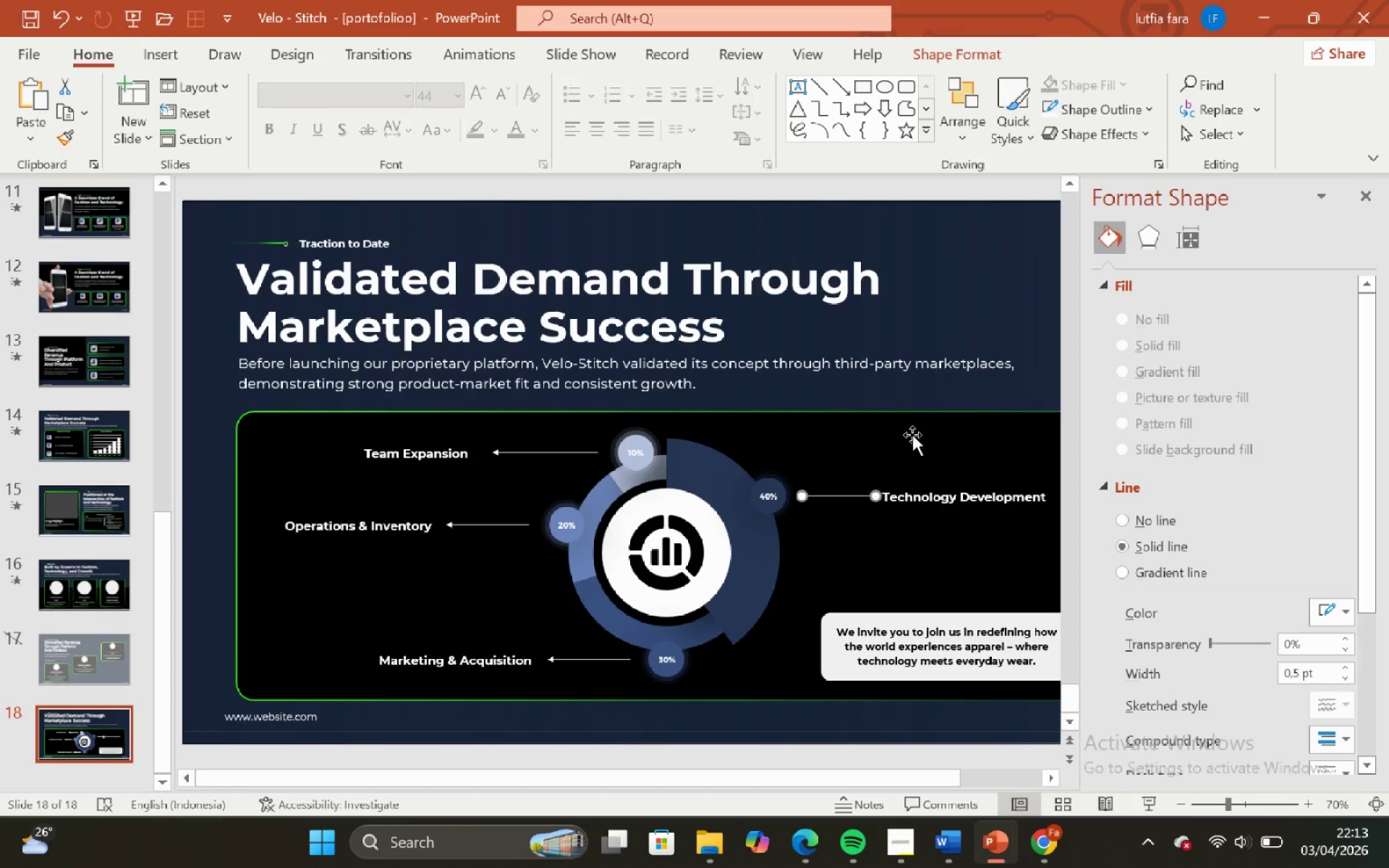 
key(ArrowLeft)
 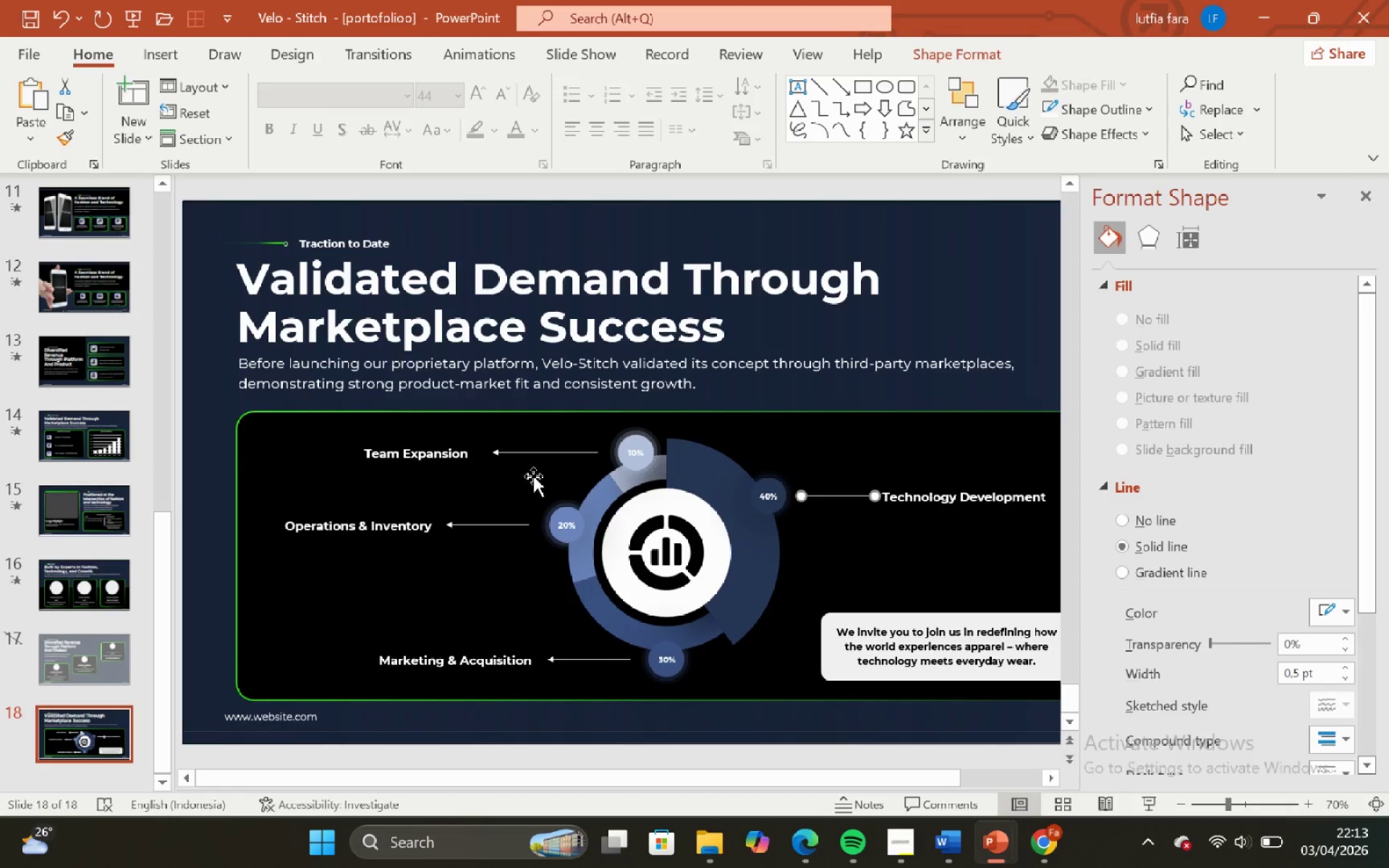 
left_click([538, 459])
 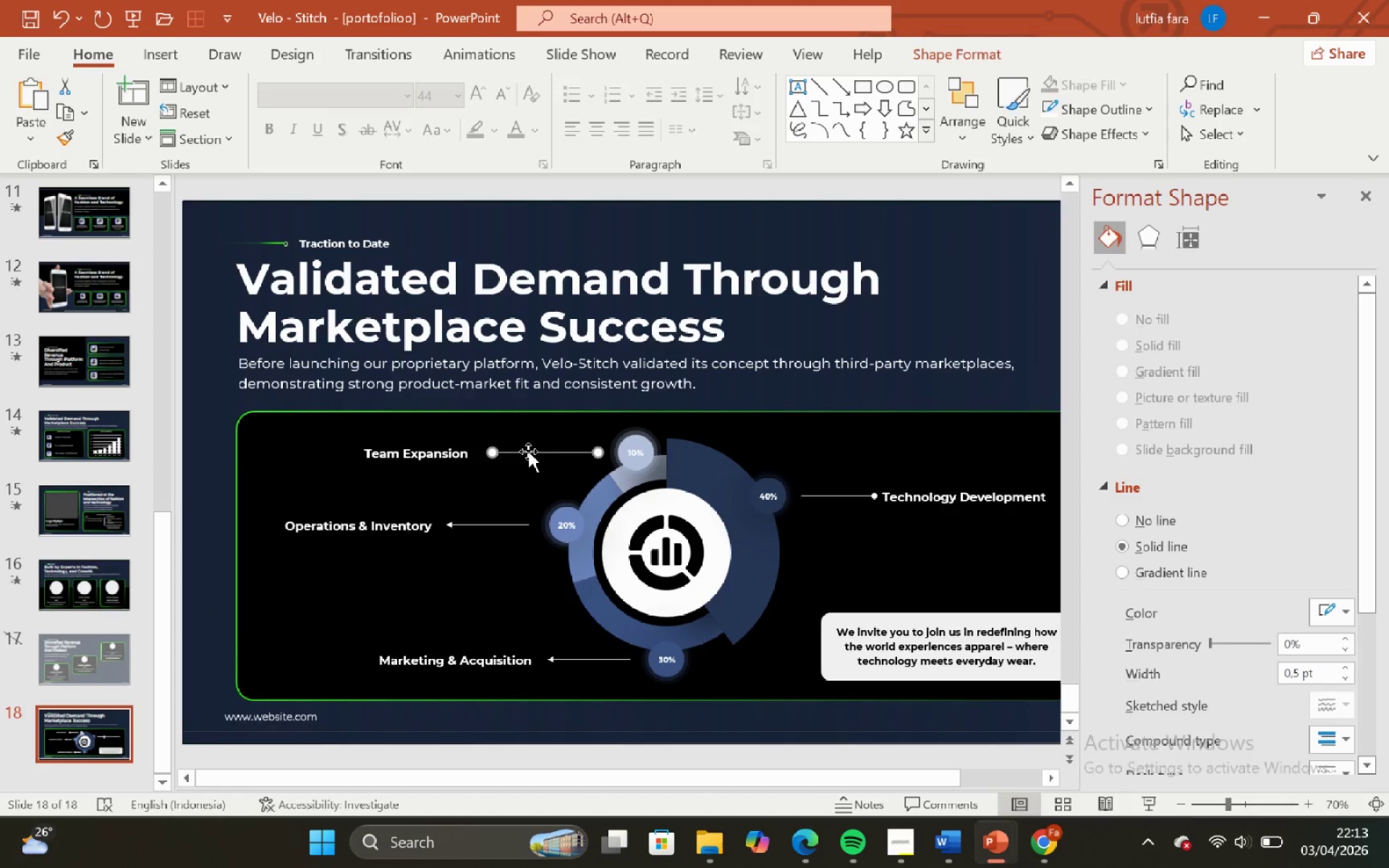 
key(ArrowDown)
 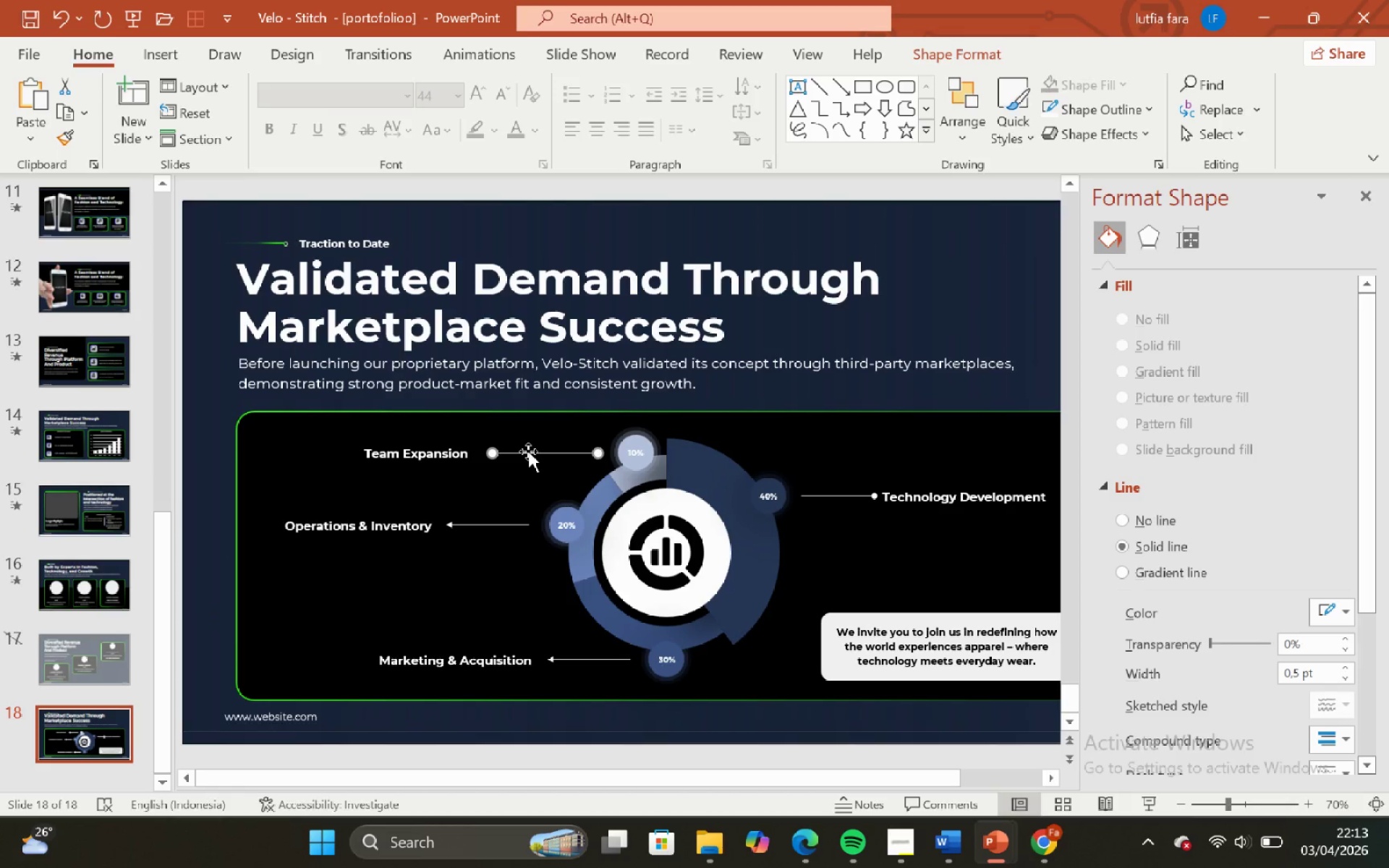 
key(ArrowDown)
 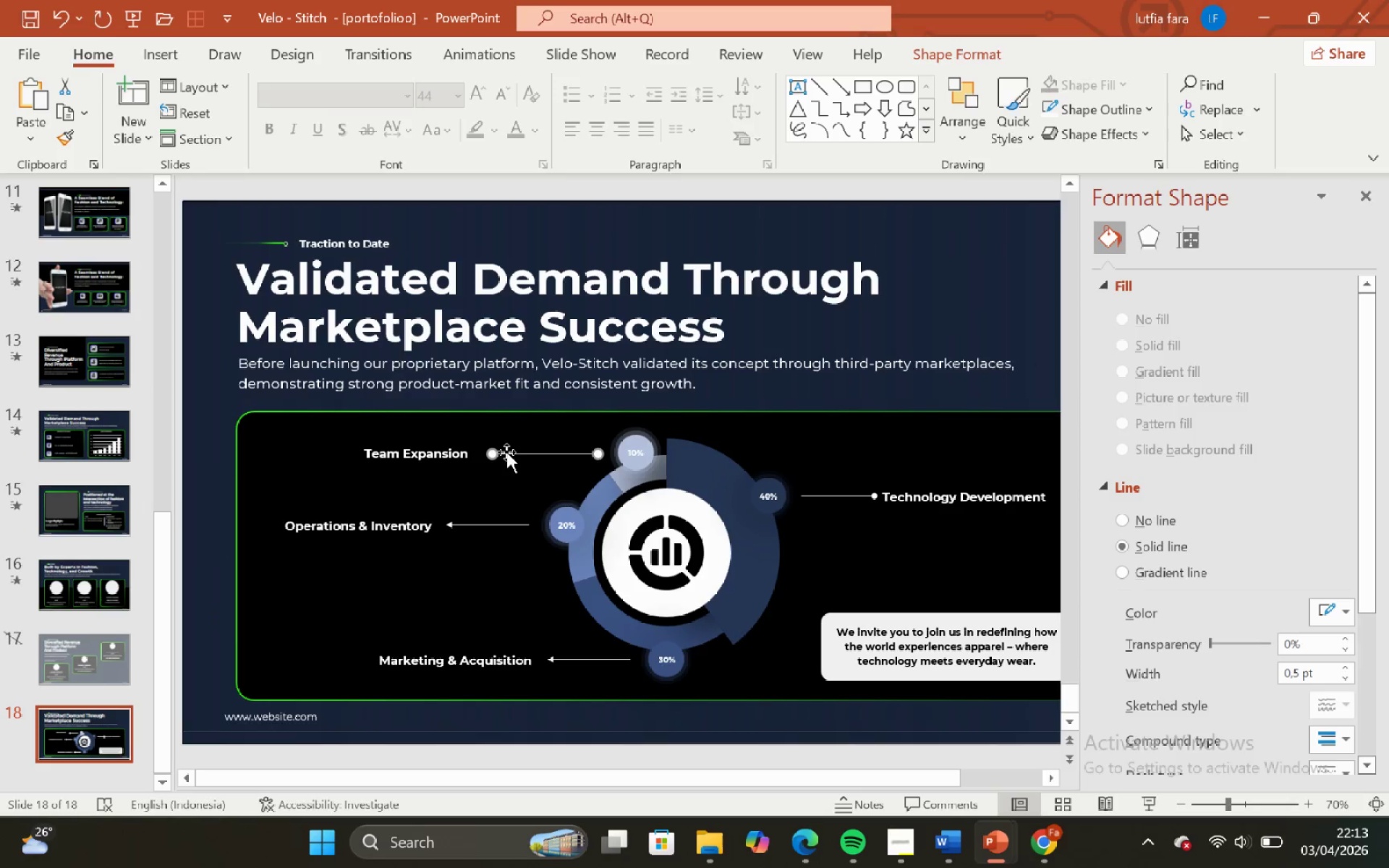 
left_click_drag(start_coordinate=[491, 454], to_coordinate=[482, 453])
 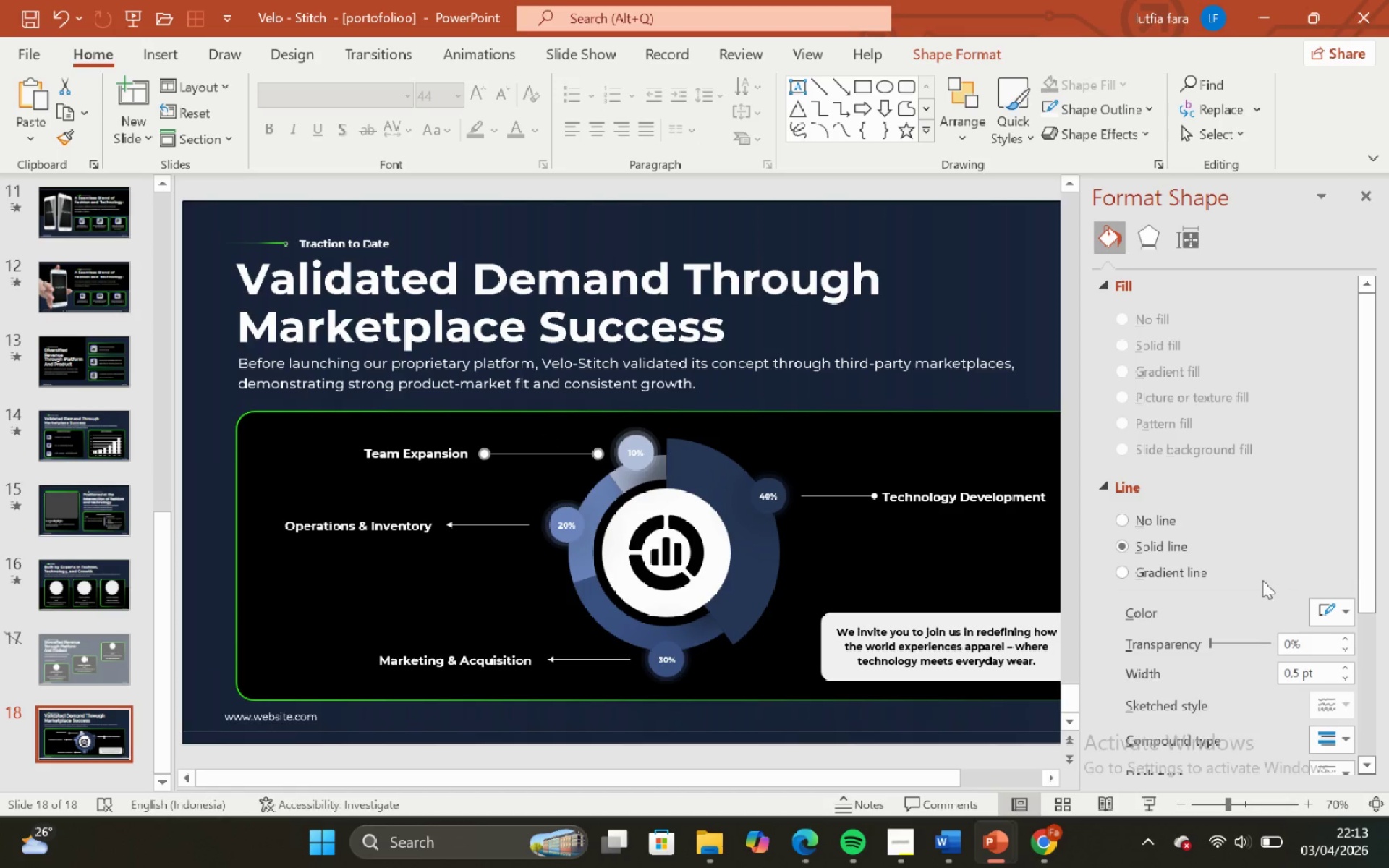 
scroll: coordinate [1144, 624], scroll_direction: down, amount: 9.0
 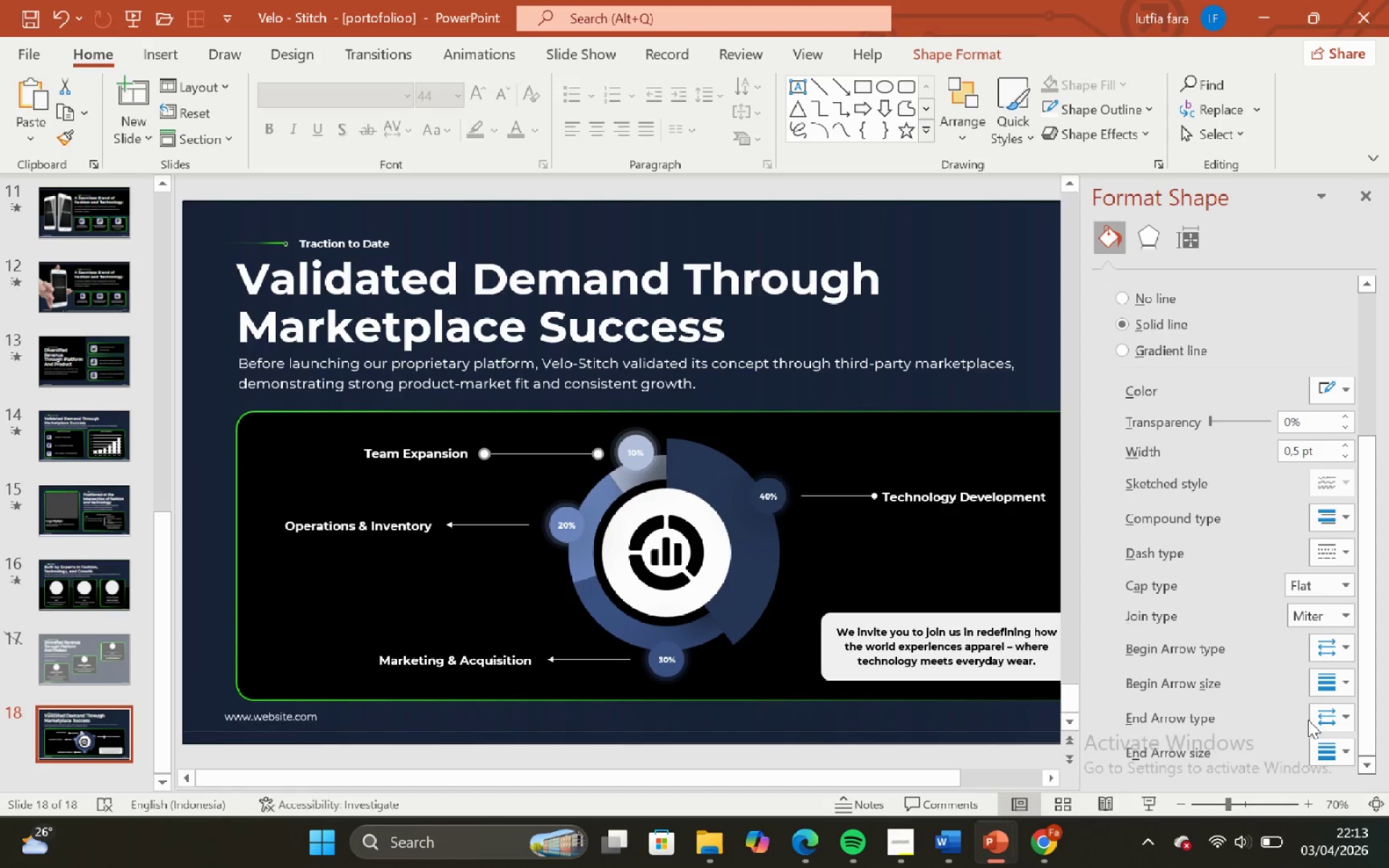 
left_click([1310, 717])
 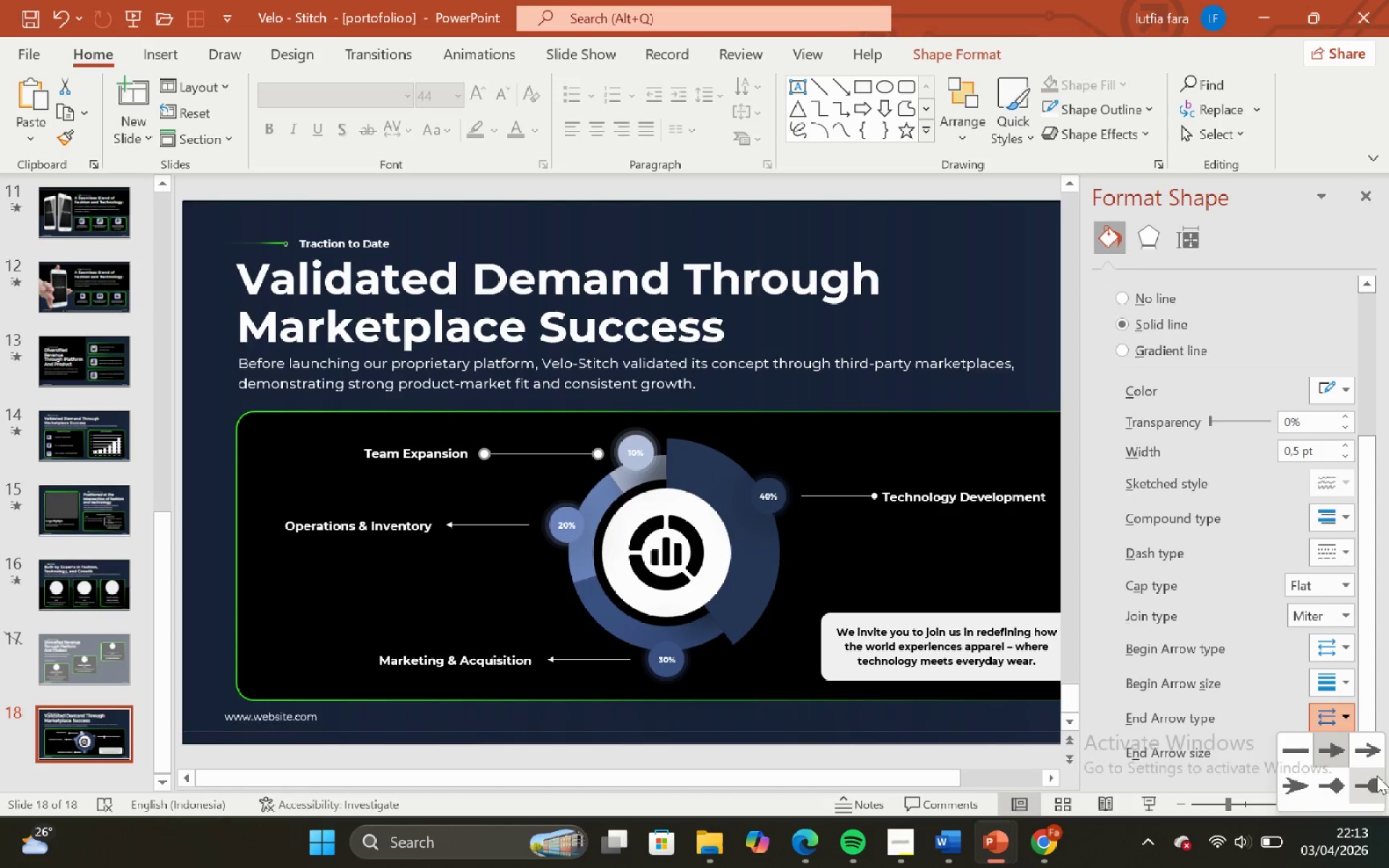 
left_click([1375, 777])
 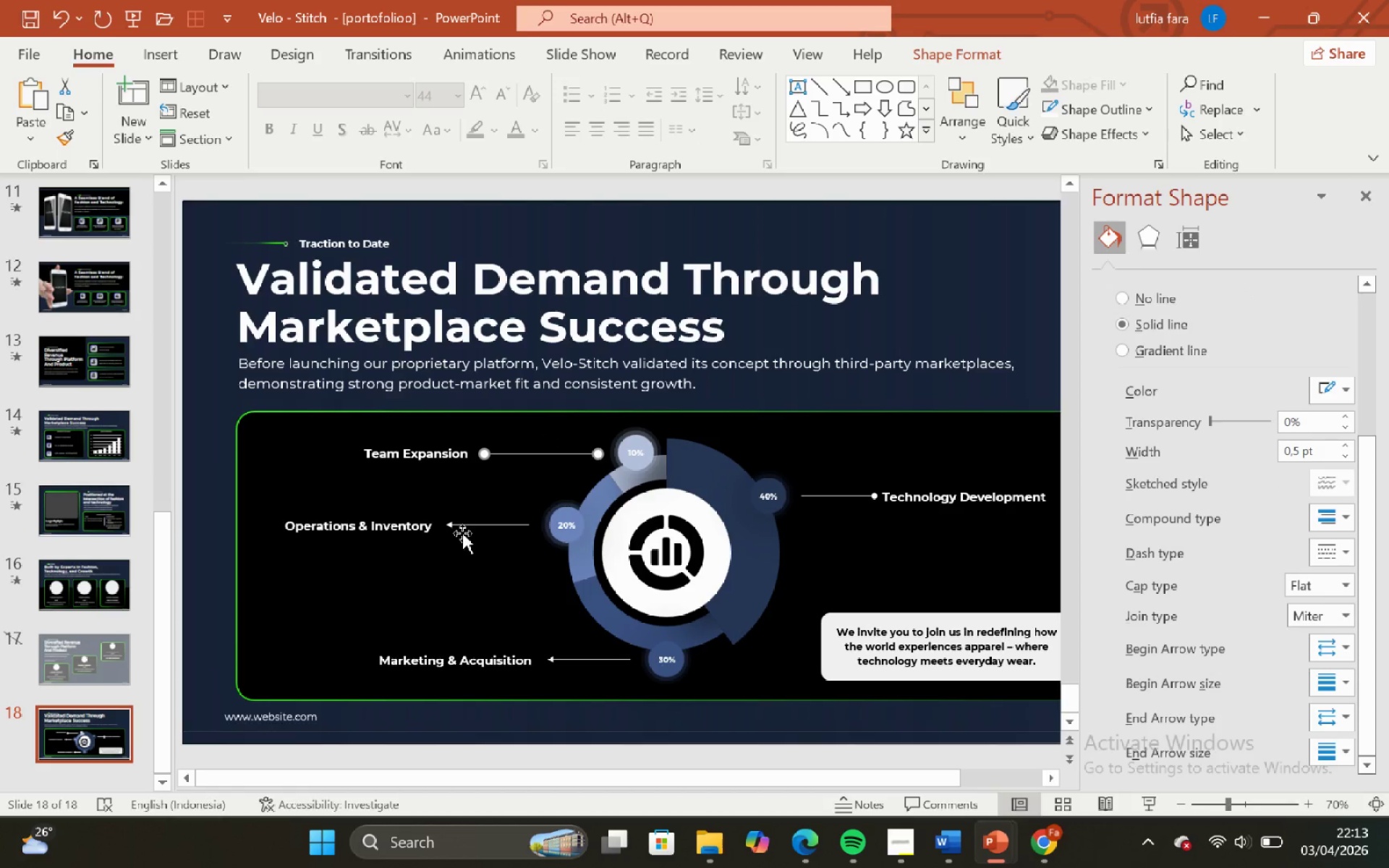 
left_click([463, 529])
 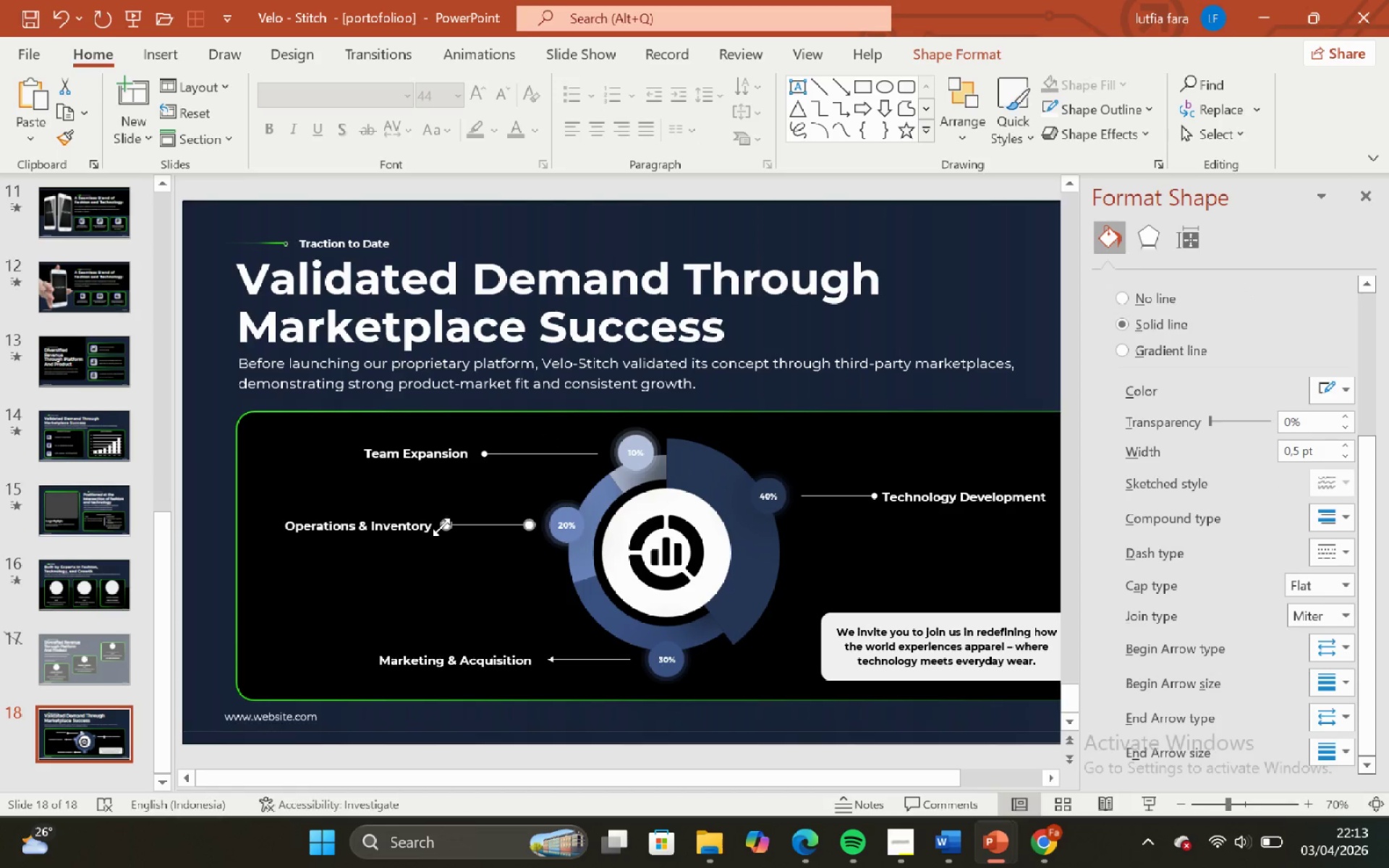 
left_click_drag(start_coordinate=[442, 524], to_coordinate=[438, 525])
 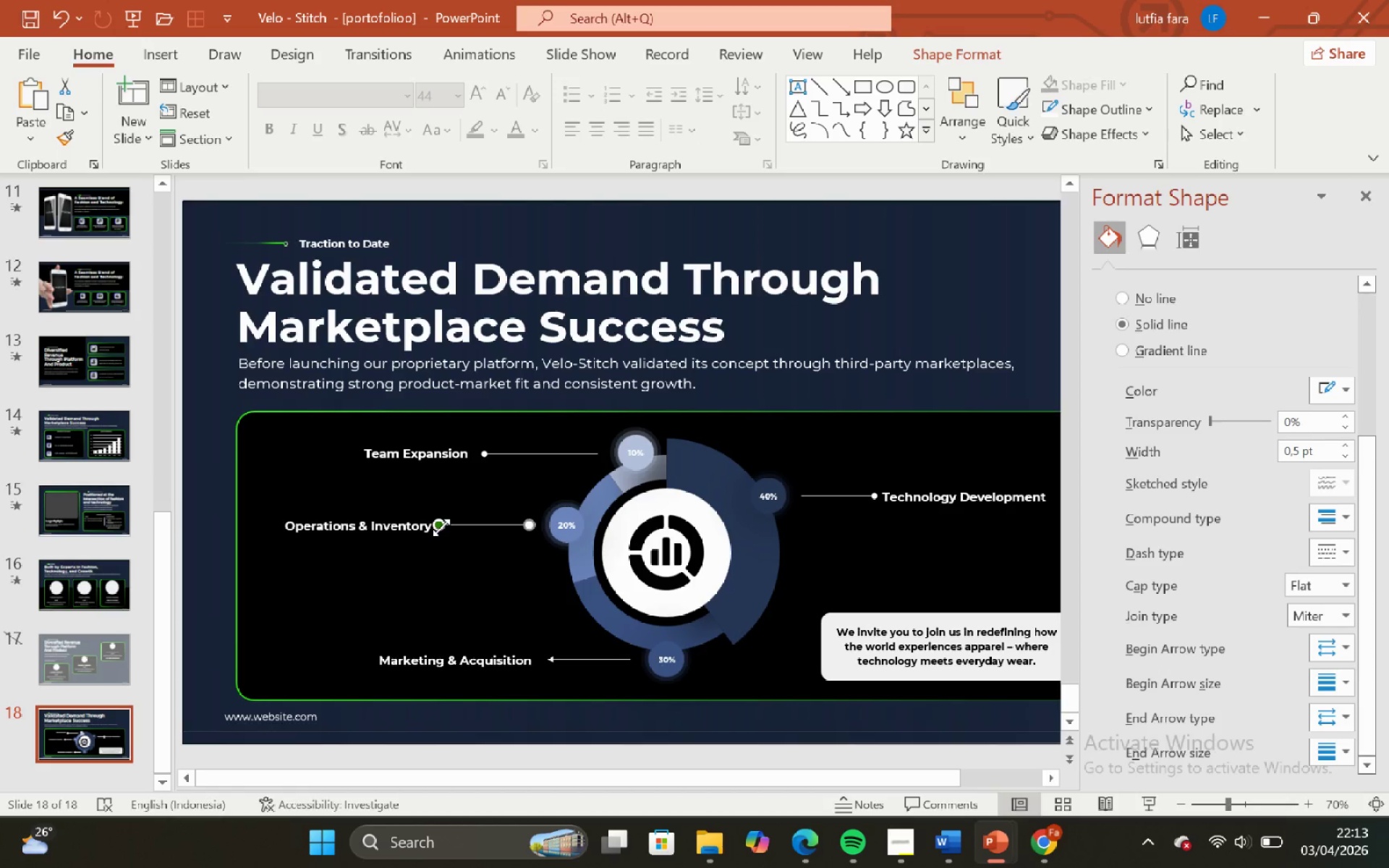 
key(ArrowRight)
 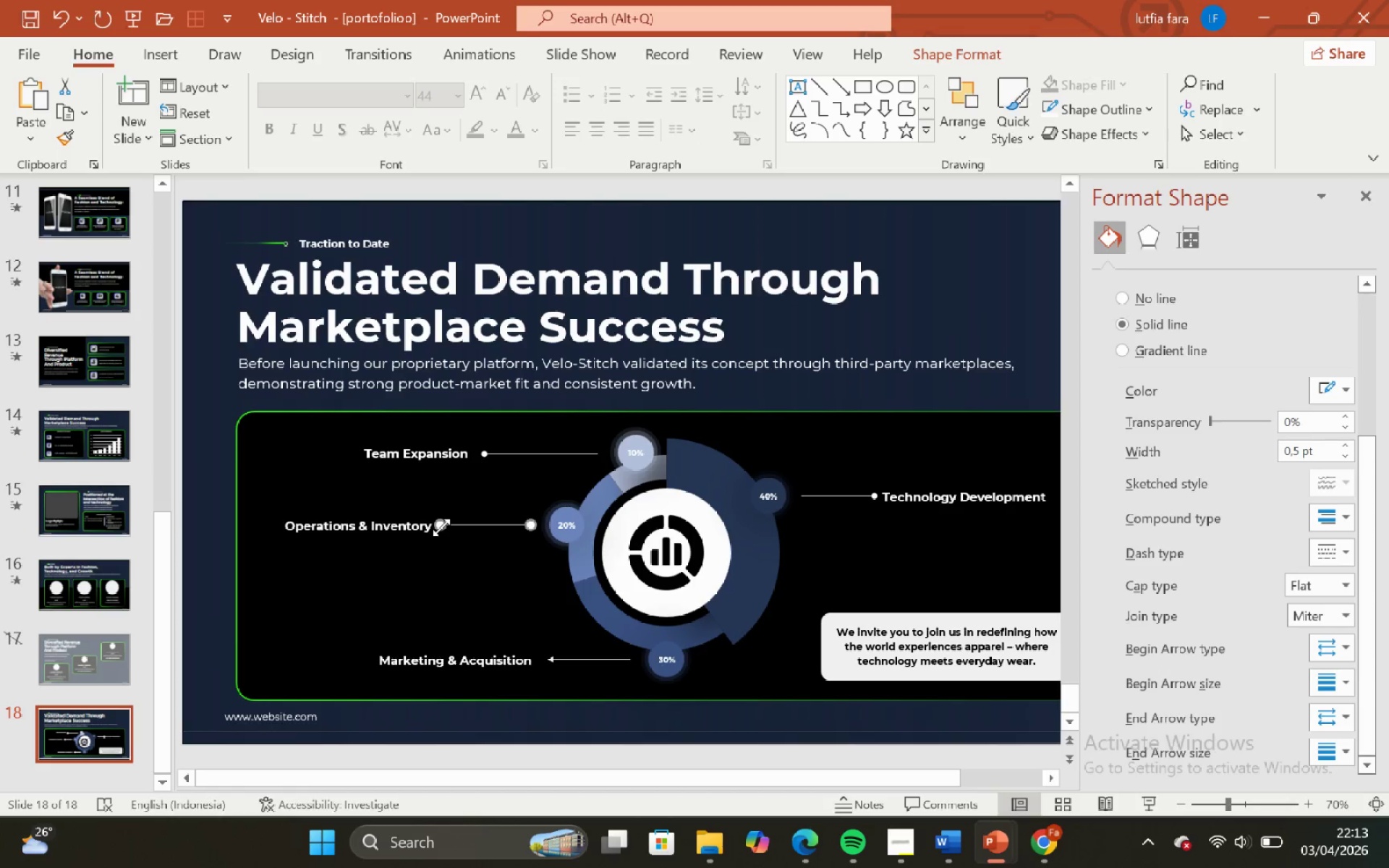 
key(ArrowRight)
 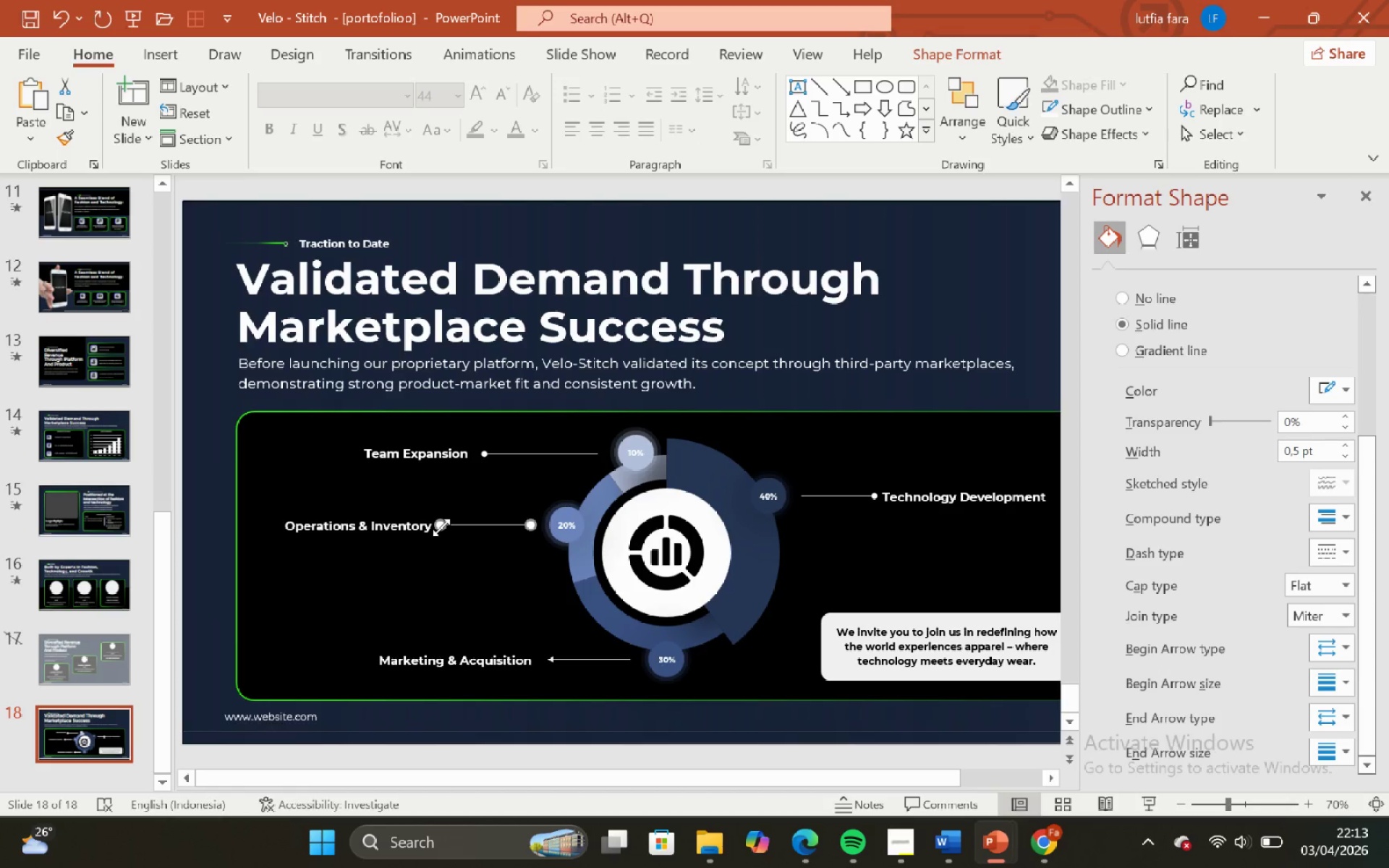 
key(ArrowRight)
 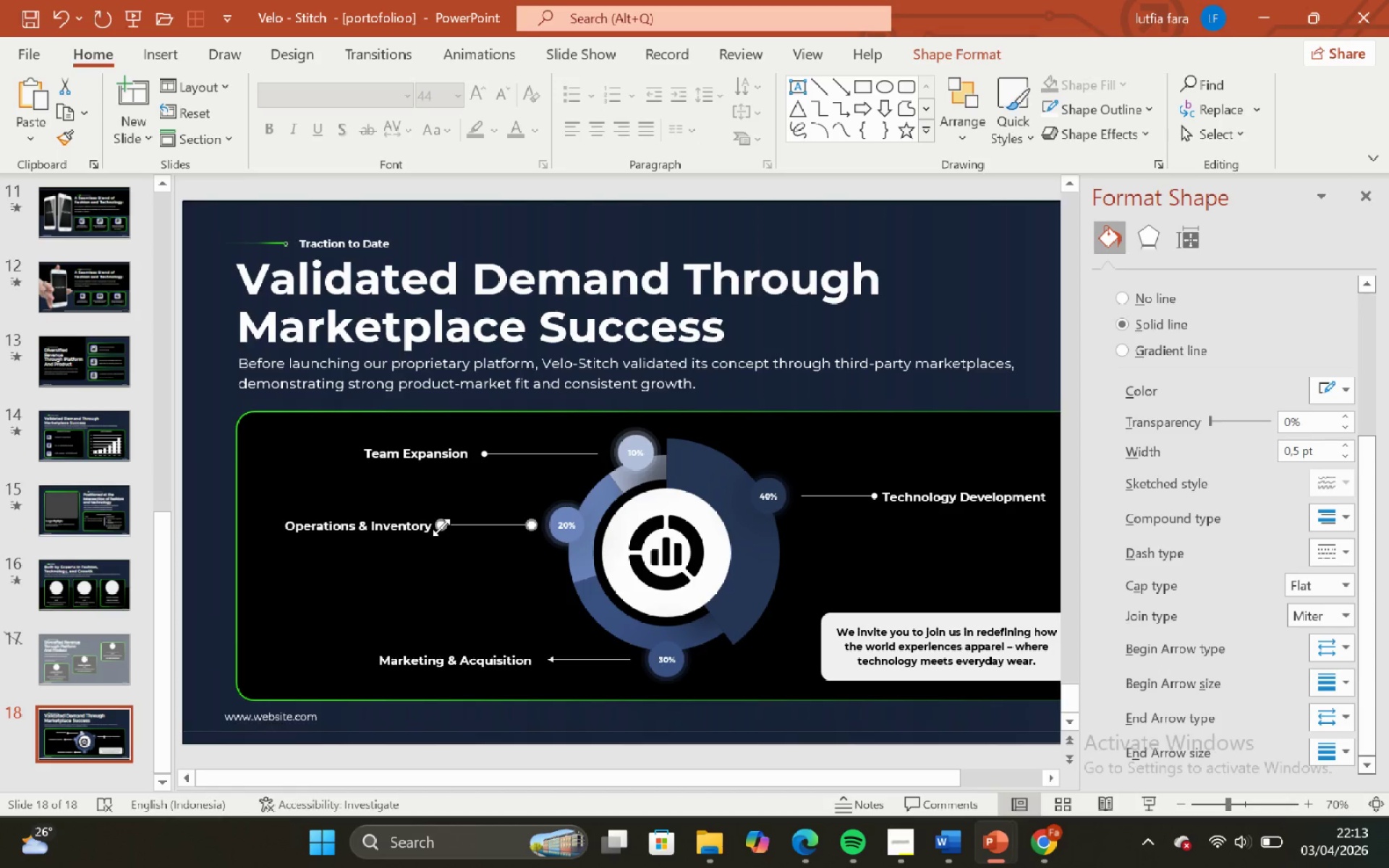 
key(ArrowRight)
 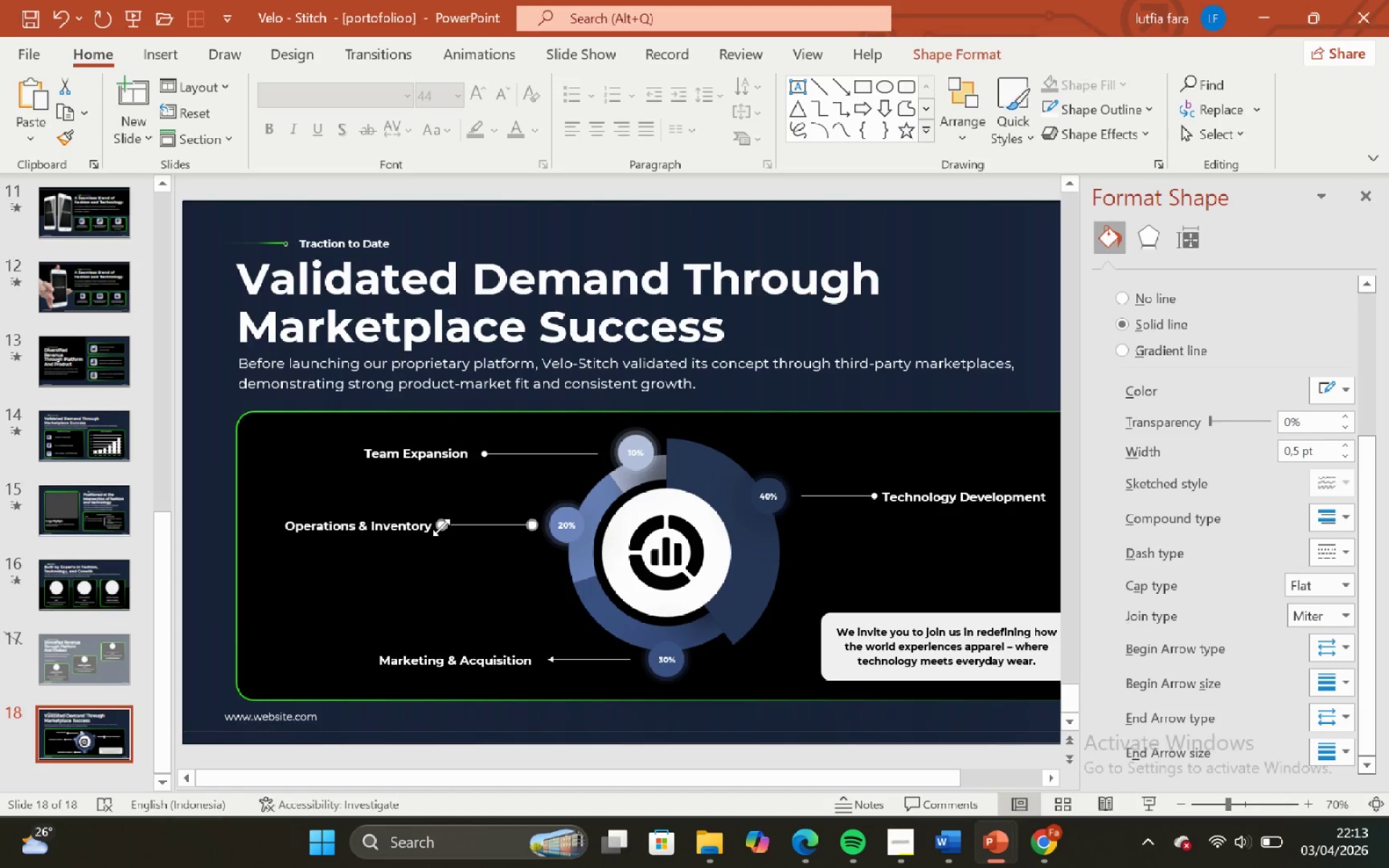 
key(ArrowRight)
 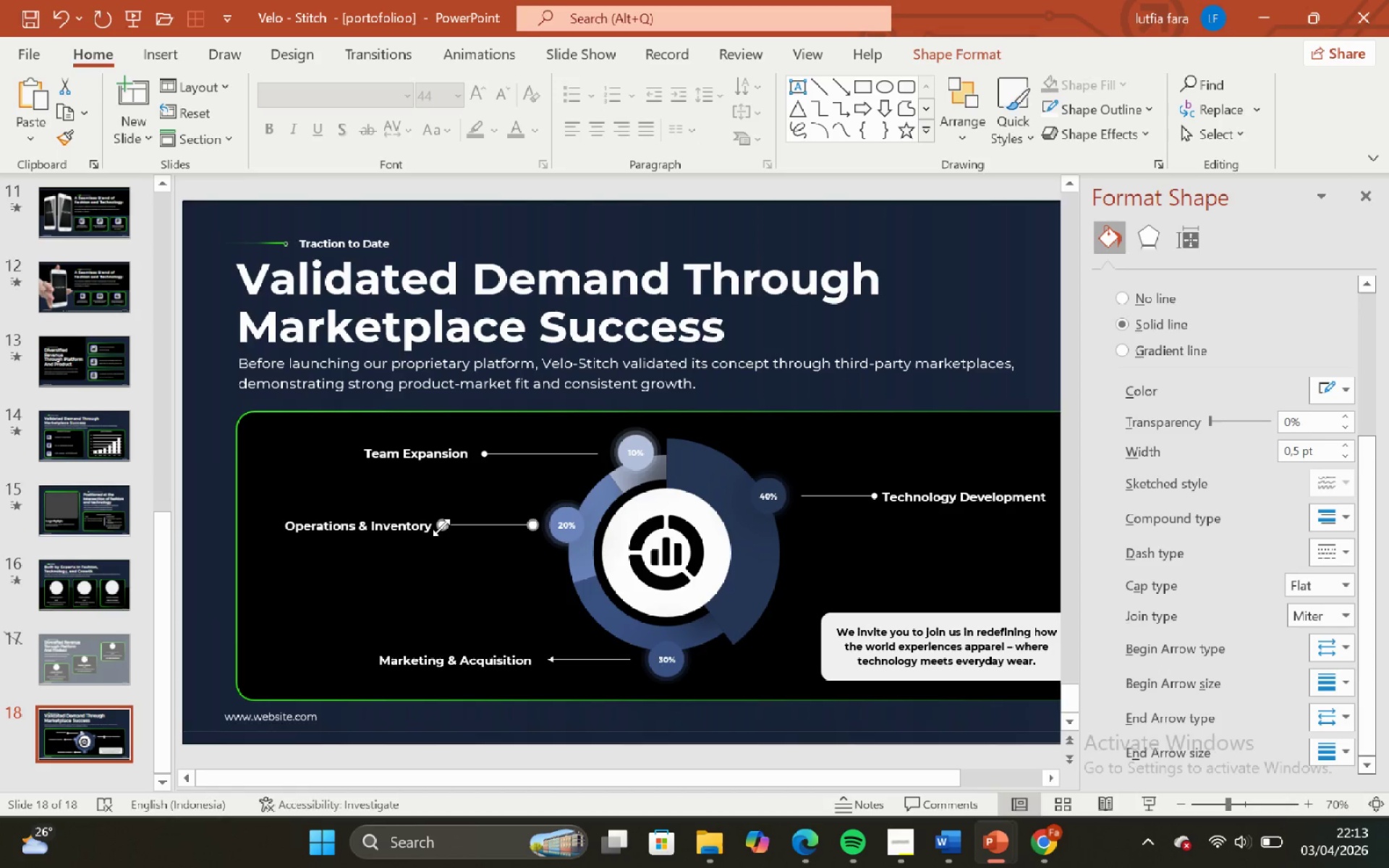 
key(ArrowDown)
 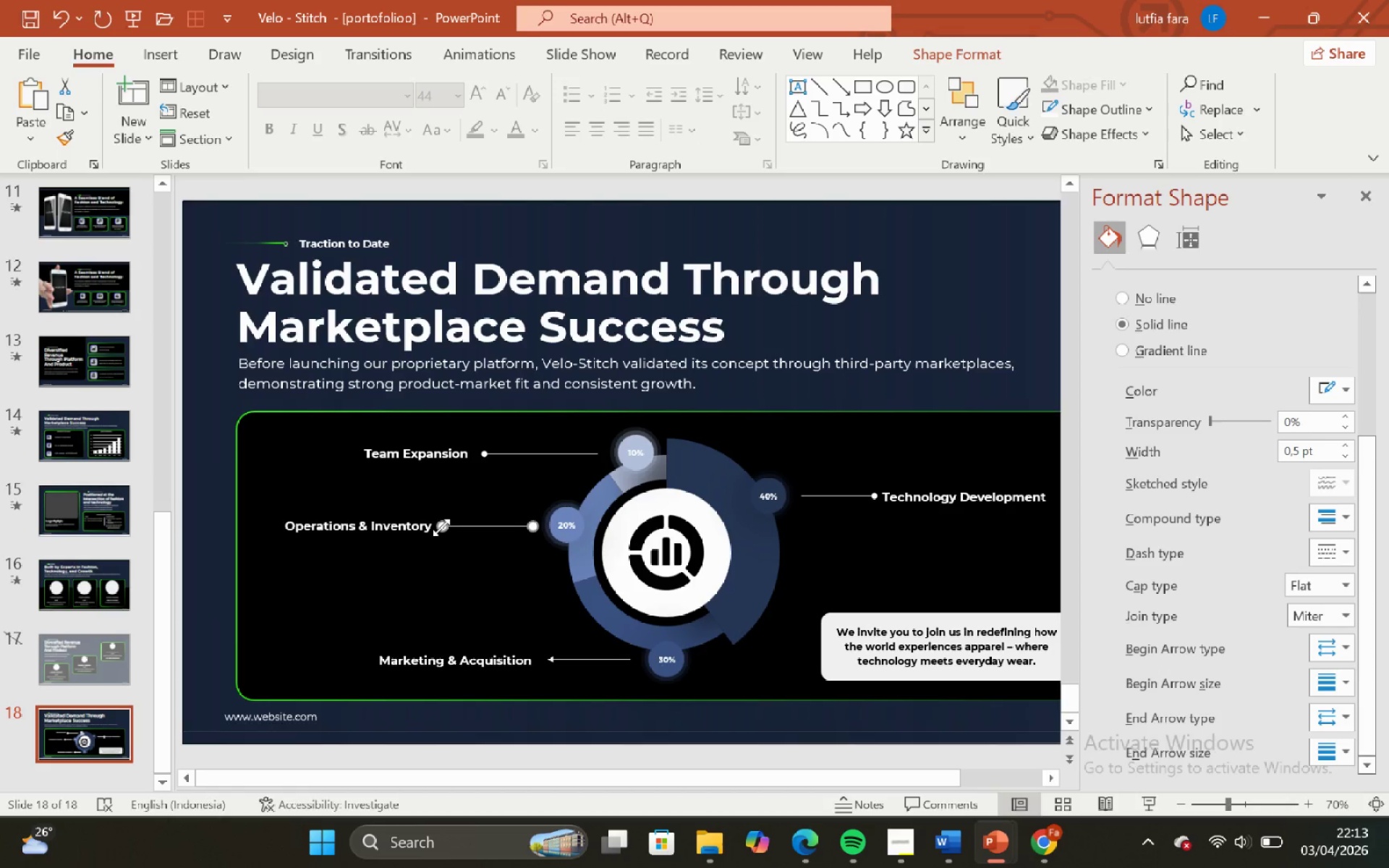 
key(ArrowDown)
 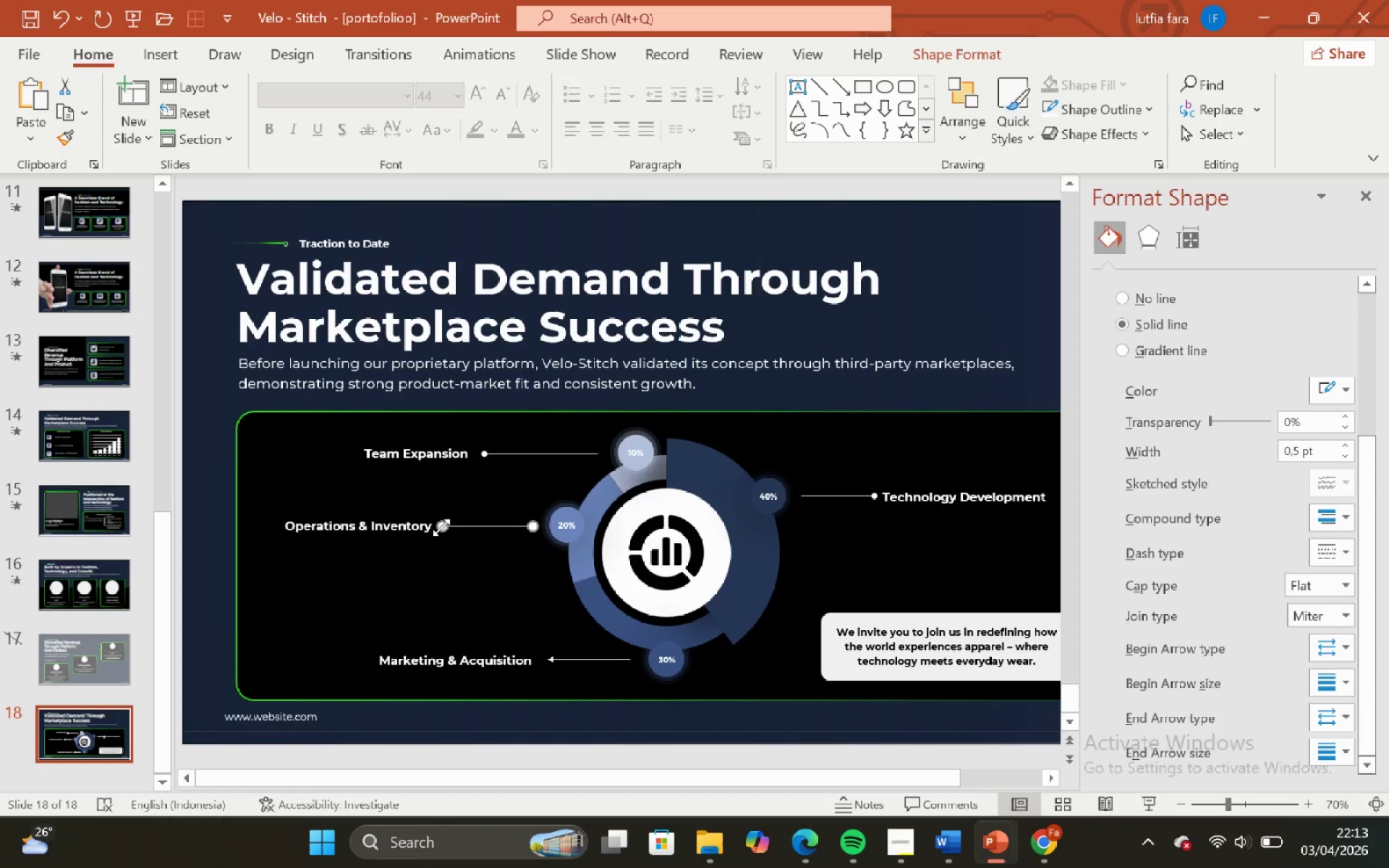 
key(ArrowDown)
 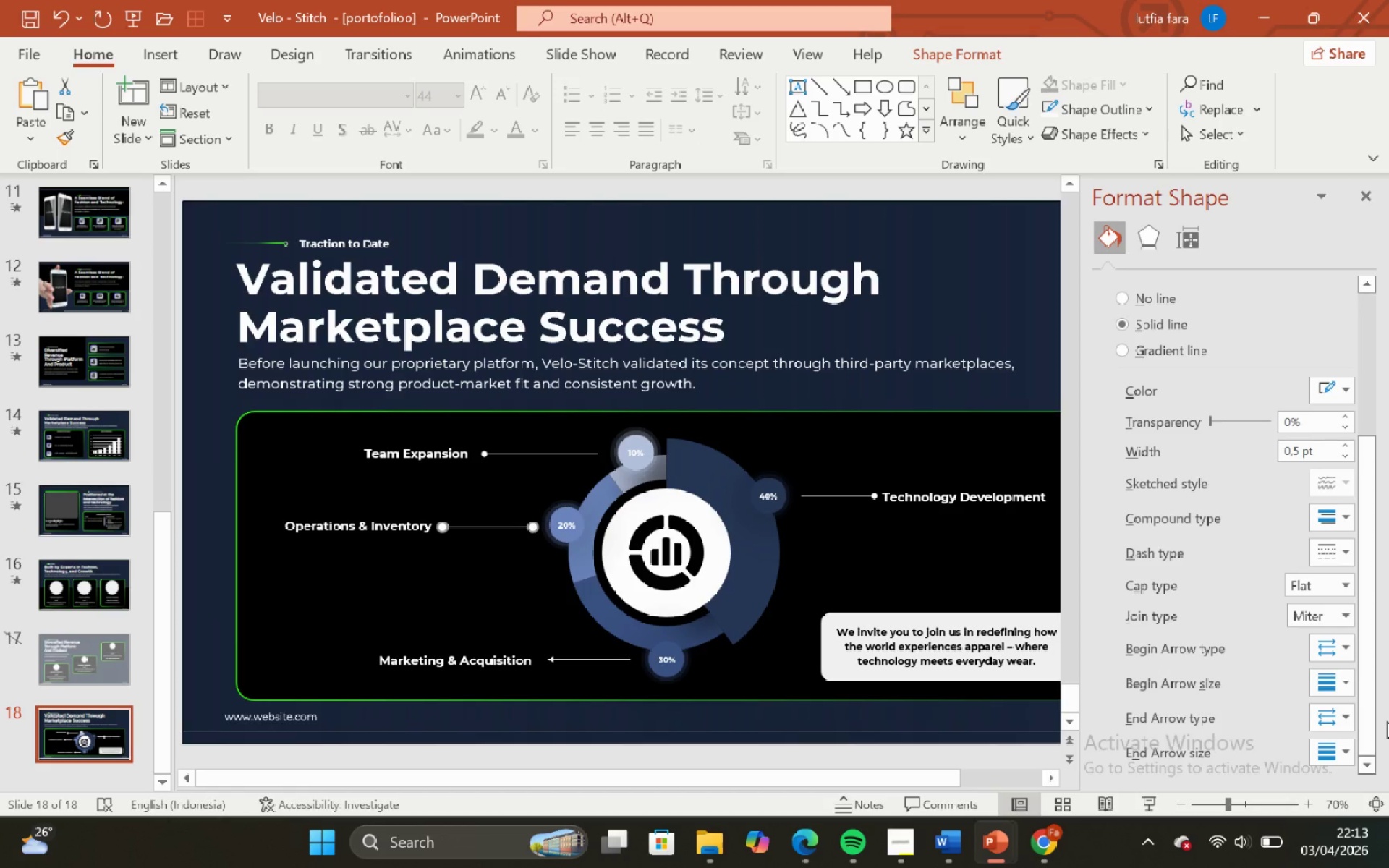 
left_click([1331, 721])
 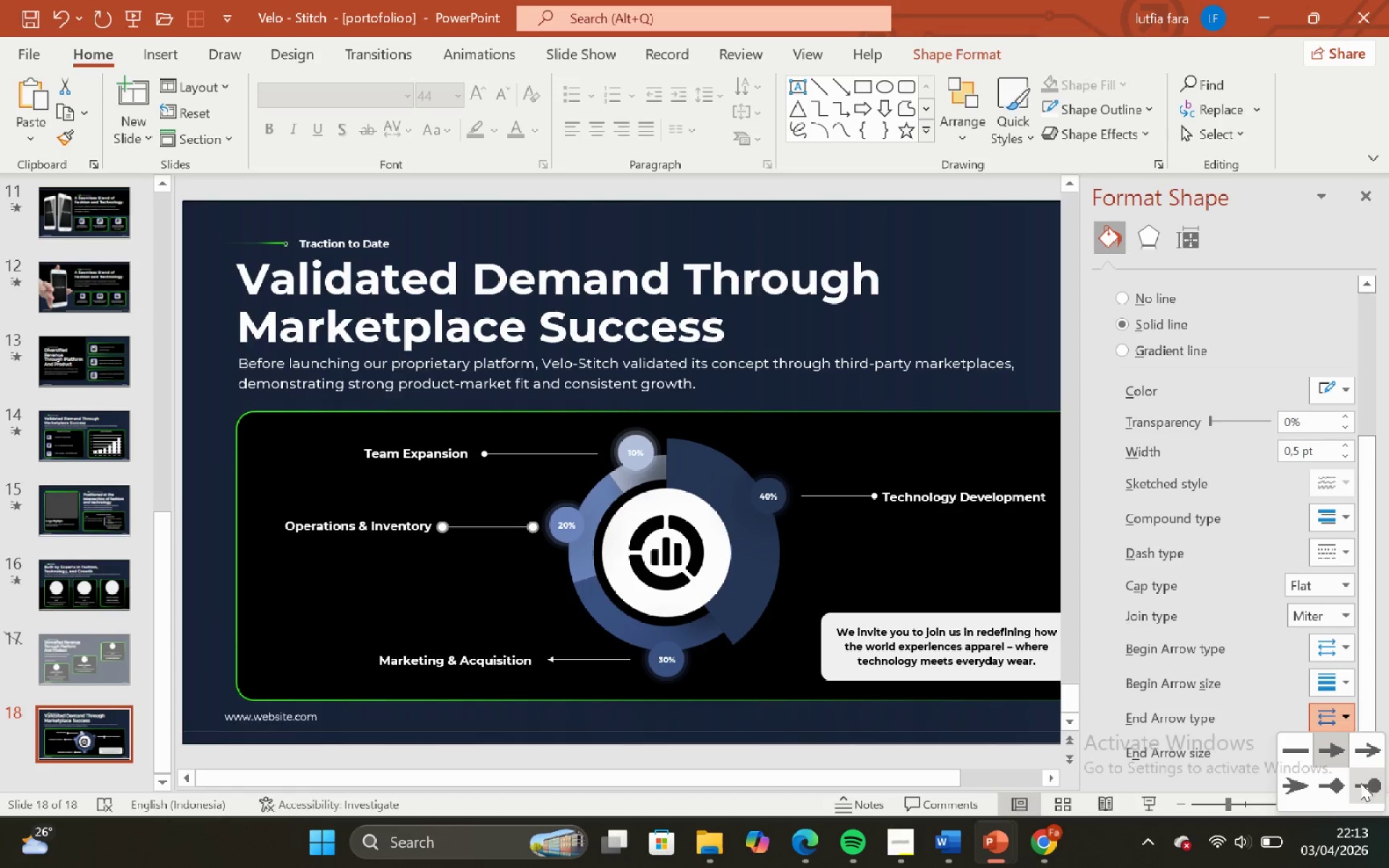 
left_click([1362, 787])
 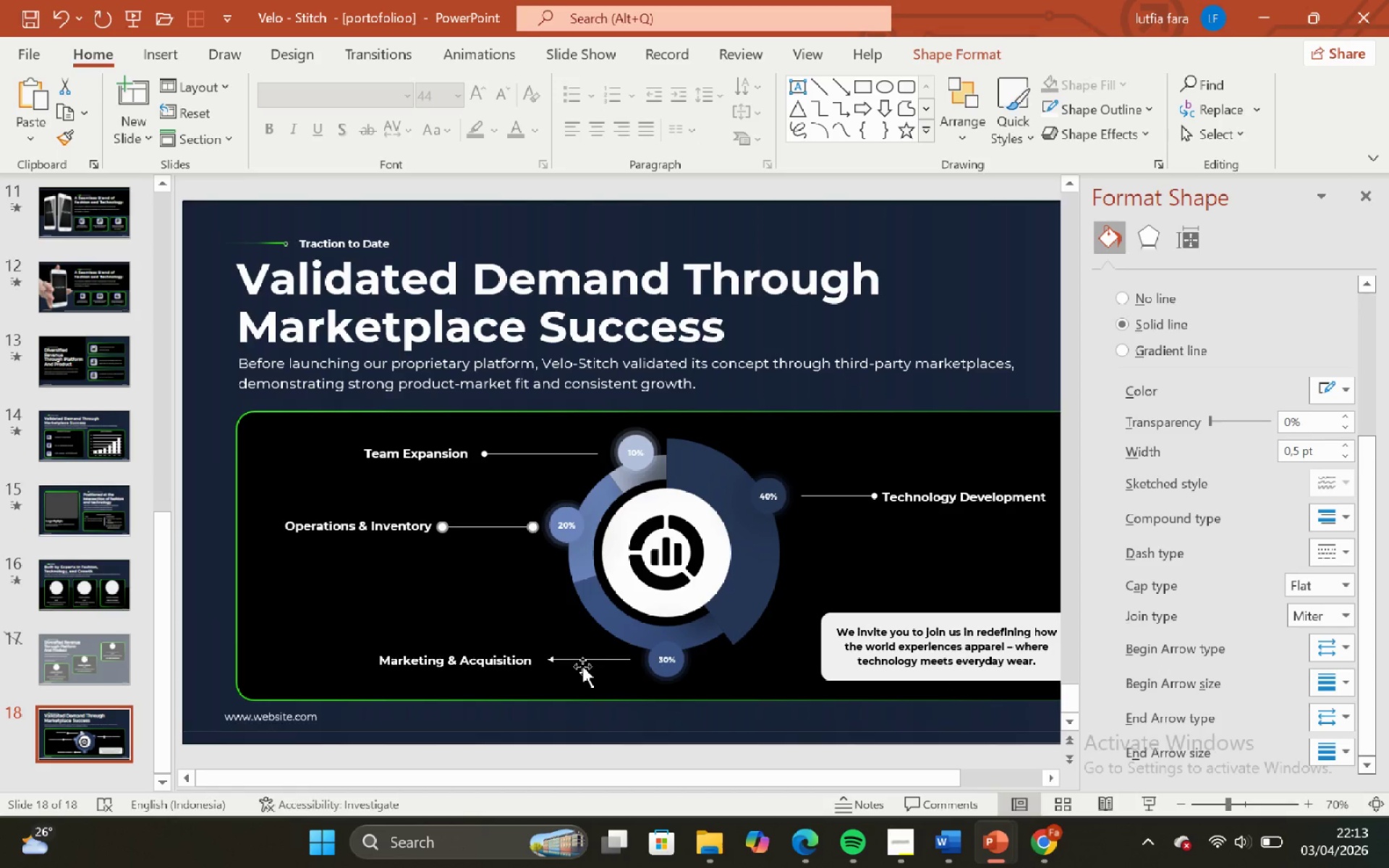 
left_click([585, 661])
 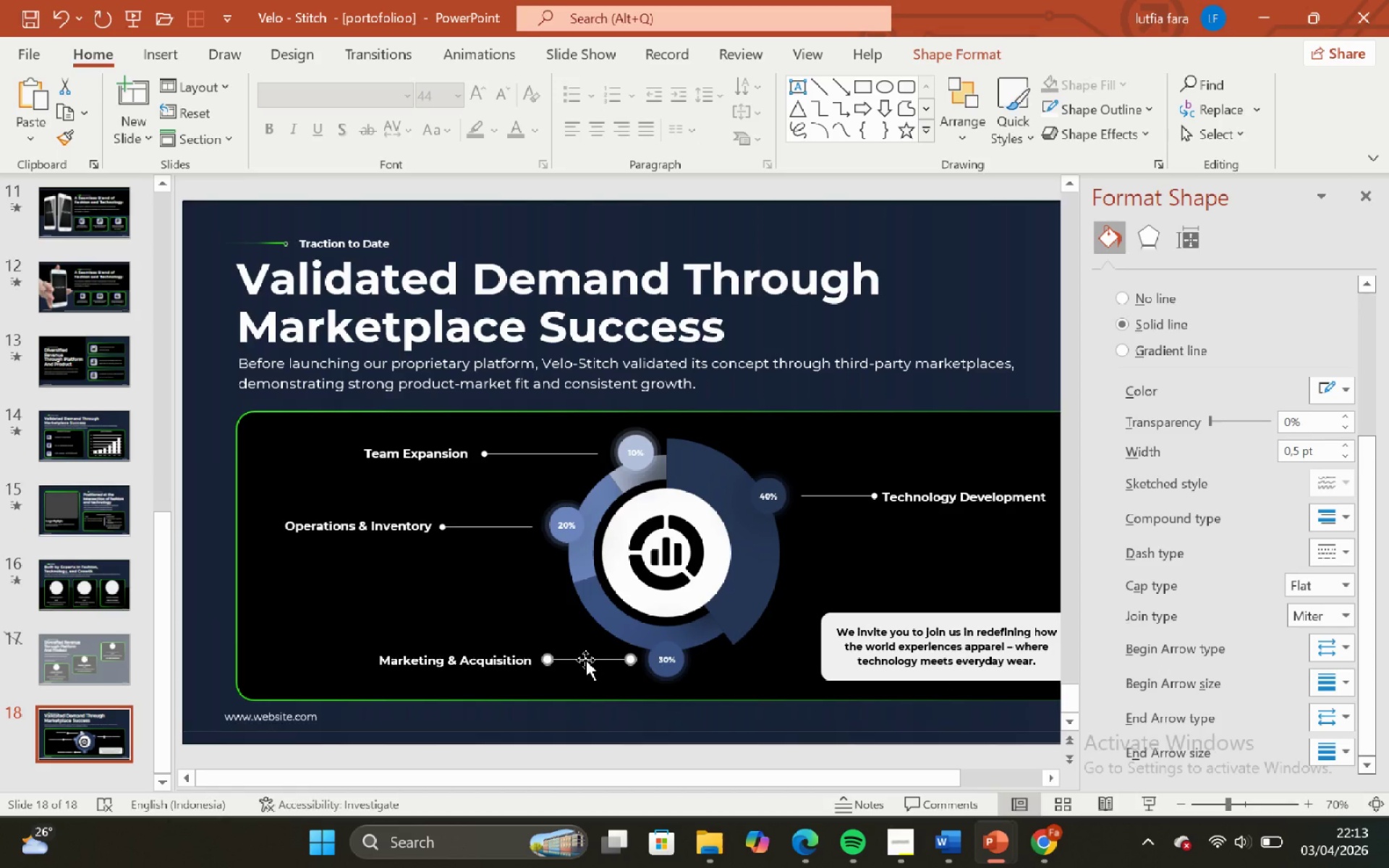 
key(ArrowRight)
 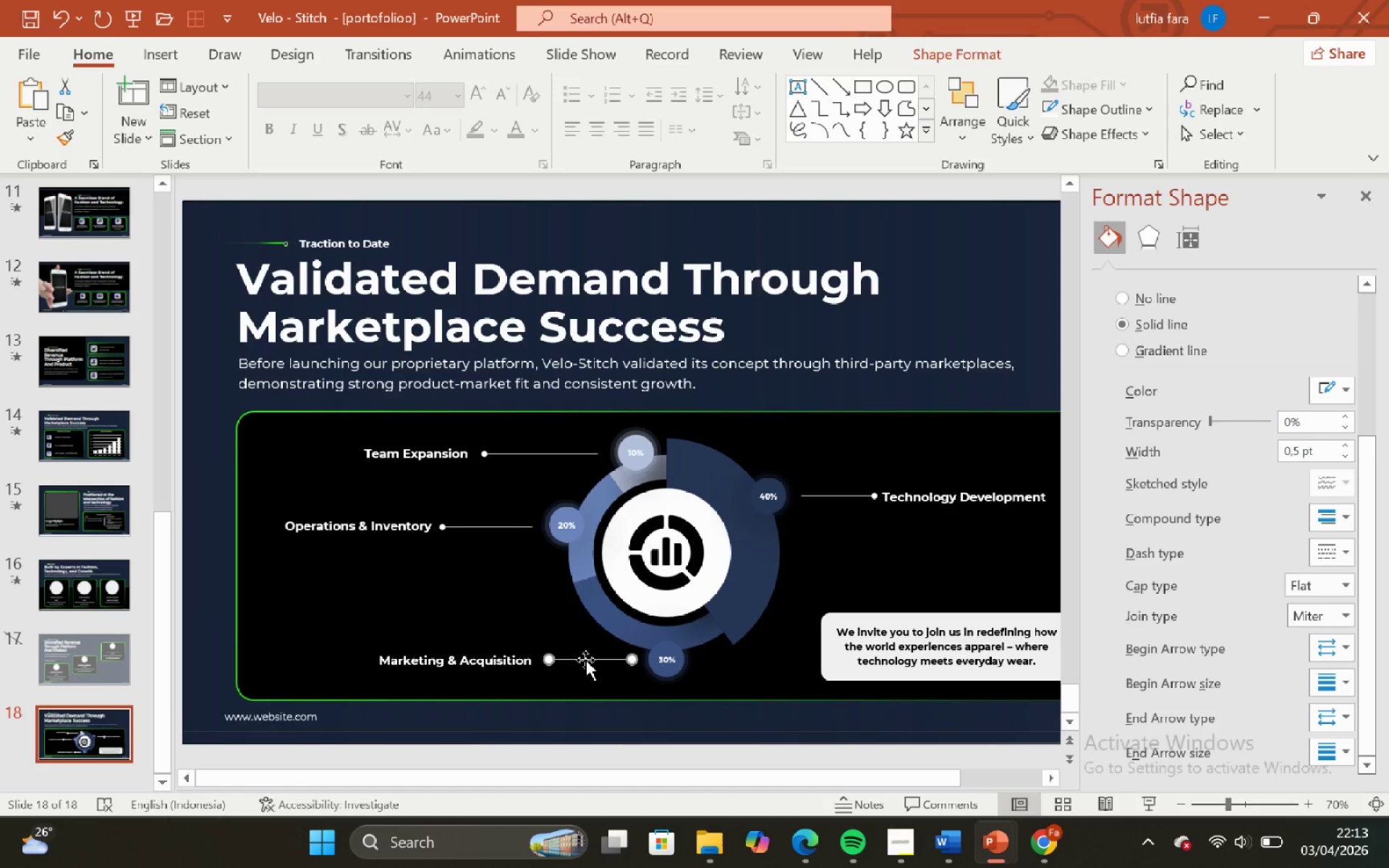 
key(ArrowRight)
 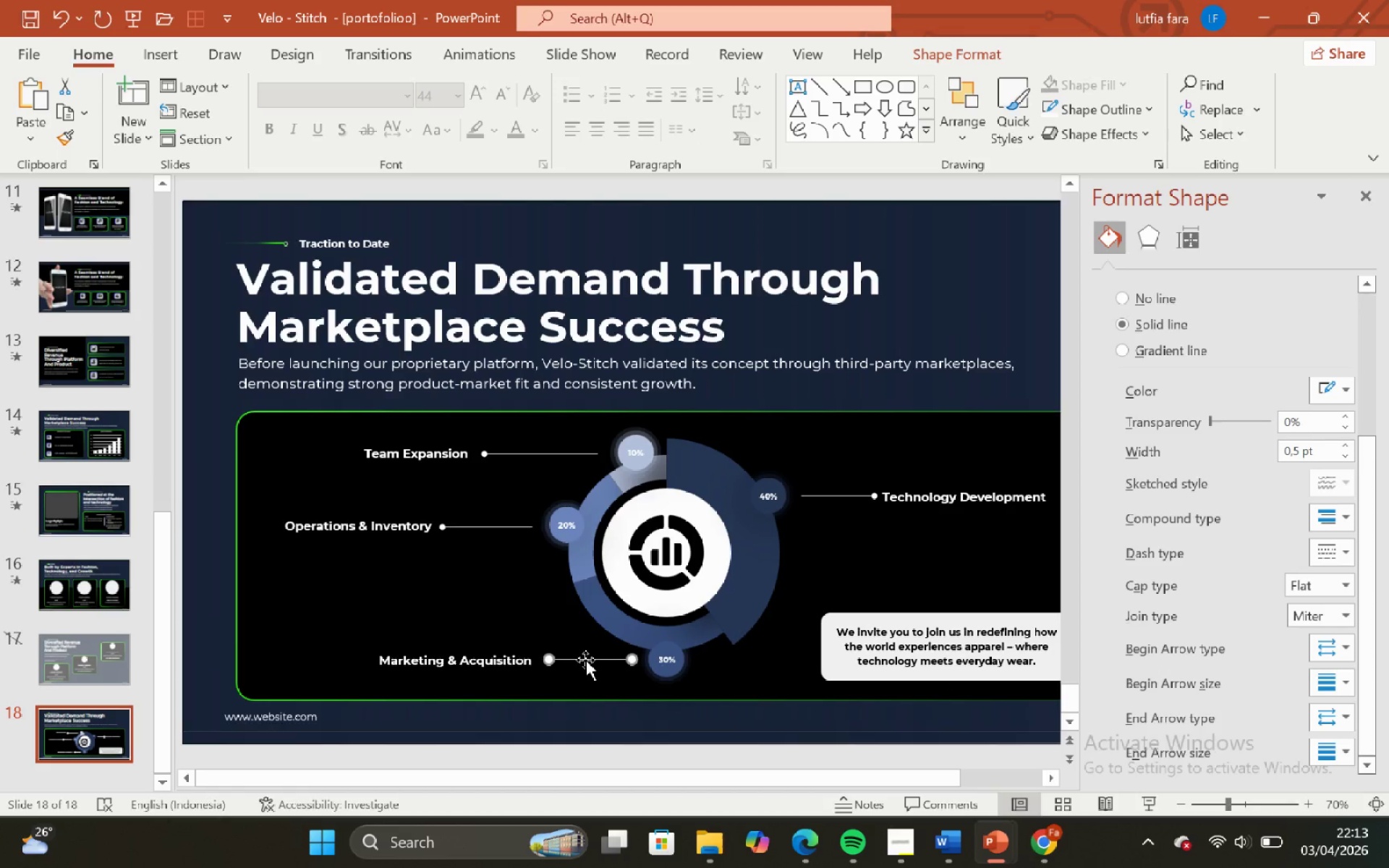 
key(ArrowRight)
 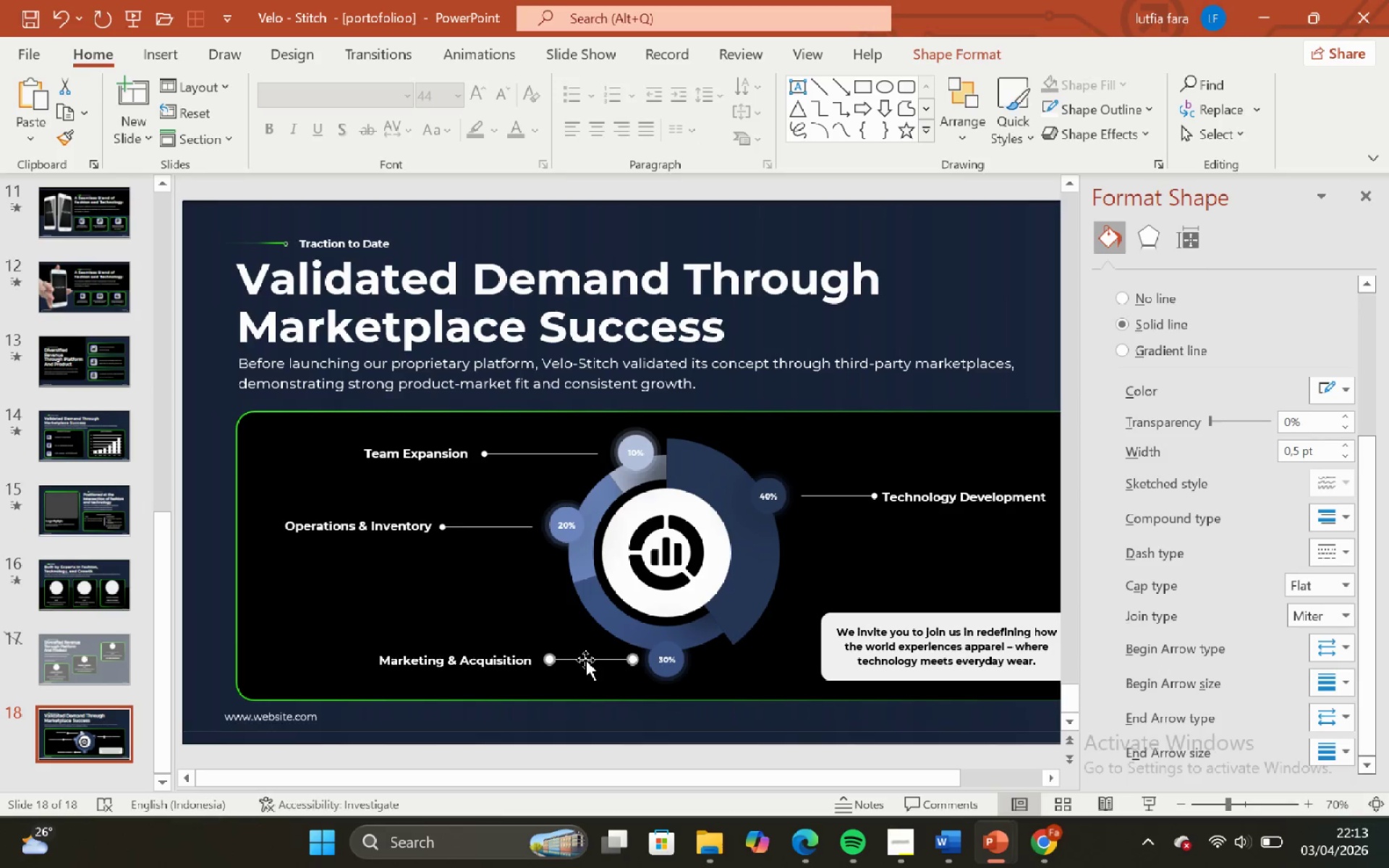 
key(ArrowRight)
 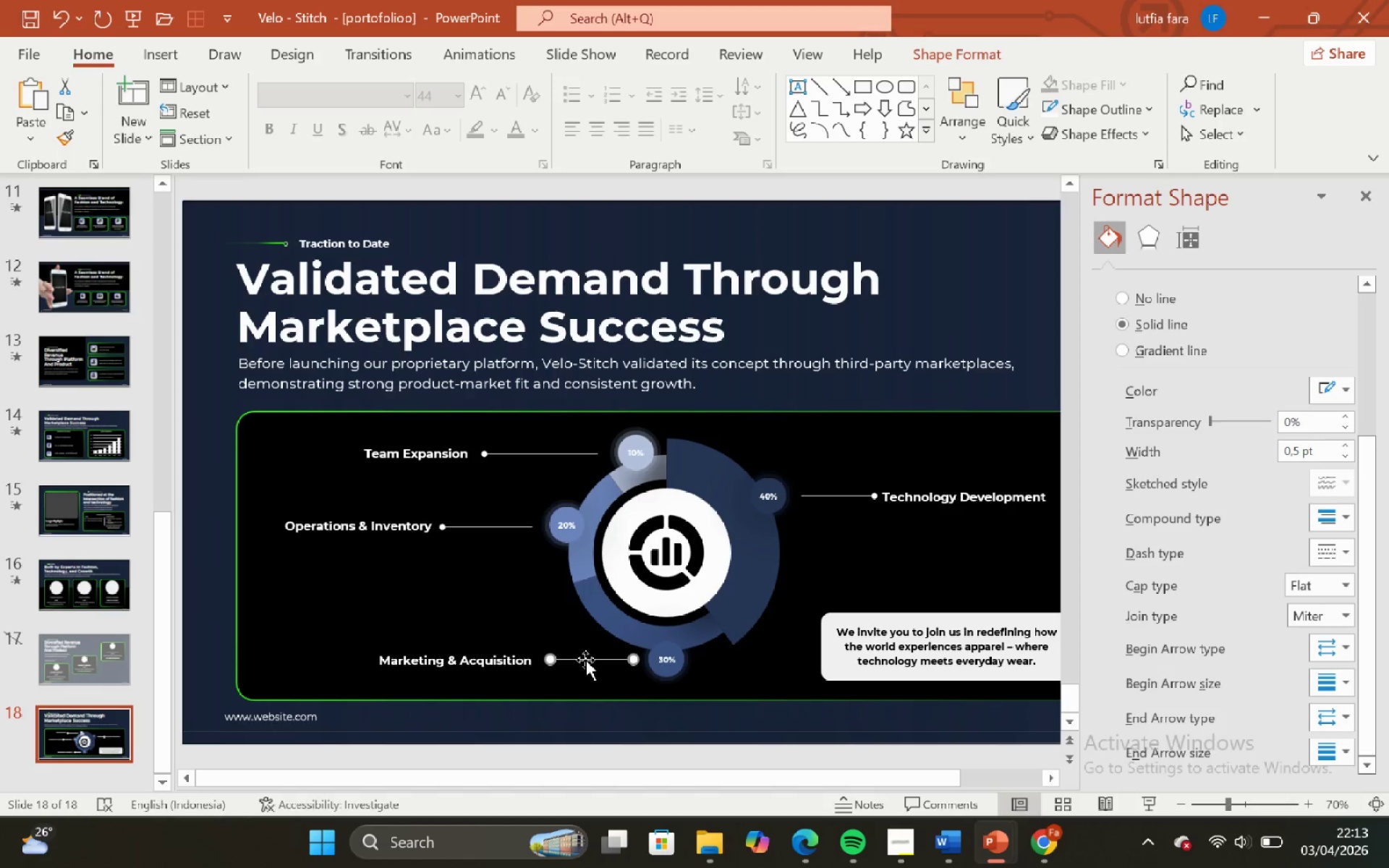 
key(ArrowRight)
 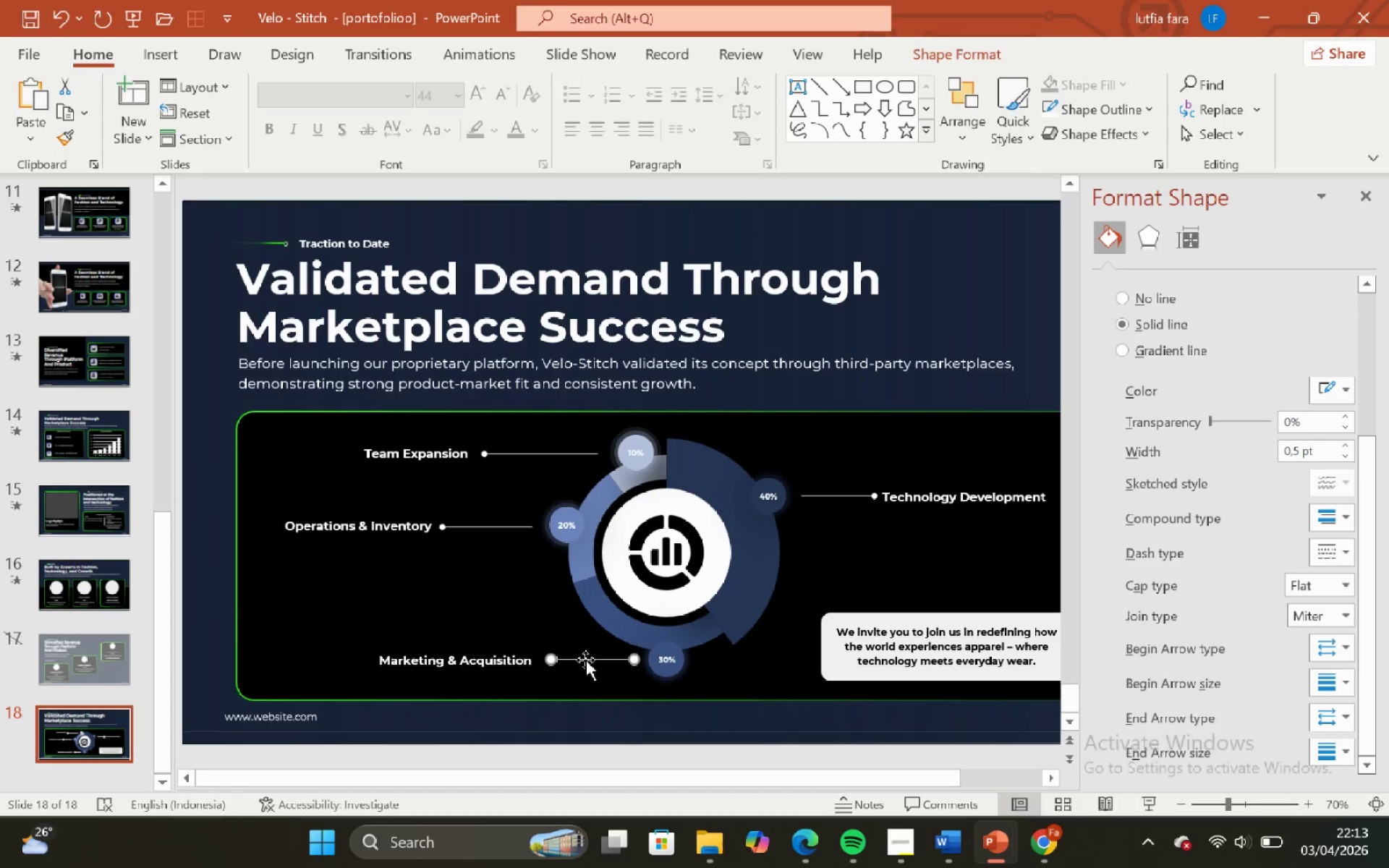 
key(ArrowRight)
 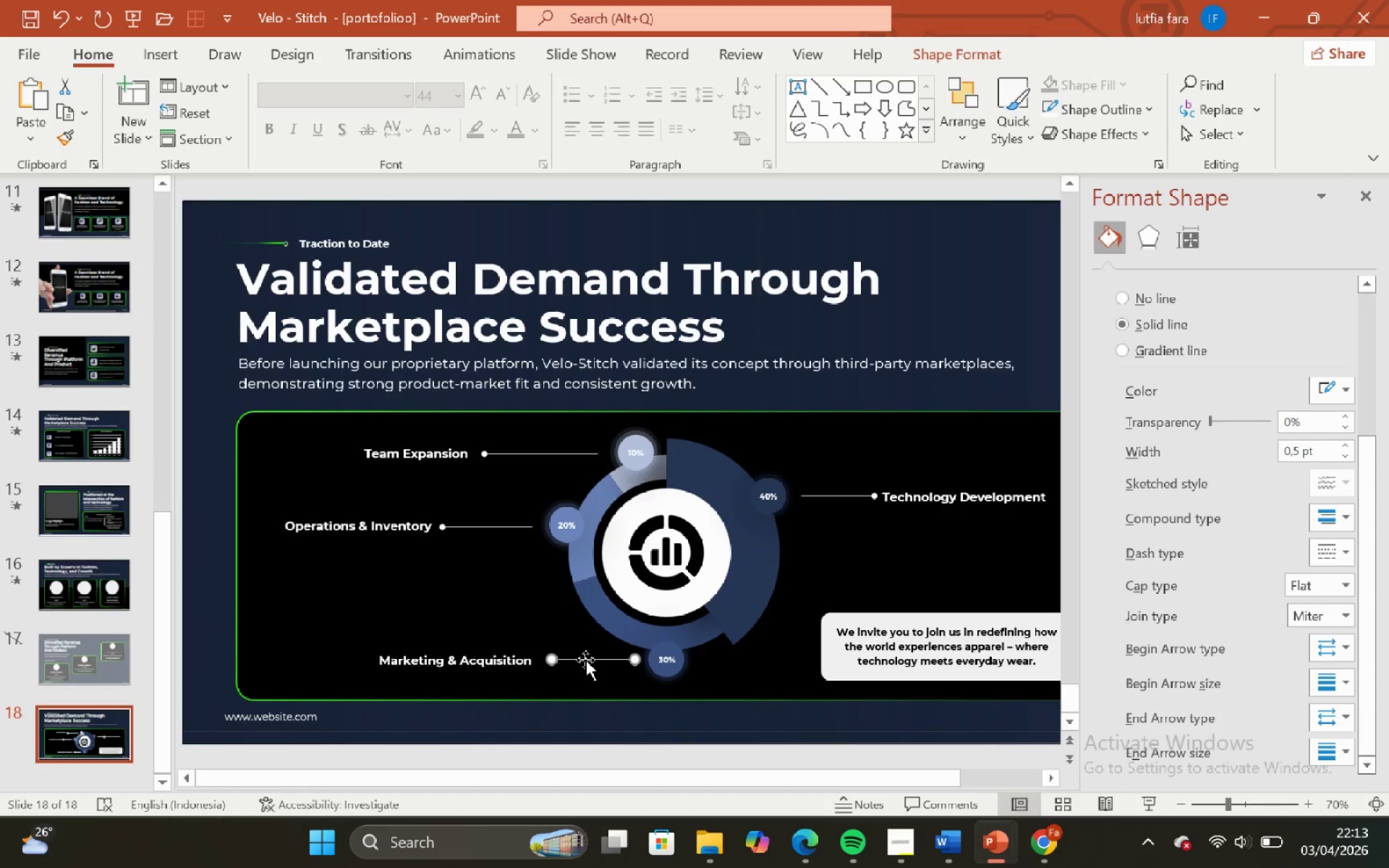 
key(ArrowDown)
 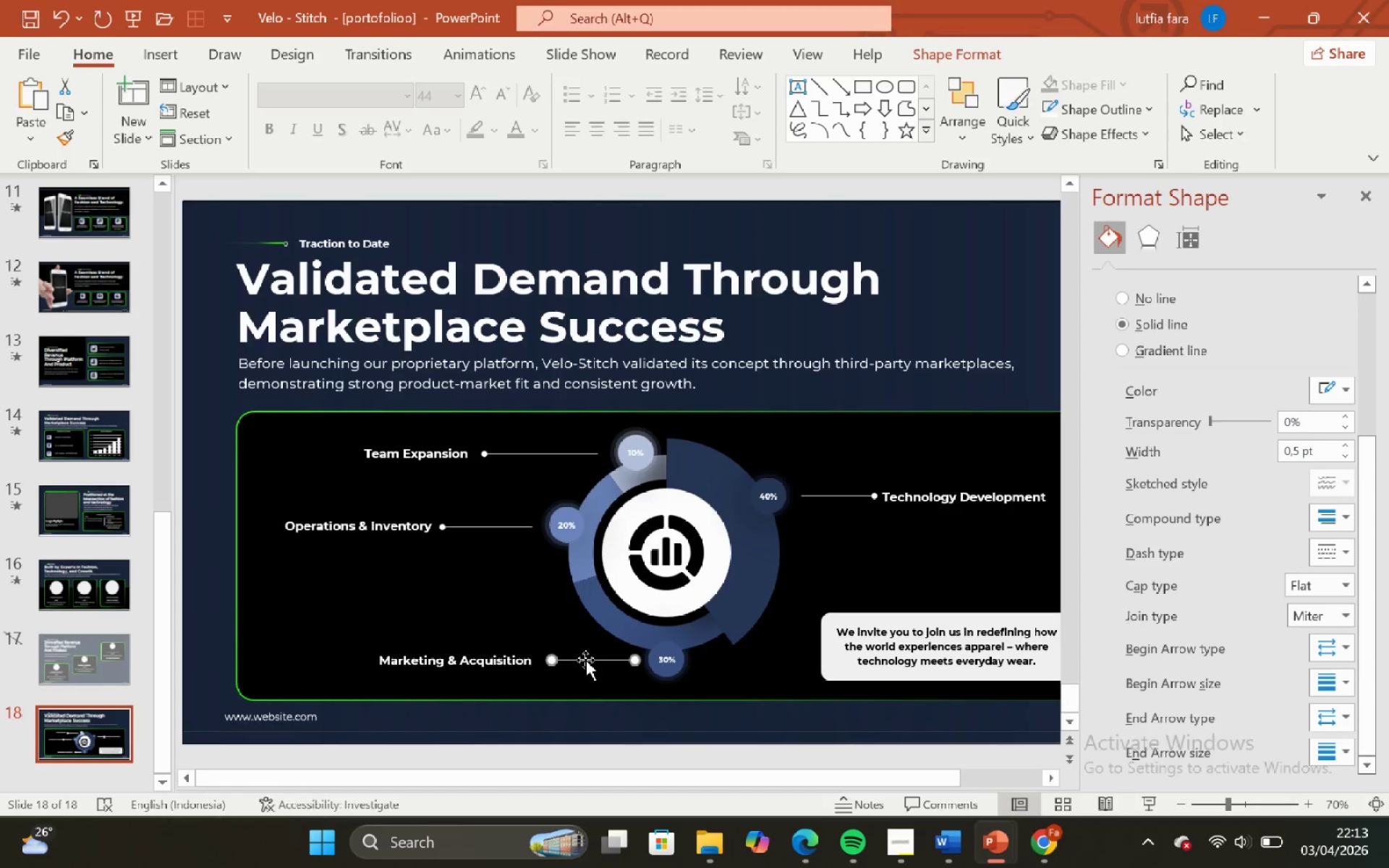 
key(ArrowDown)
 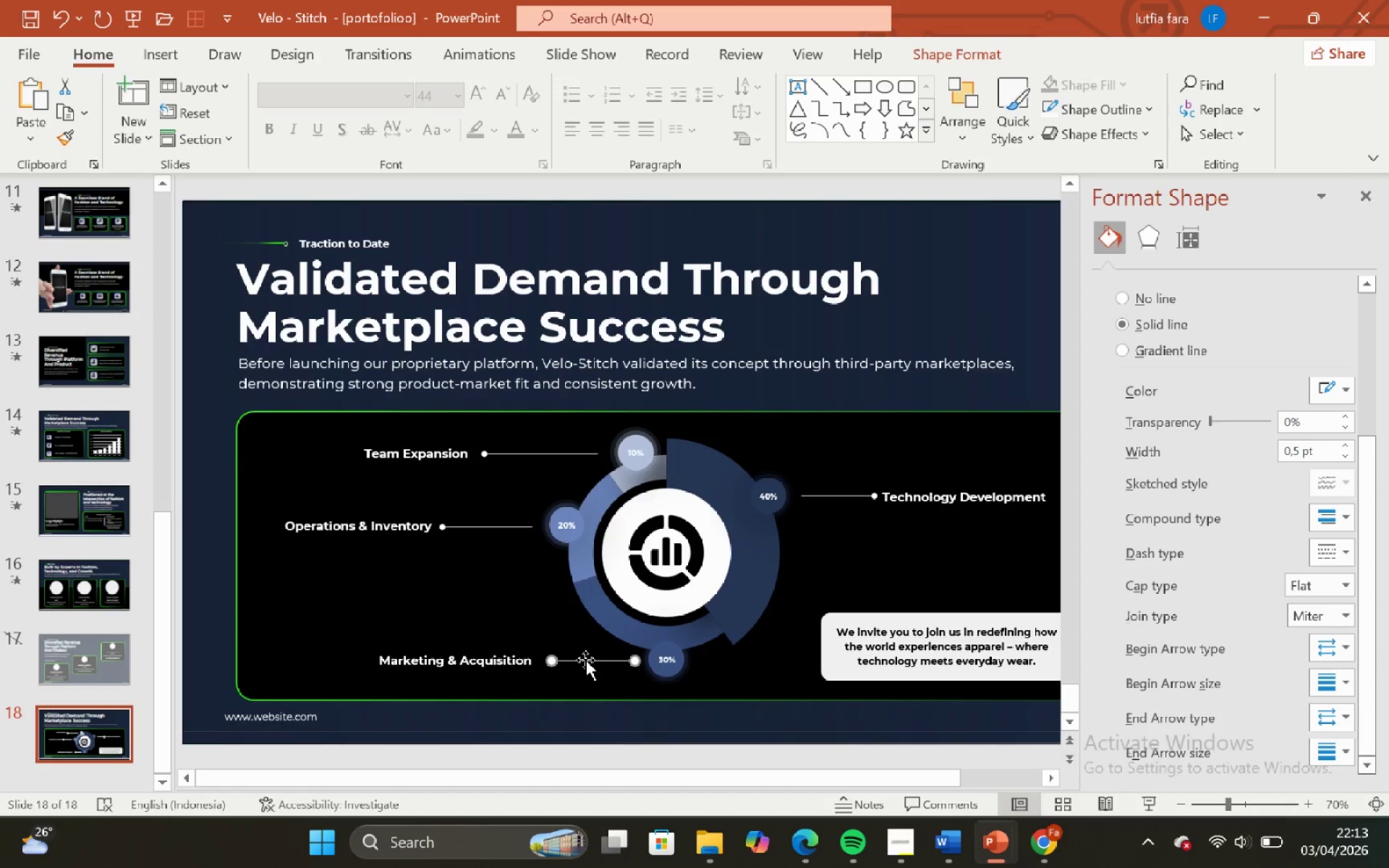 
key(ArrowDown)
 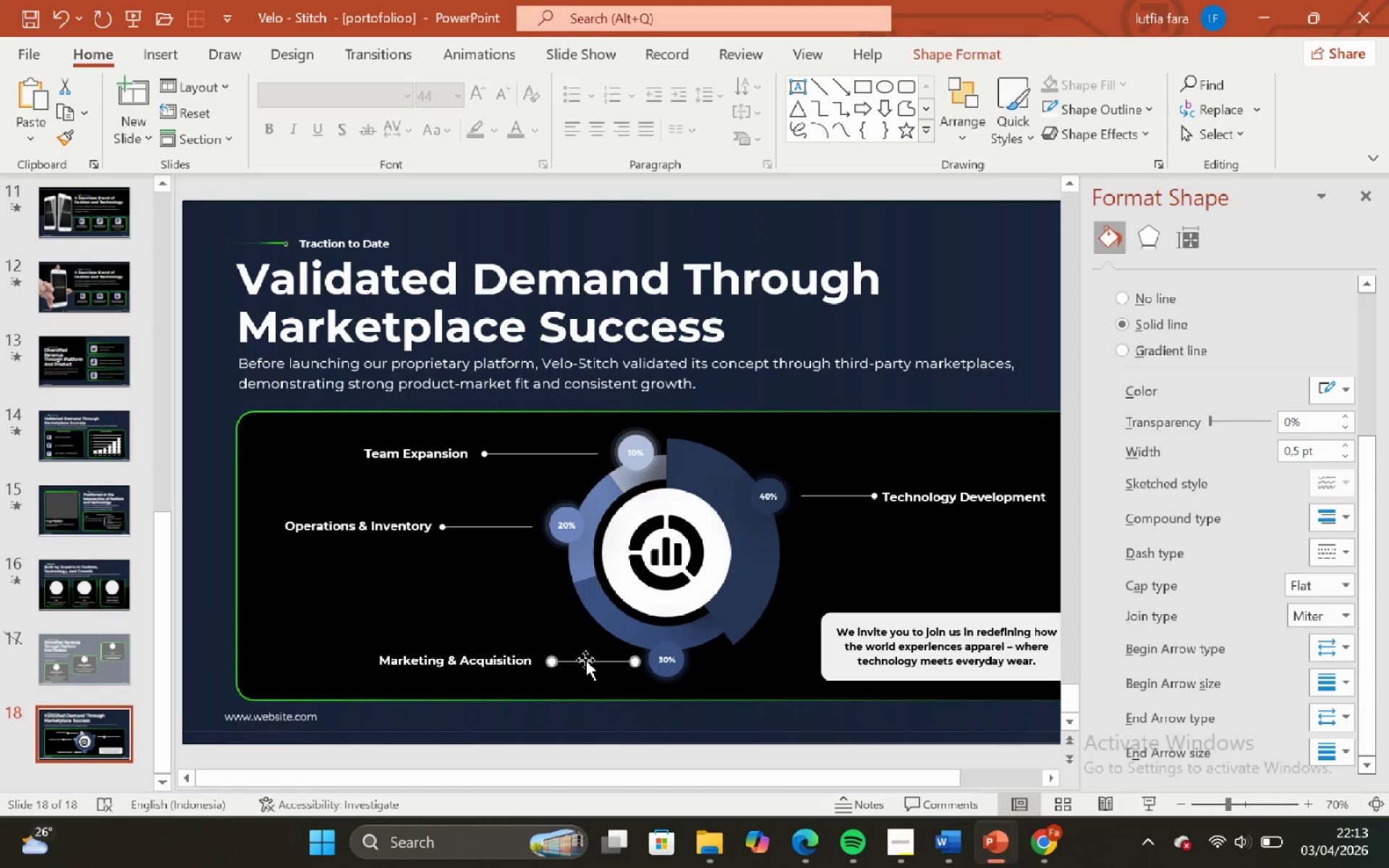 
key(ArrowDown)
 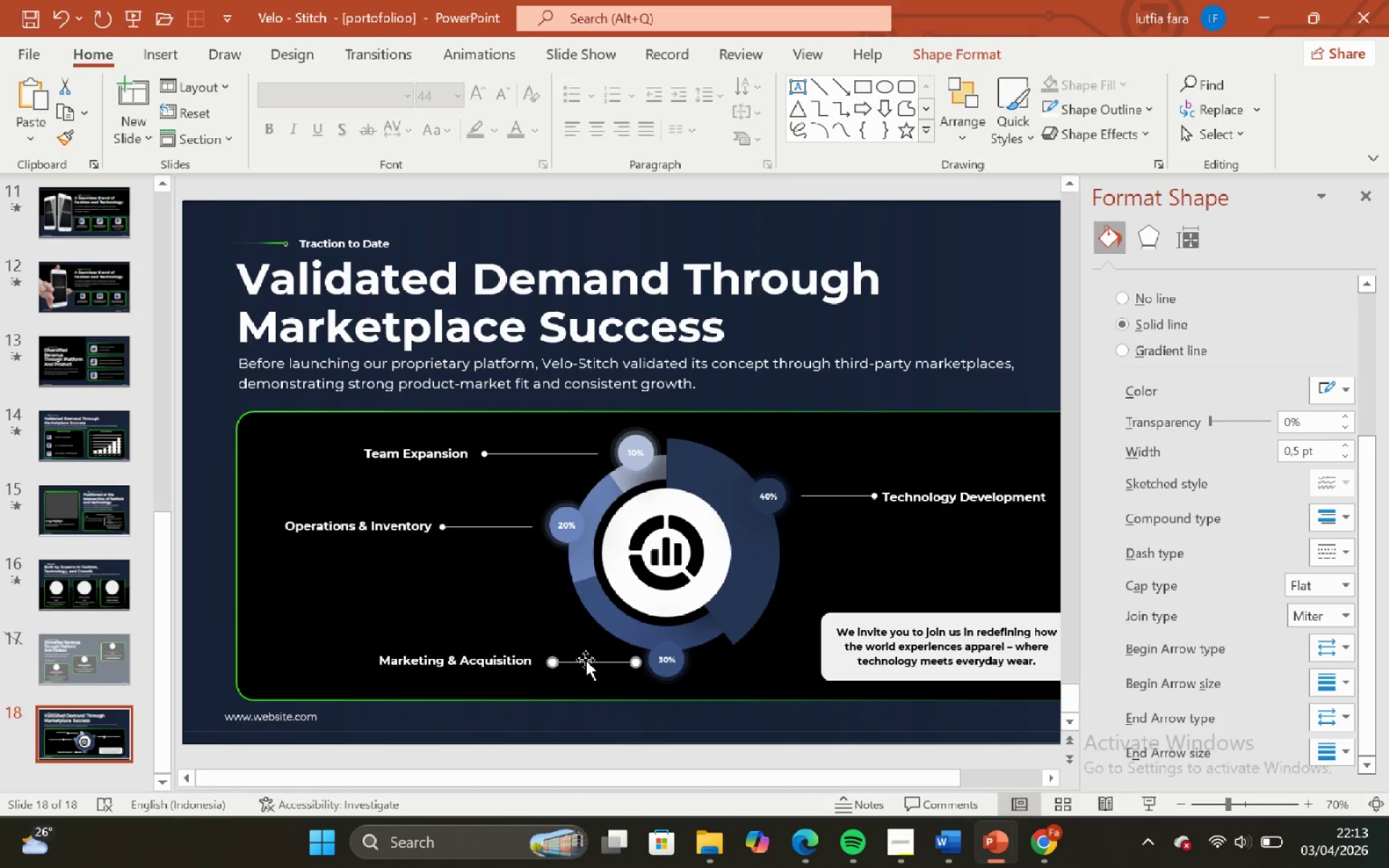 
key(ArrowRight)
 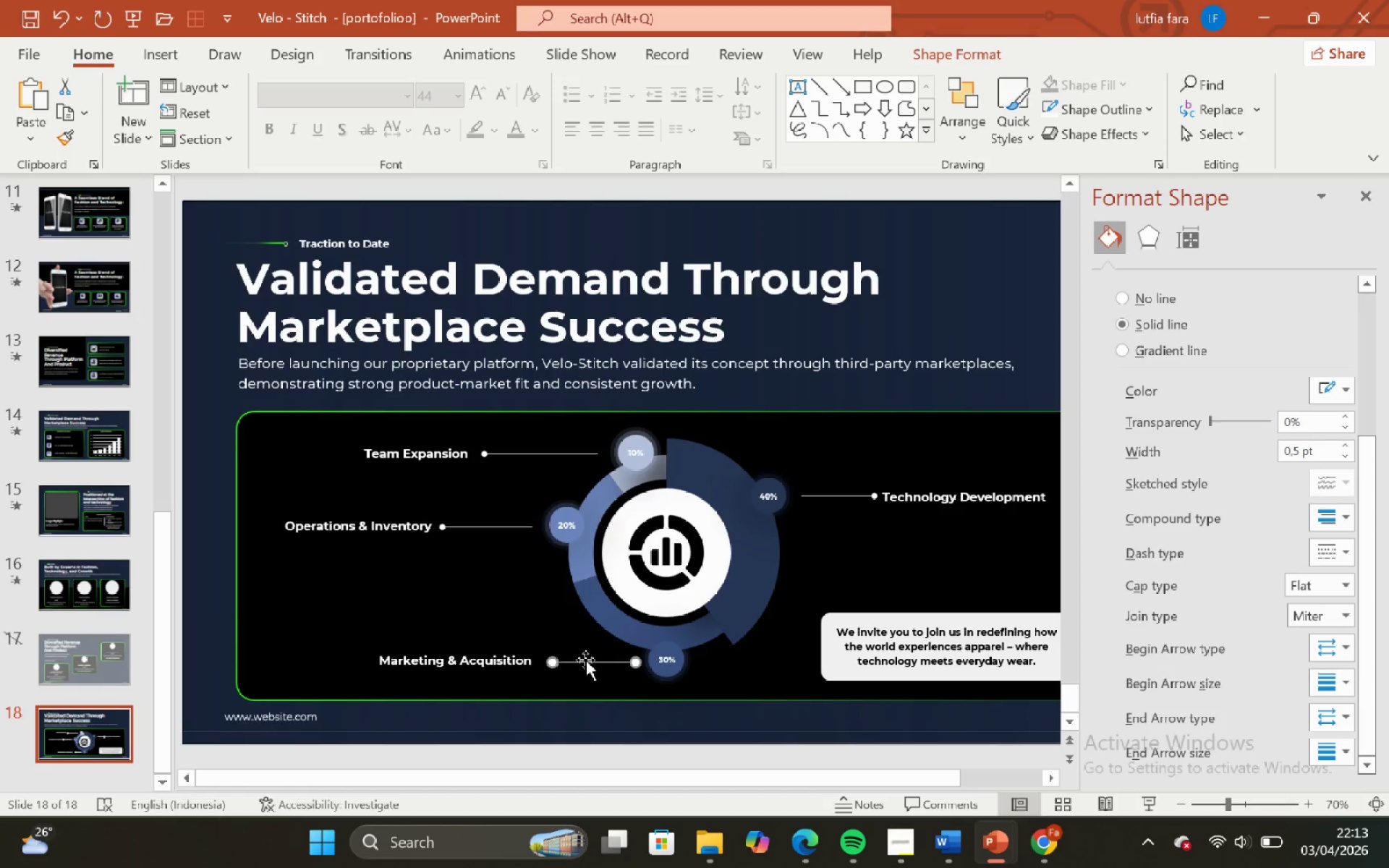 
key(ArrowUp)
 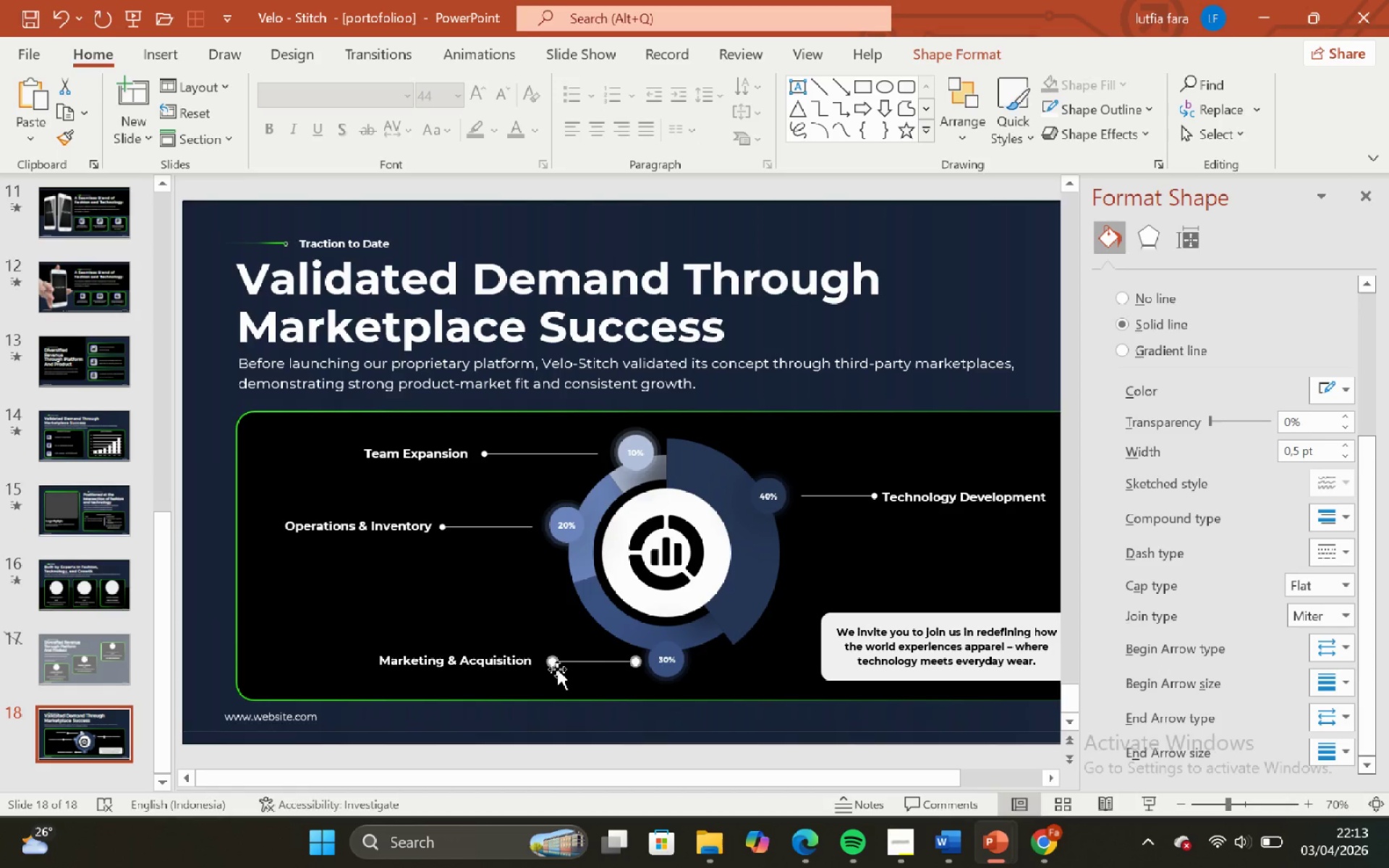 
left_click_drag(start_coordinate=[553, 665], to_coordinate=[537, 663])
 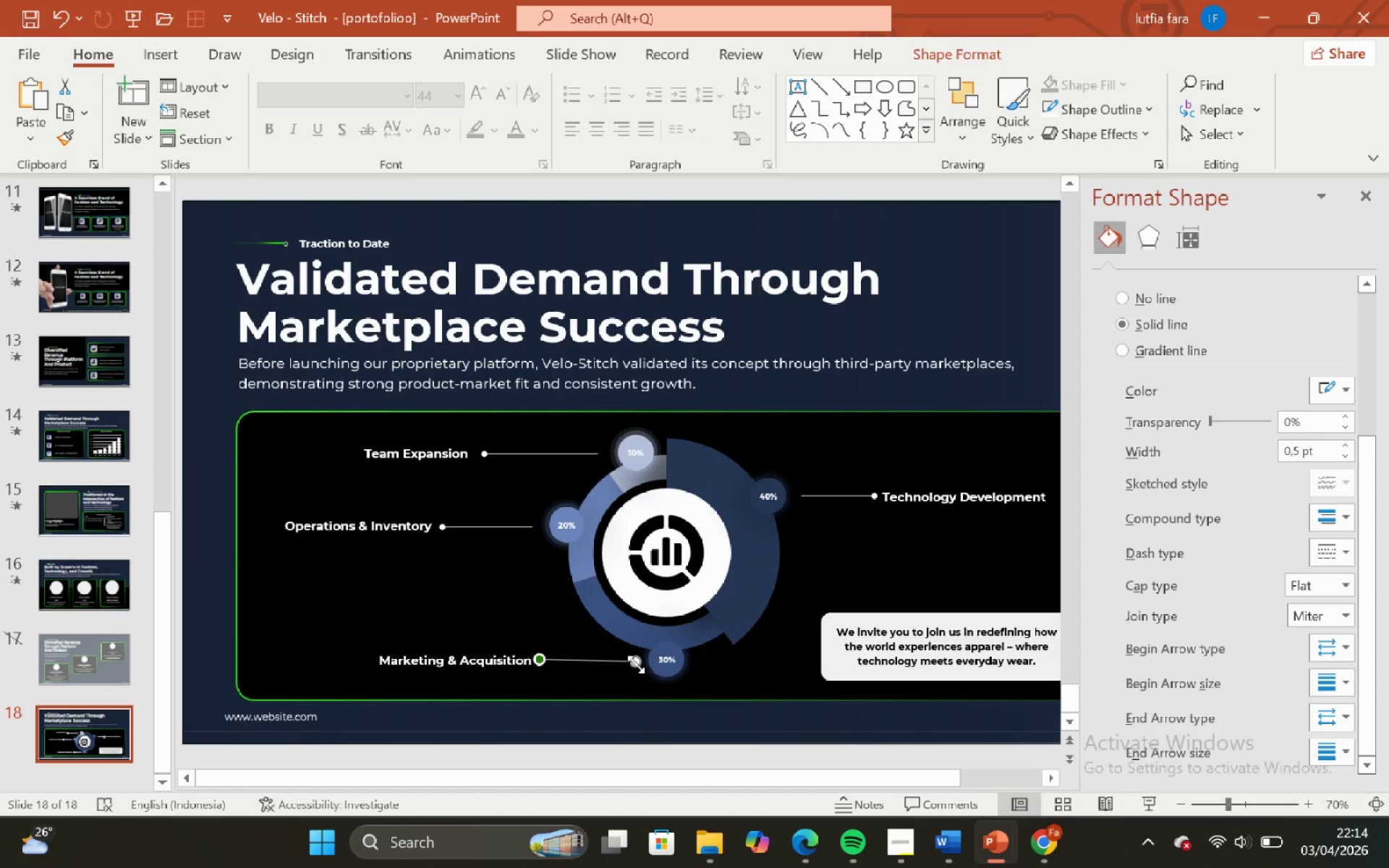 
left_click_drag(start_coordinate=[636, 664], to_coordinate=[633, 658])
 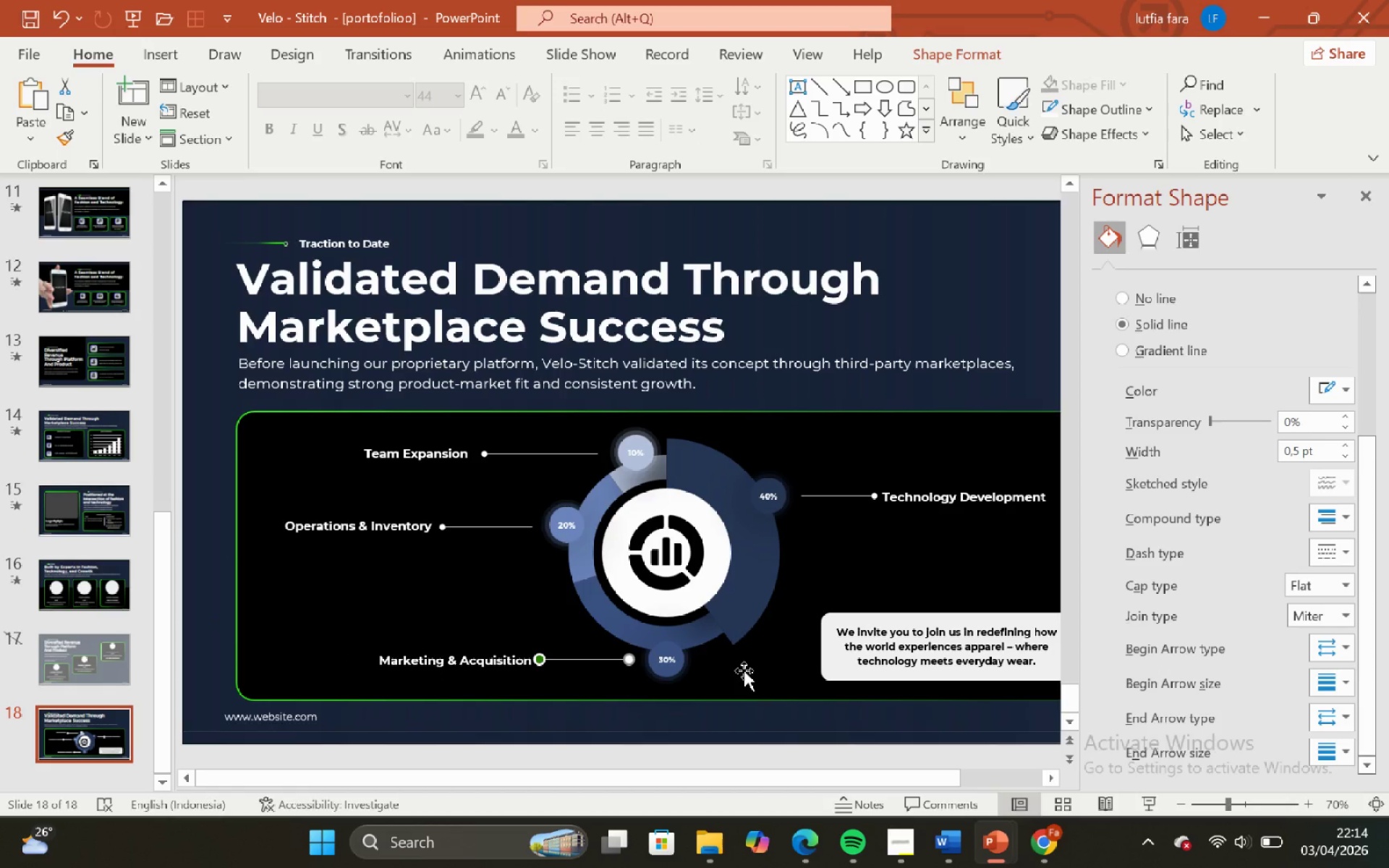 
key(ArrowDown)
 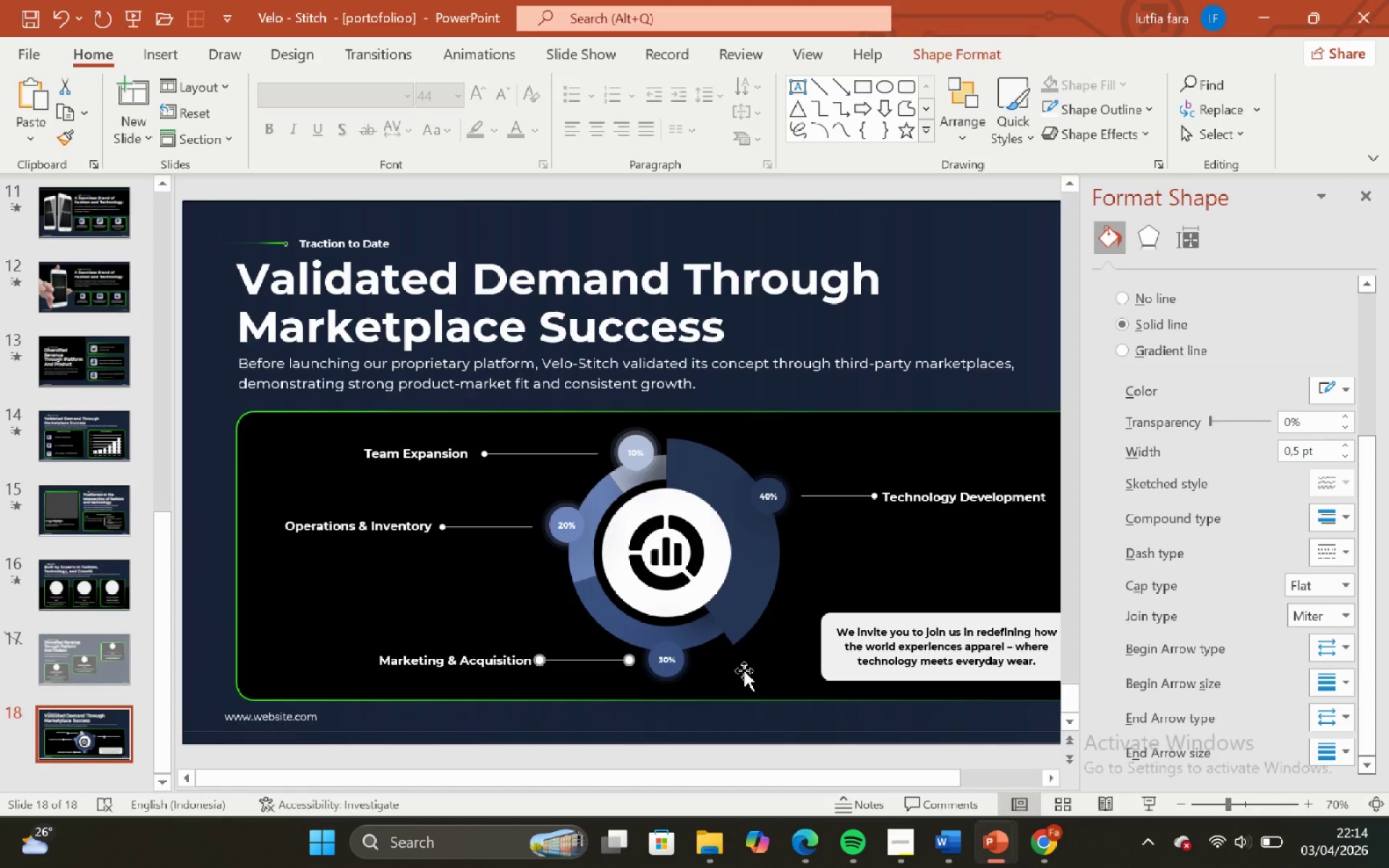 
key(ArrowDown)
 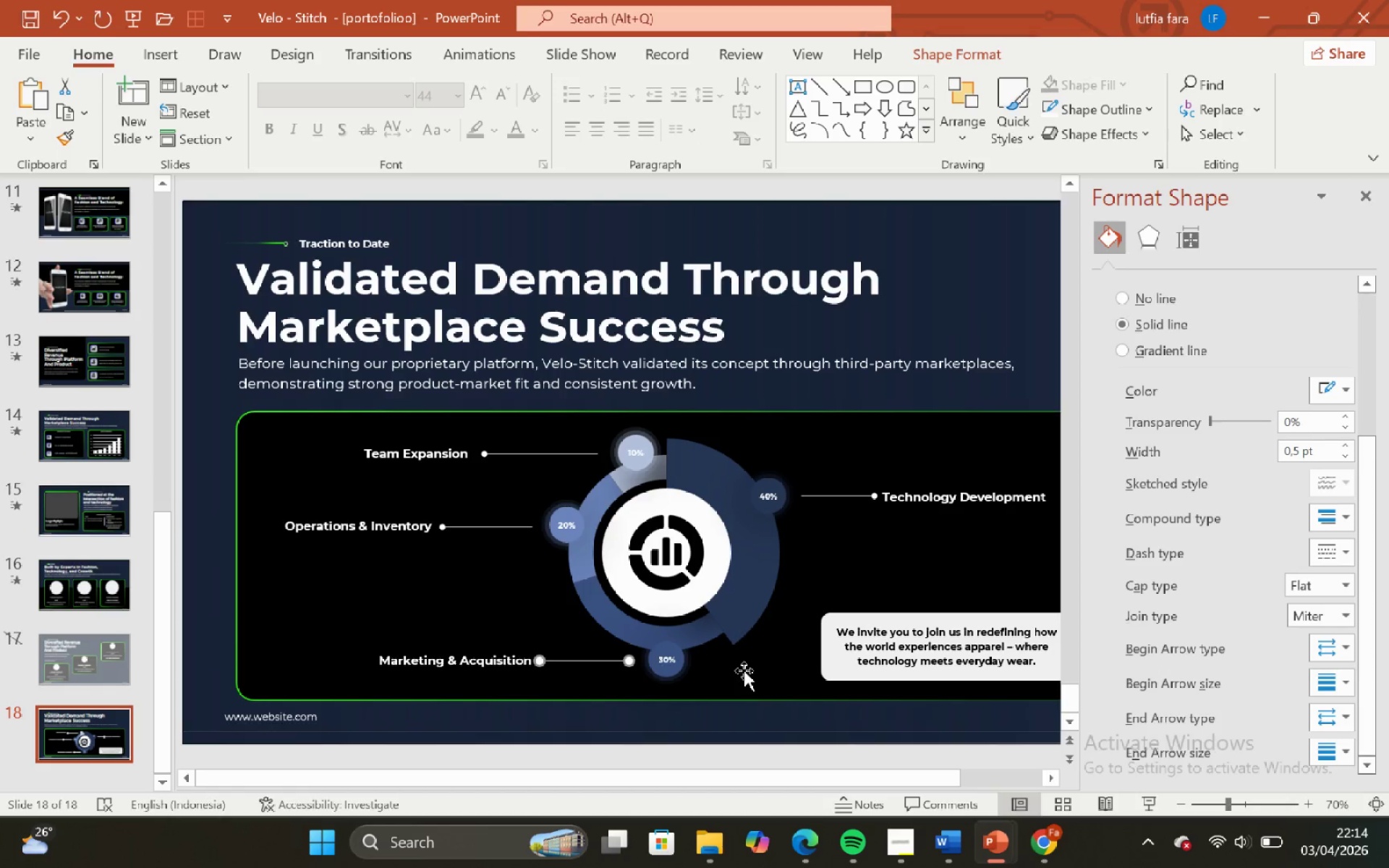 
key(ArrowDown)
 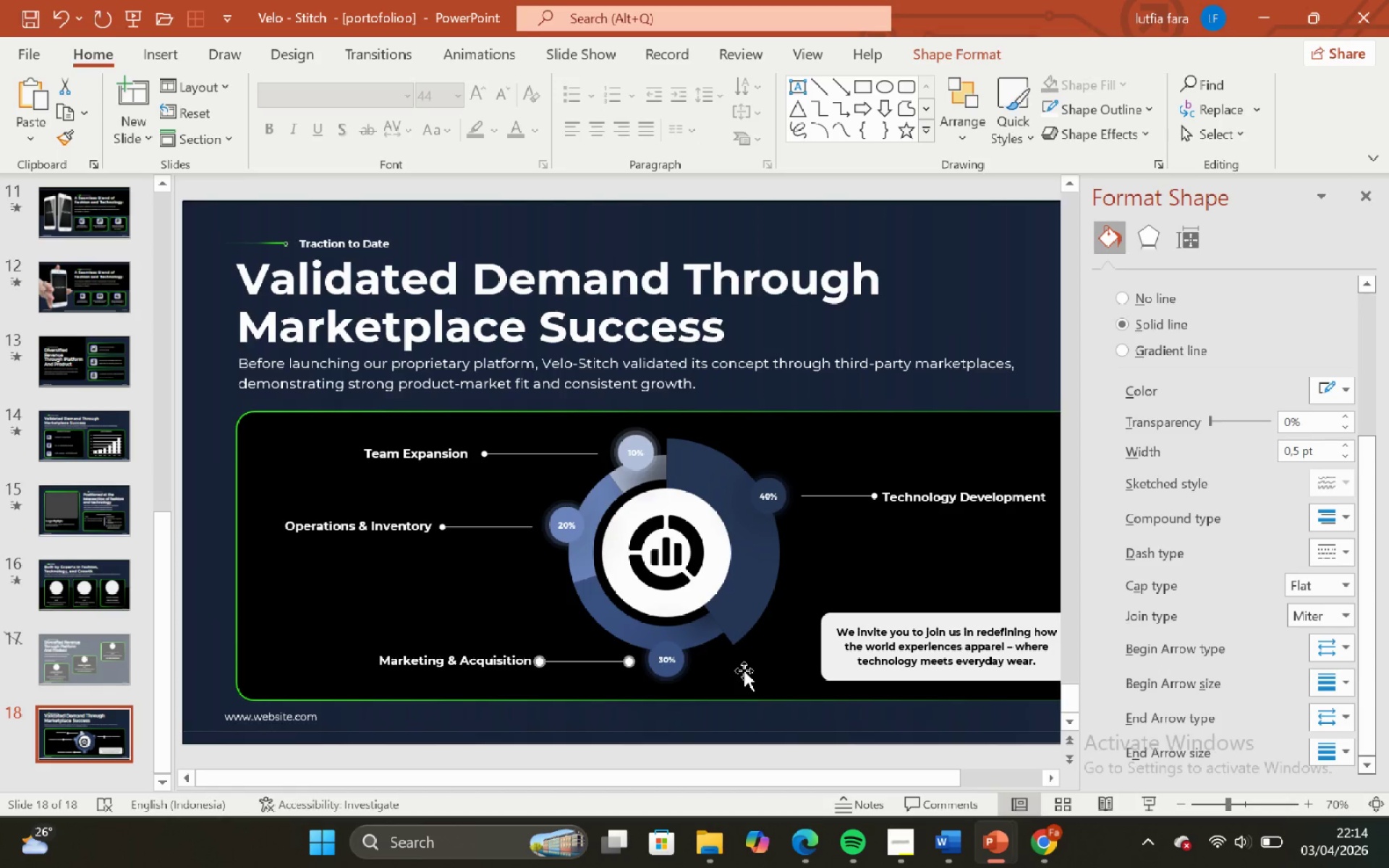 
key(ArrowDown)
 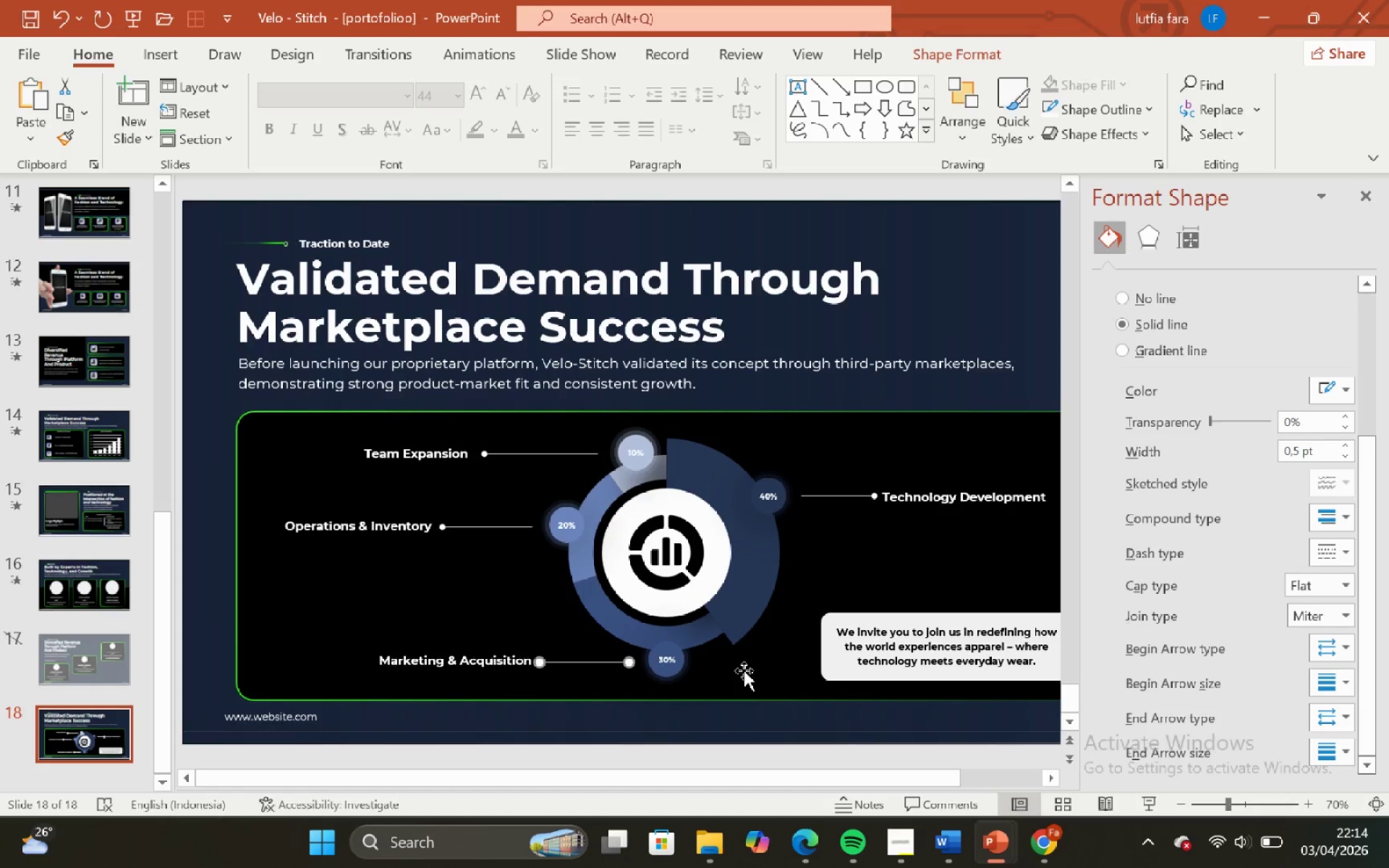 
key(ArrowRight)
 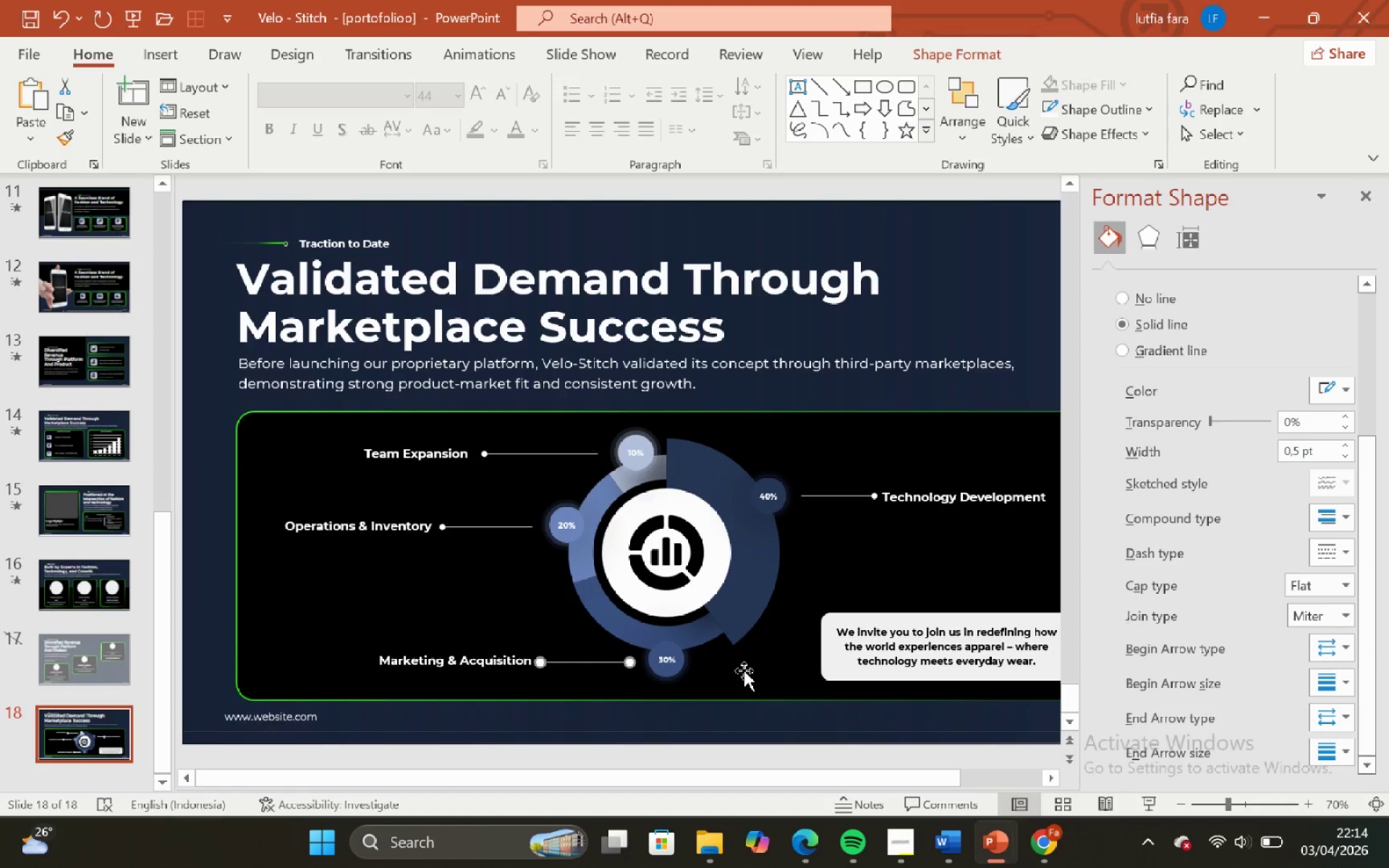 
key(ArrowRight)
 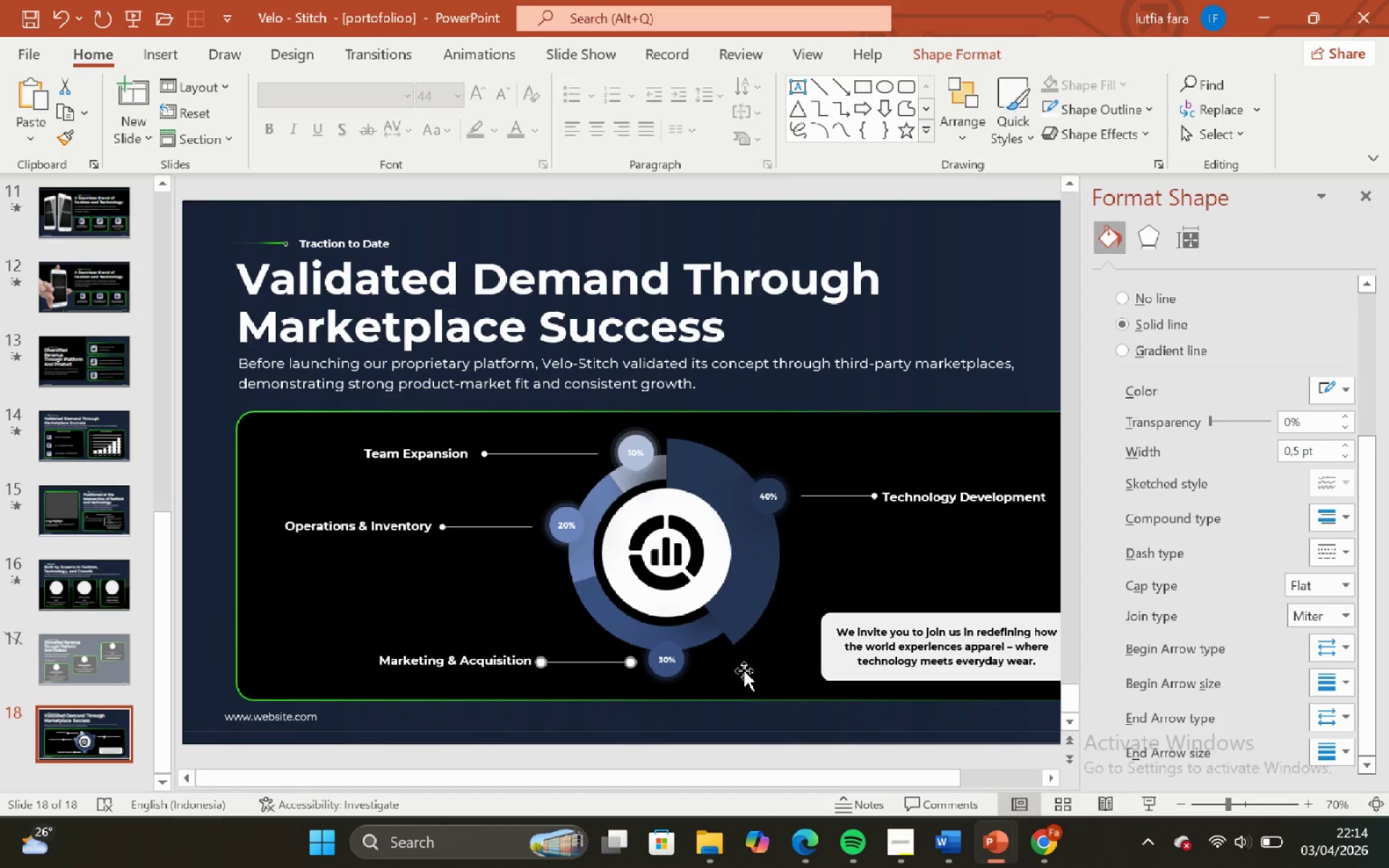 
key(ArrowRight)
 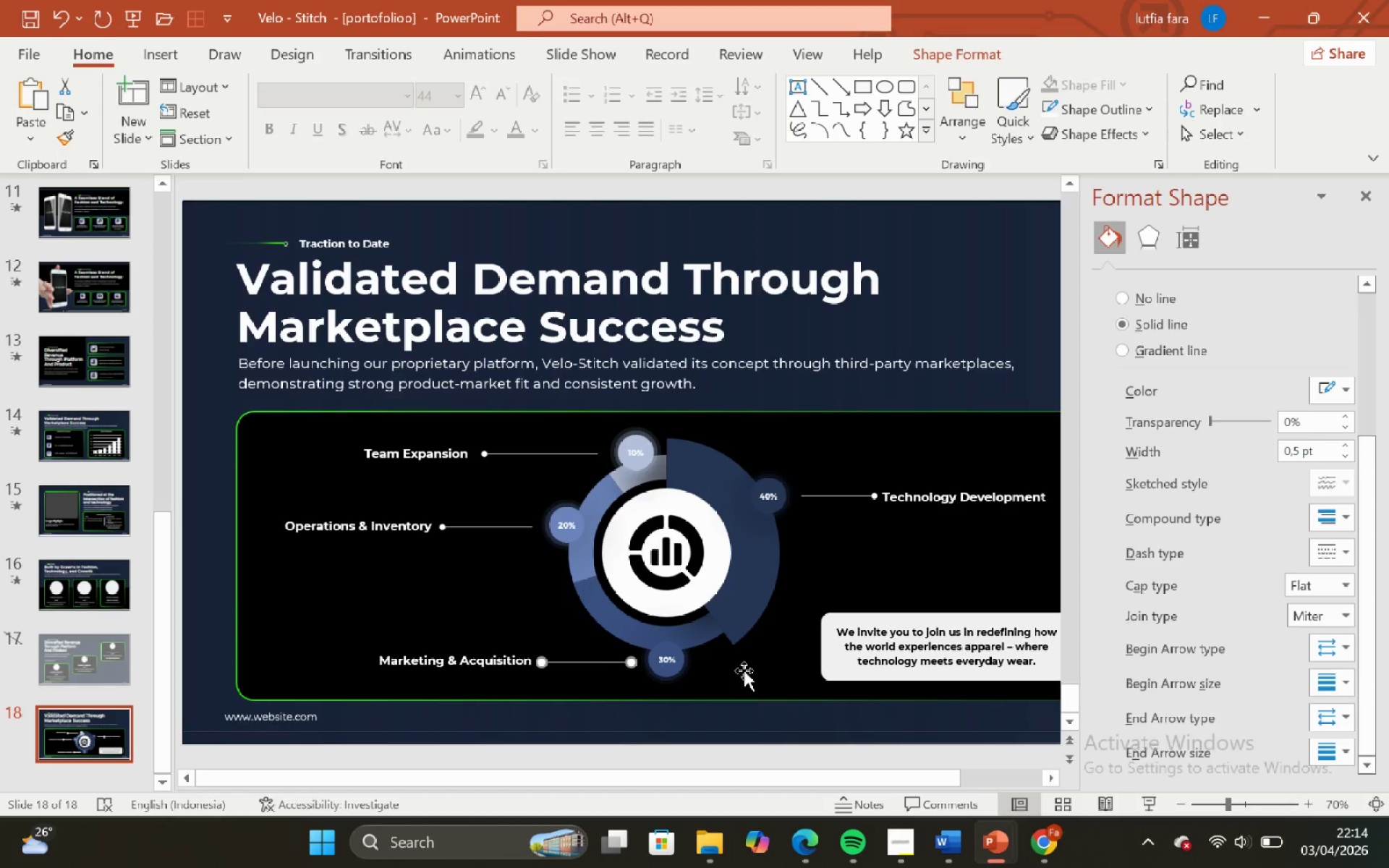 
key(ArrowRight)
 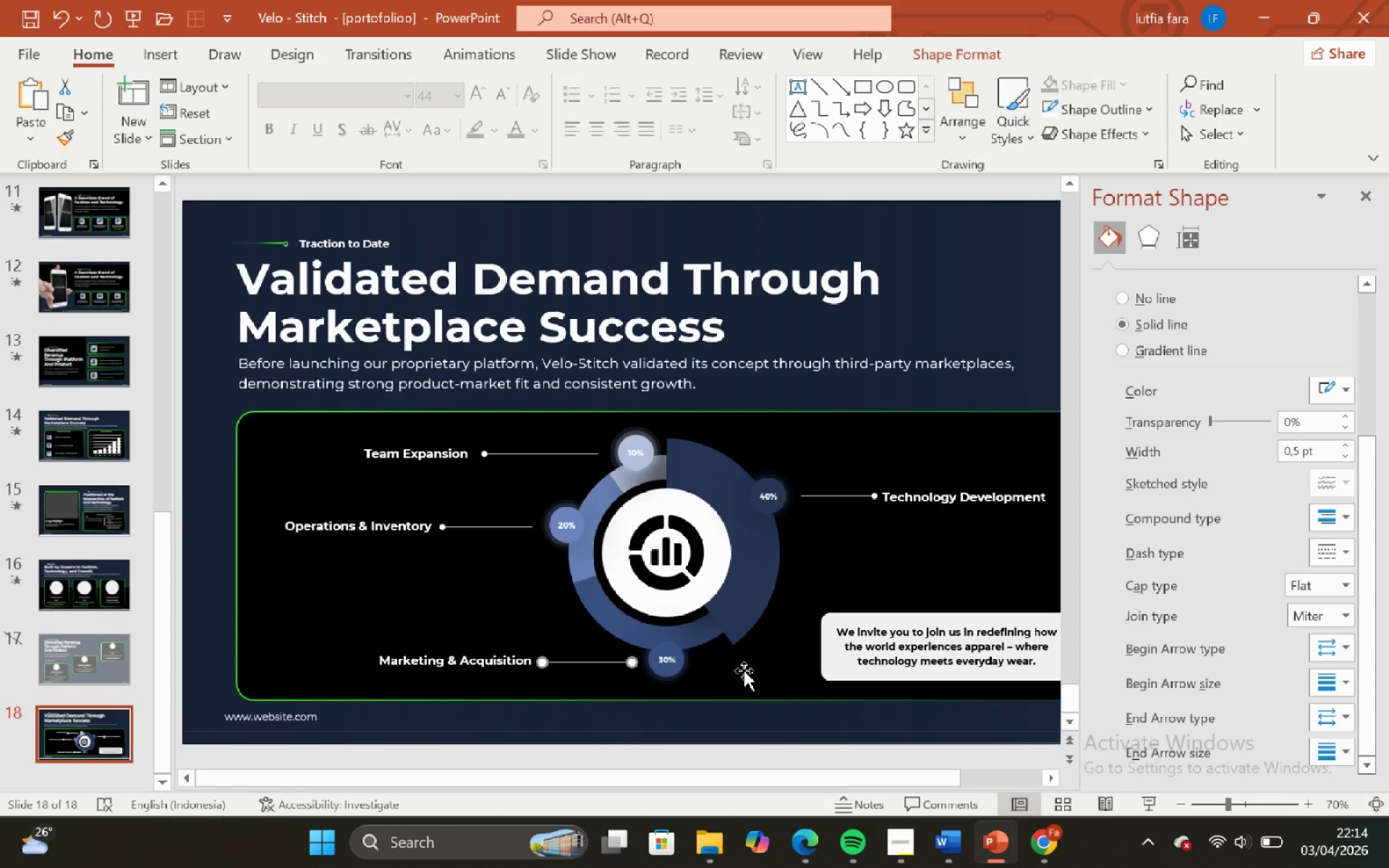 
key(ArrowRight)
 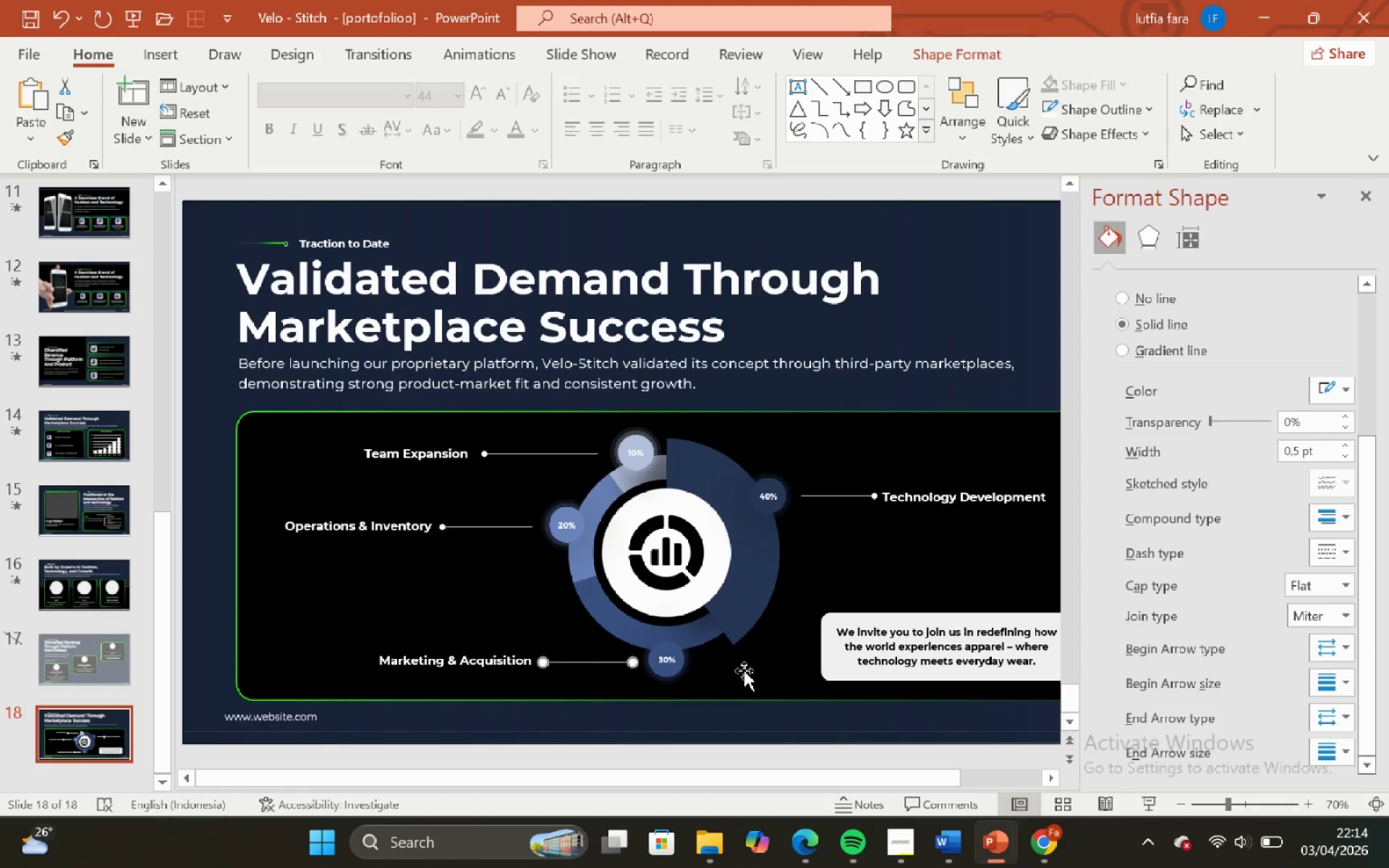 
key(ArrowRight)
 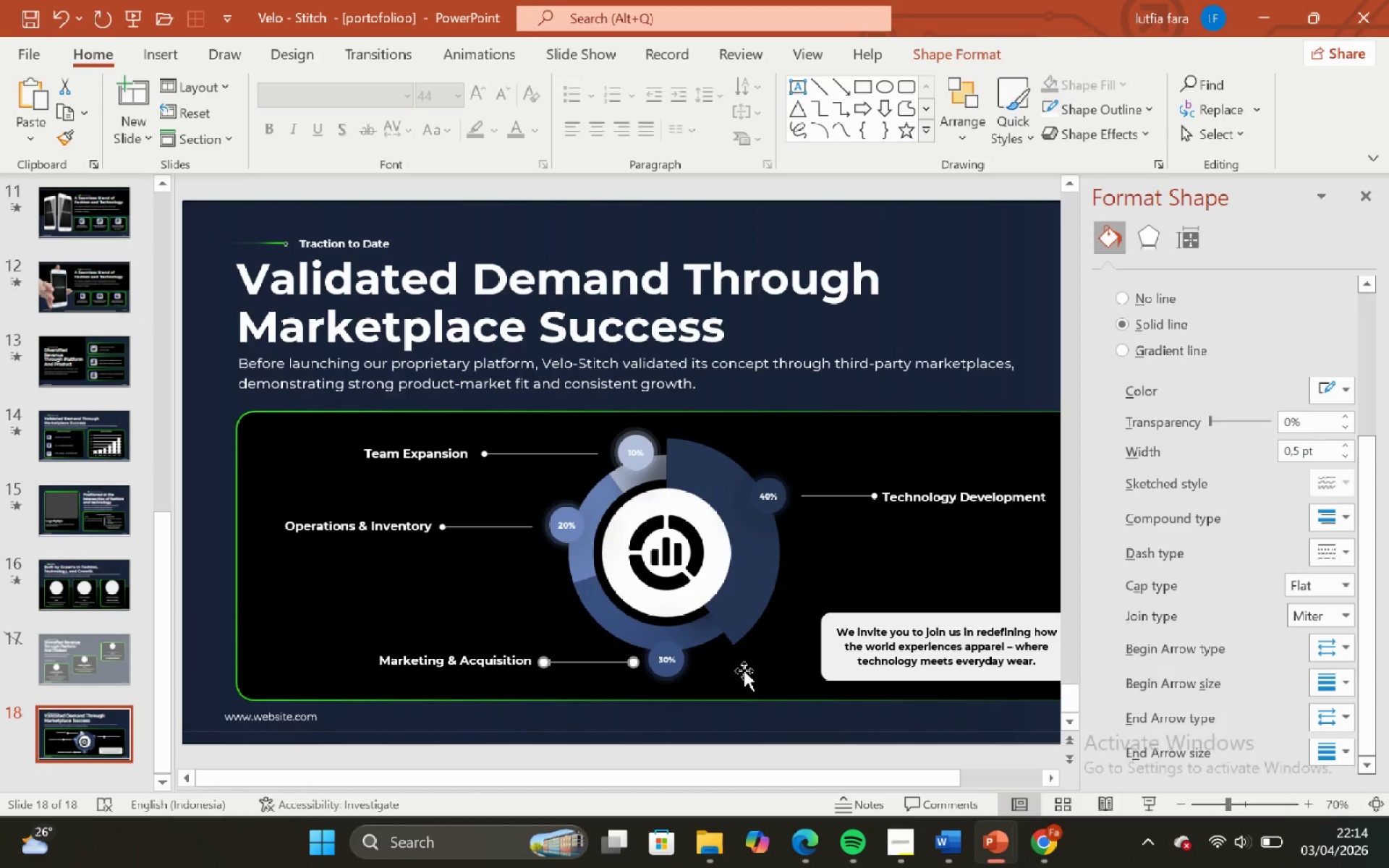 
key(ArrowDown)
 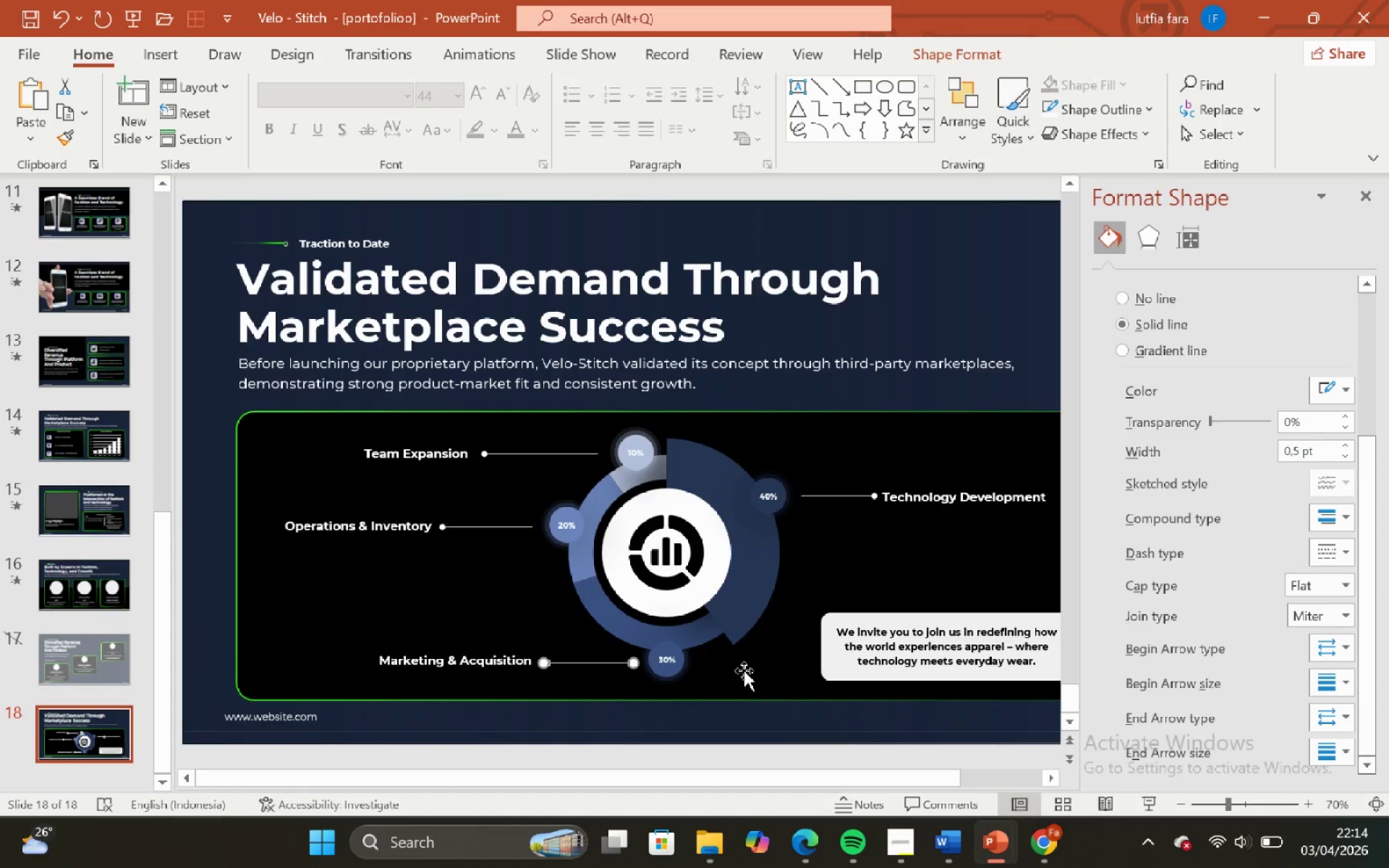 
key(ArrowRight)
 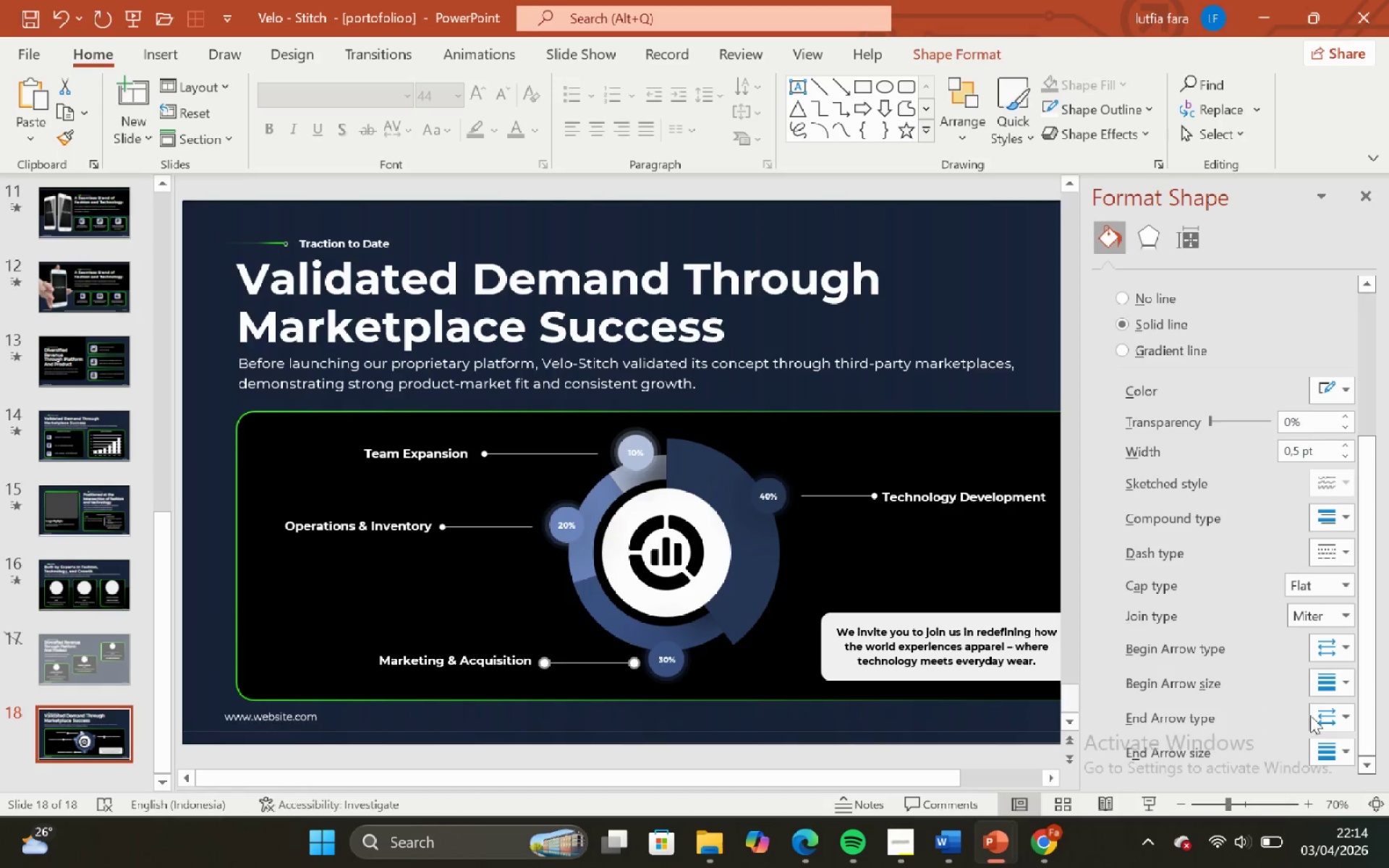 
left_click([1344, 721])
 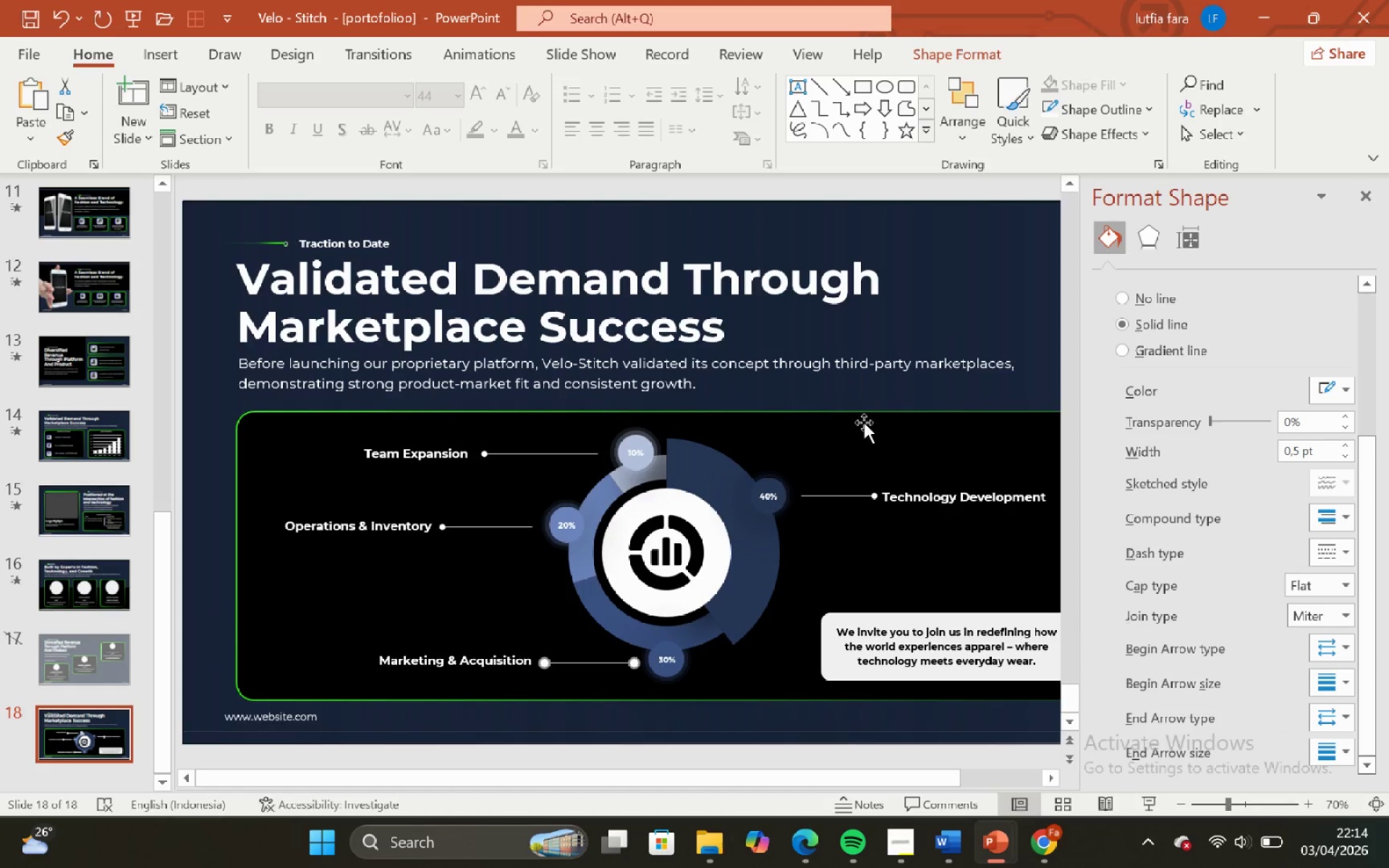 
left_click([899, 299])
 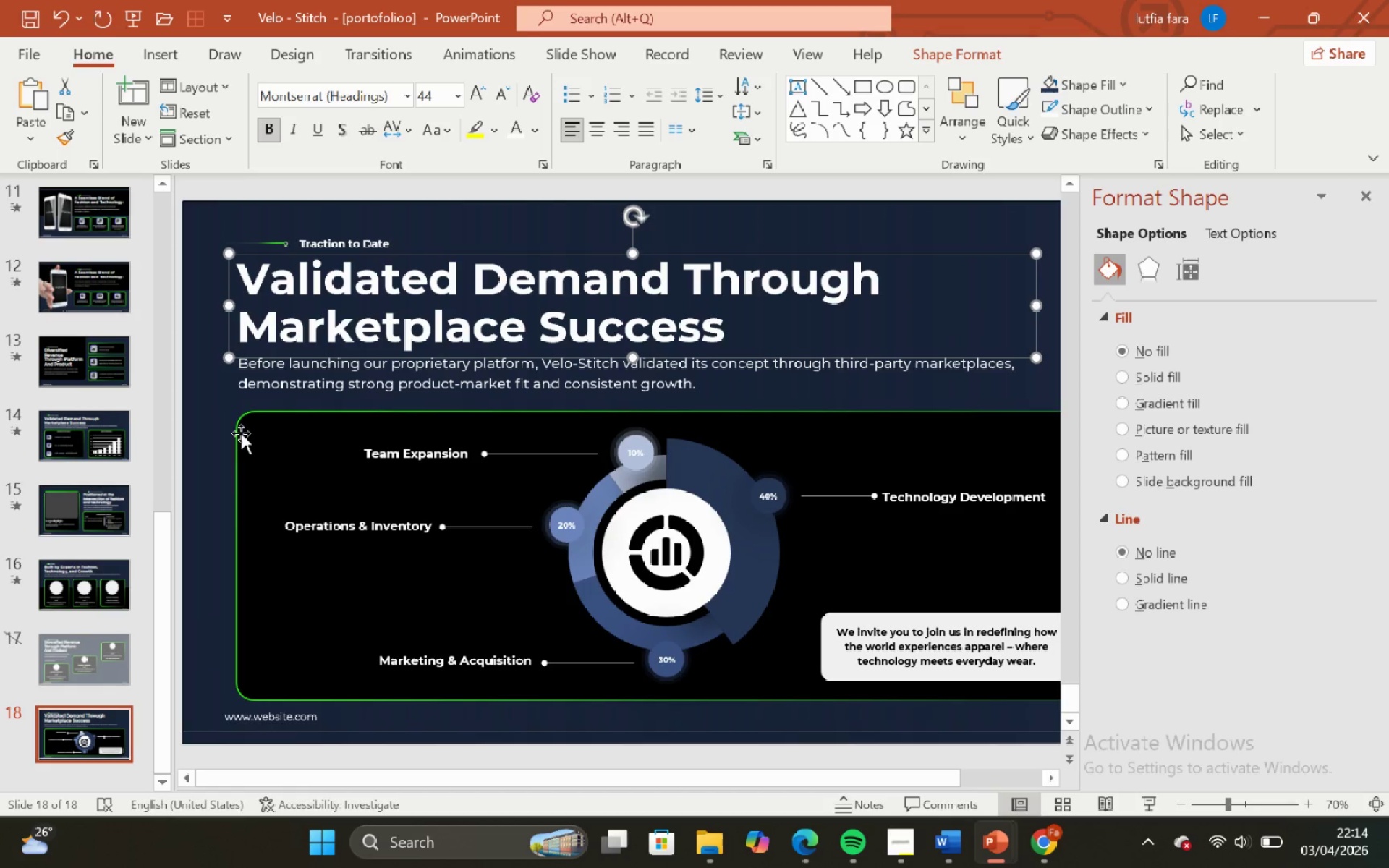 
left_click([189, 359])
 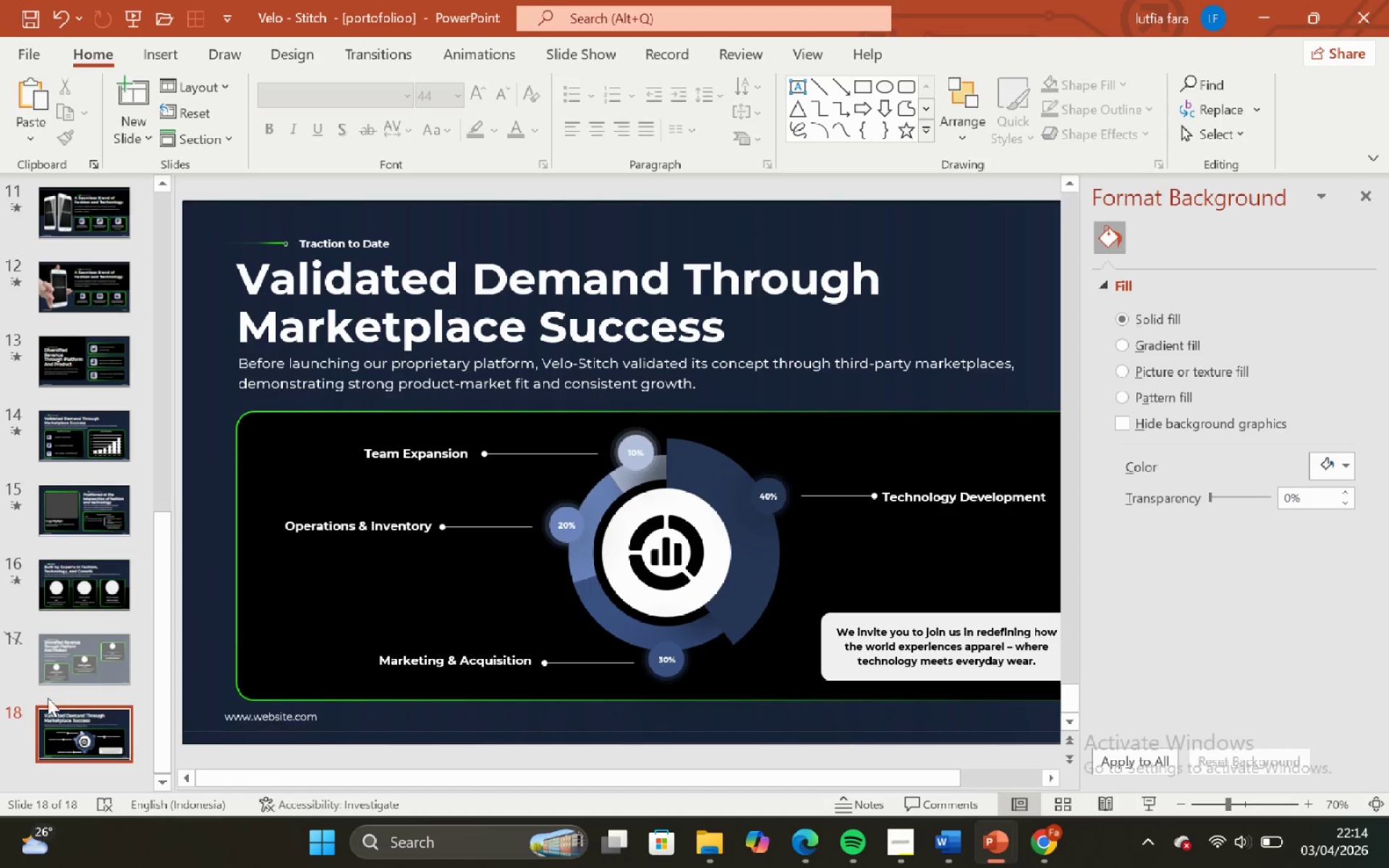 
left_click([90, 583])
 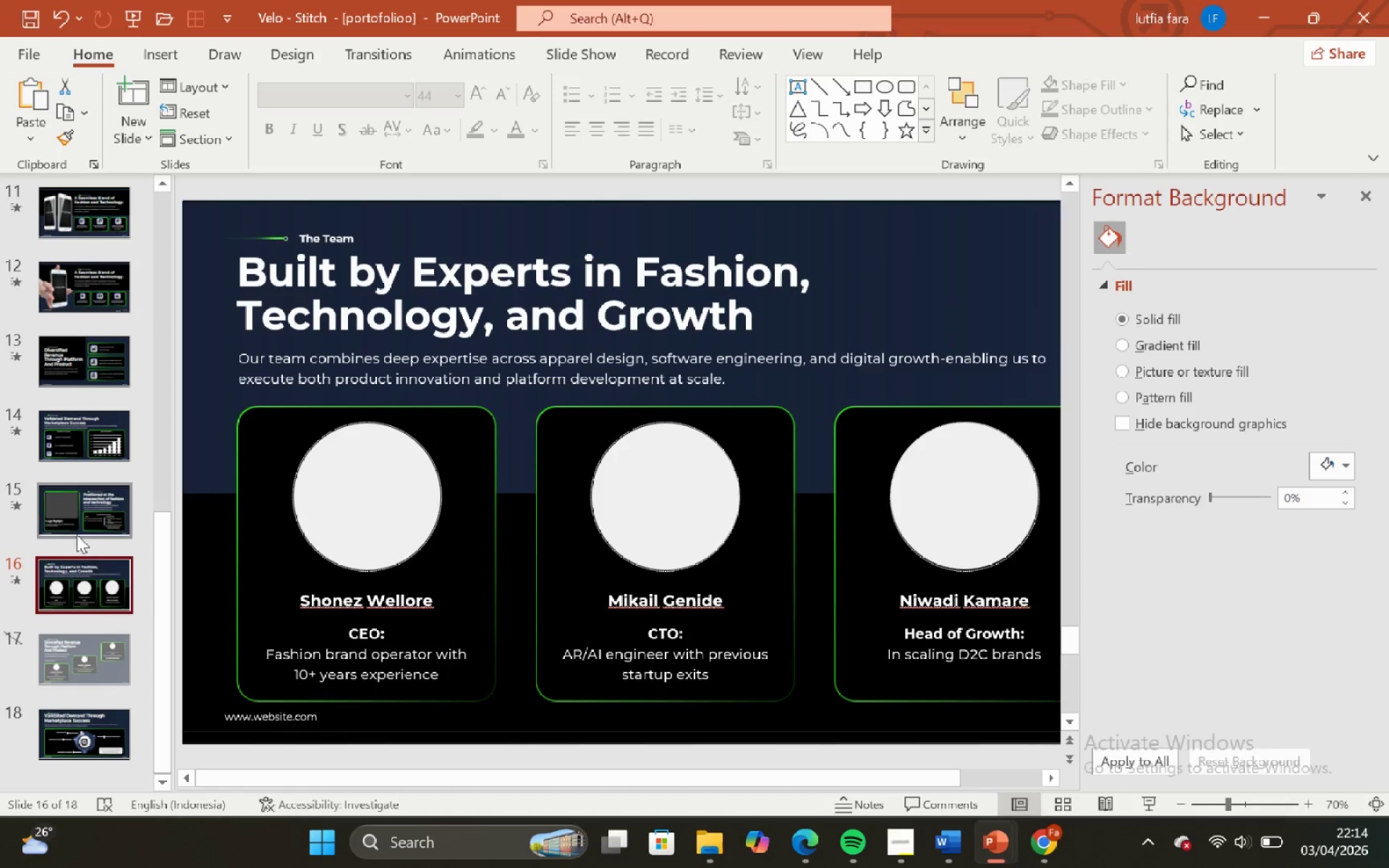 
left_click([80, 528])
 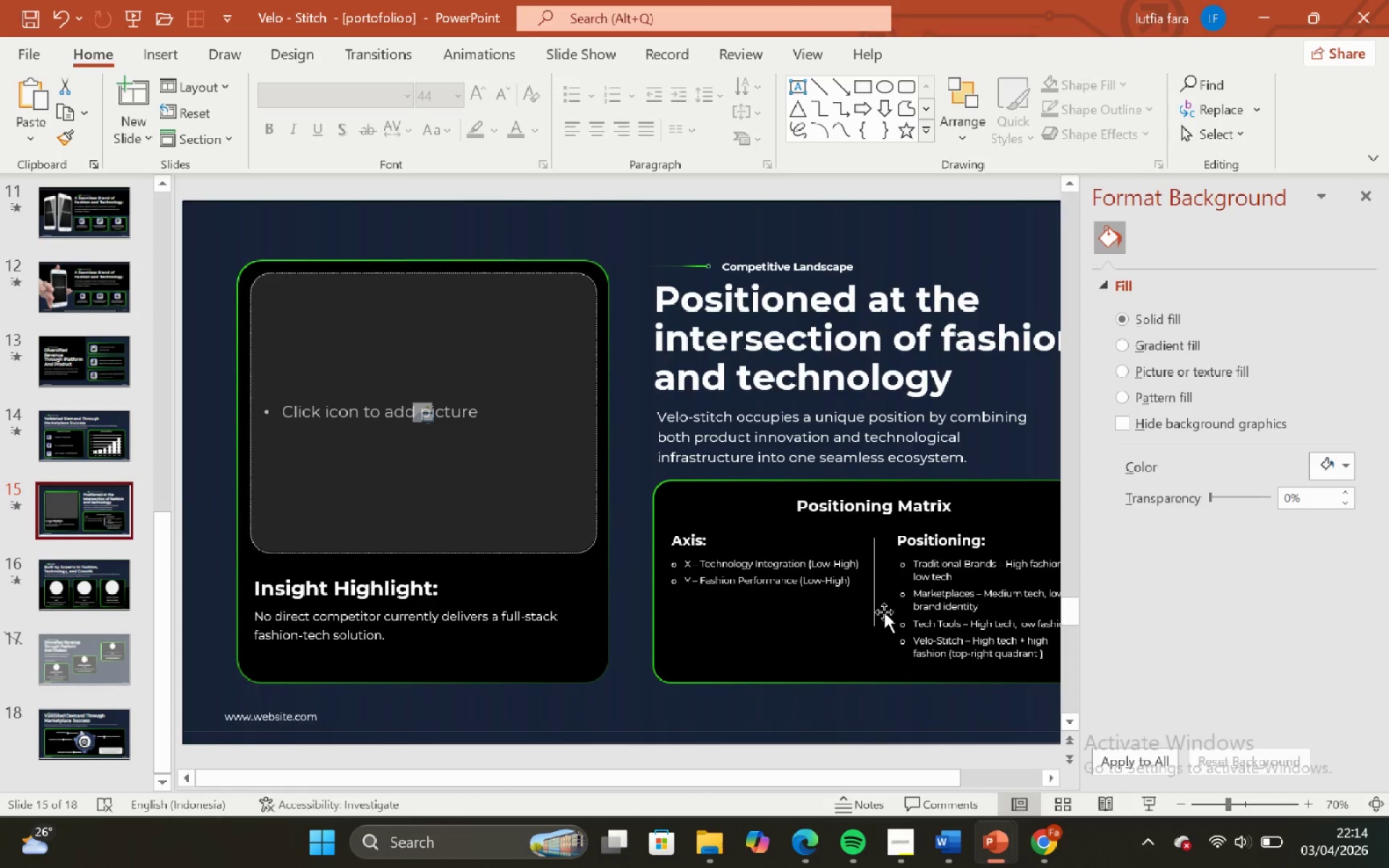 
left_click([872, 608])
 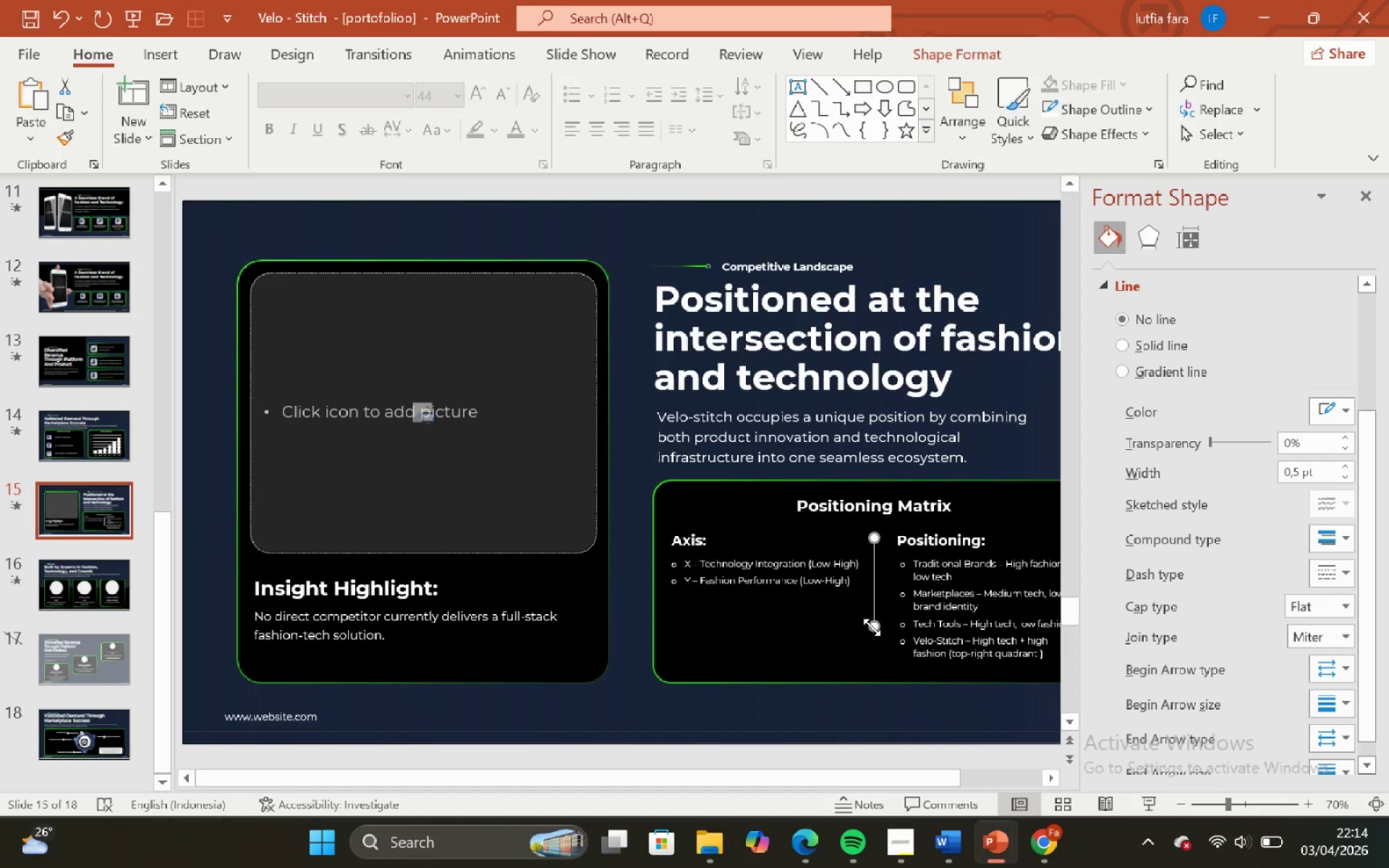 
left_click_drag(start_coordinate=[872, 627], to_coordinate=[873, 658])
 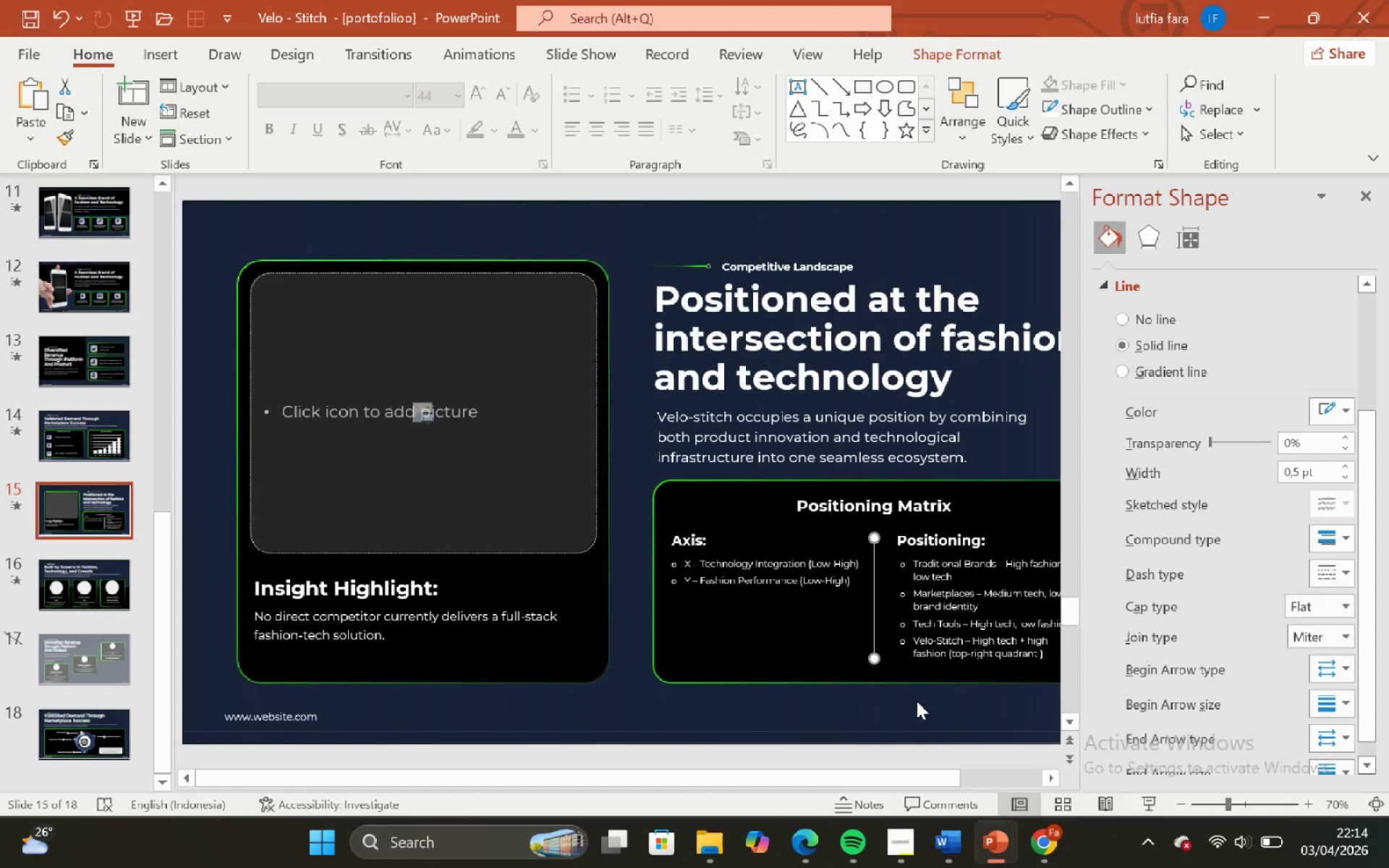 
left_click([917, 699])
 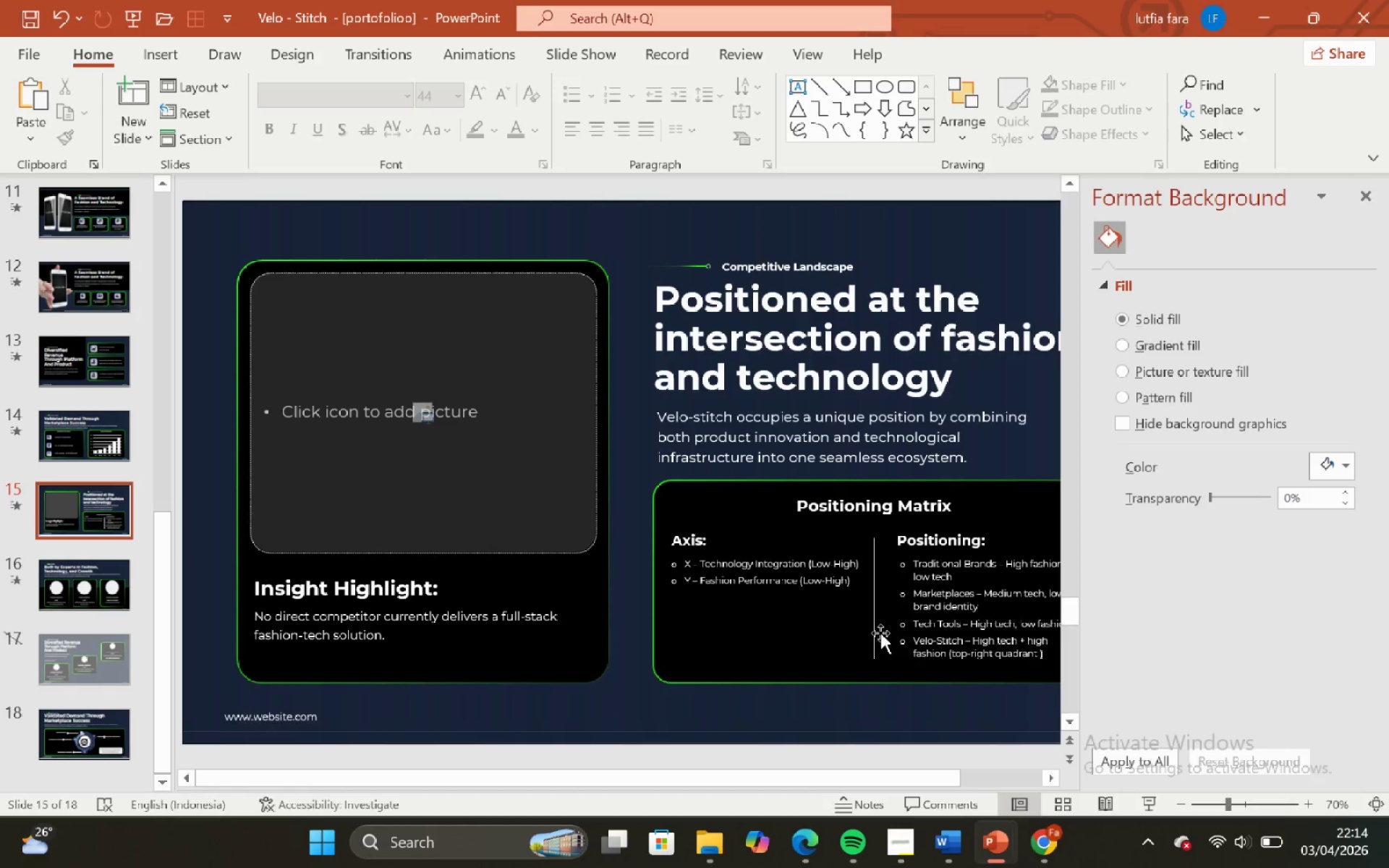 
left_click([870, 642])
 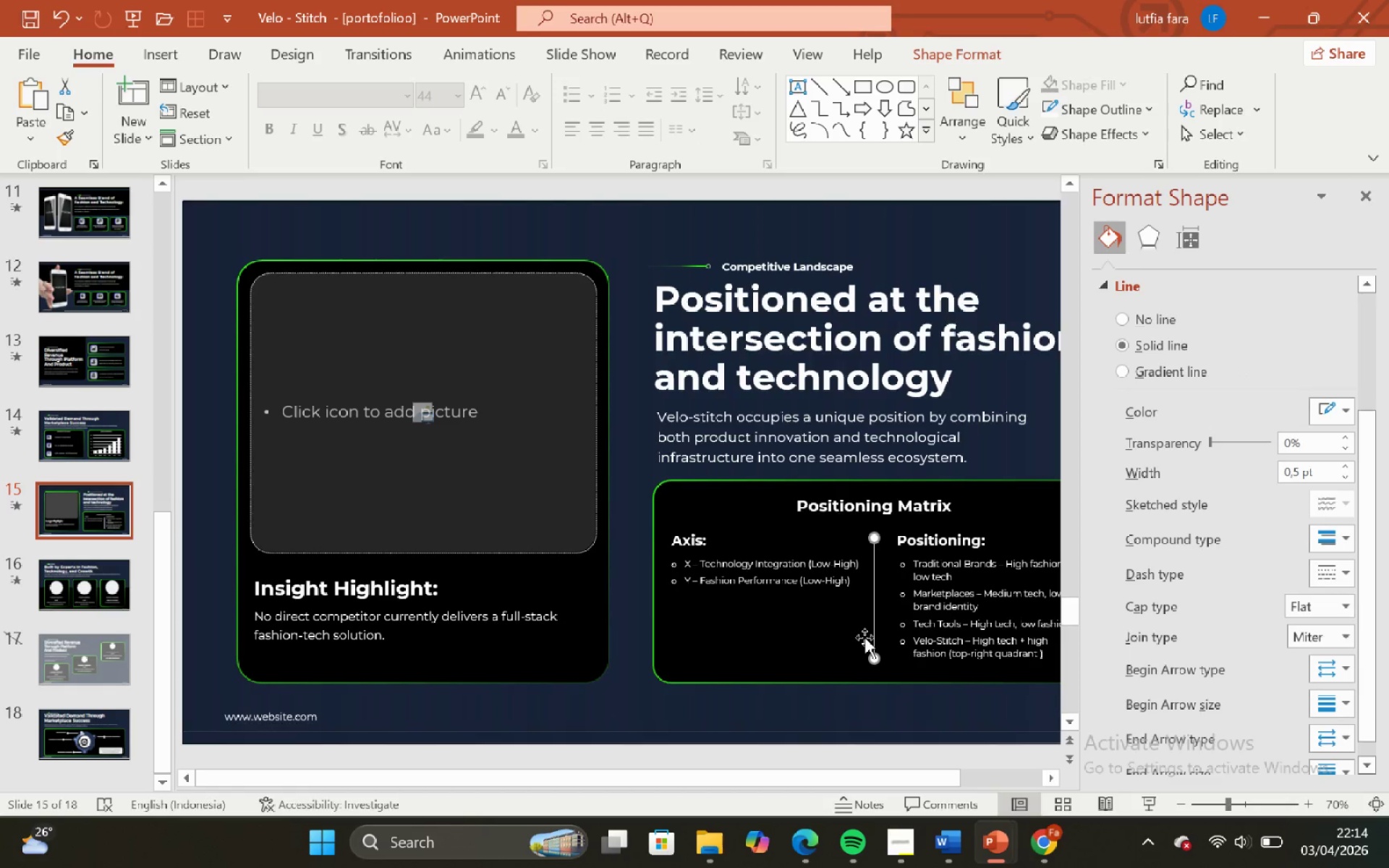 
key(ArrowRight)
 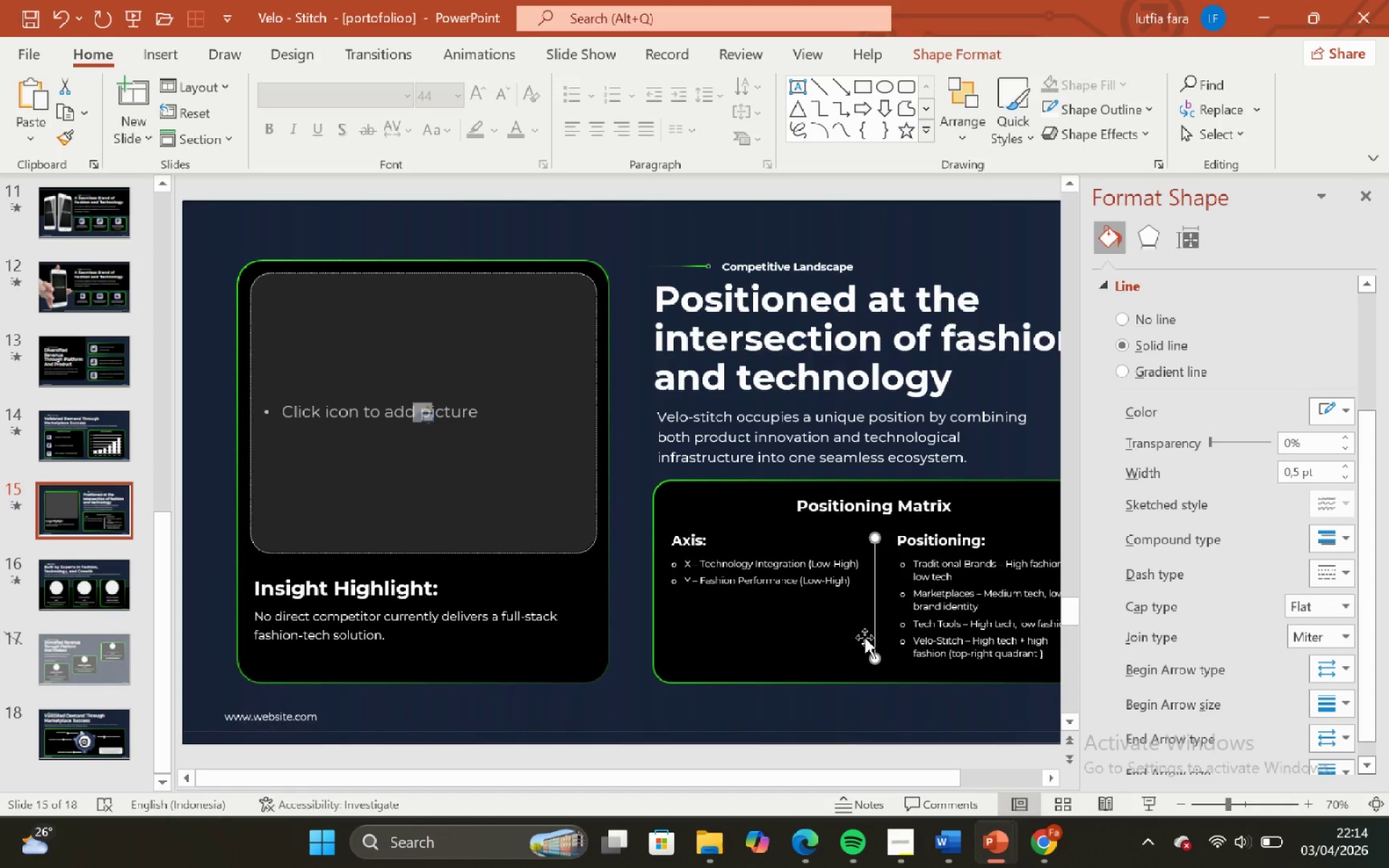 
key(ArrowRight)
 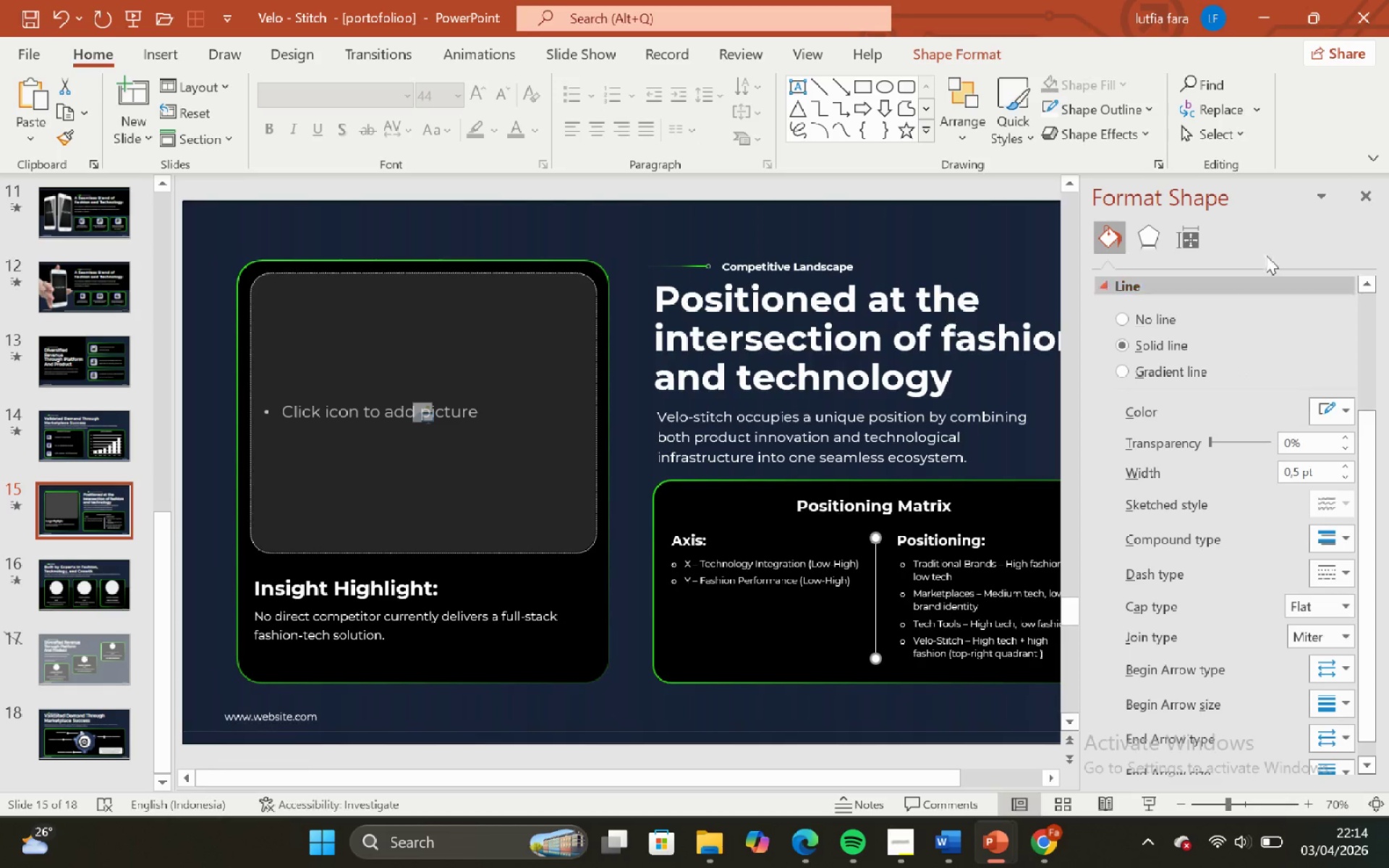 
left_click([1369, 183])
 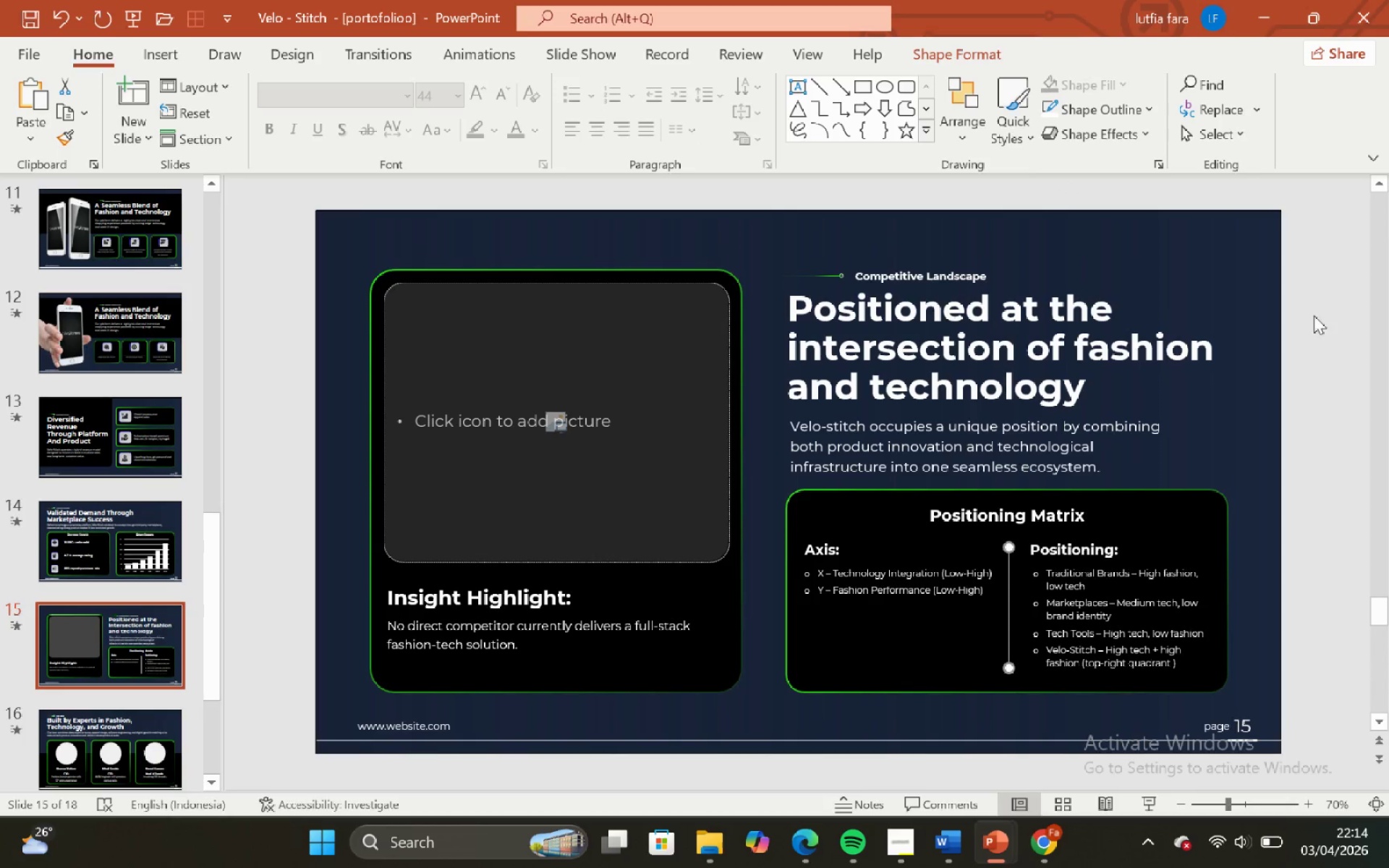 
left_click([1314, 329])
 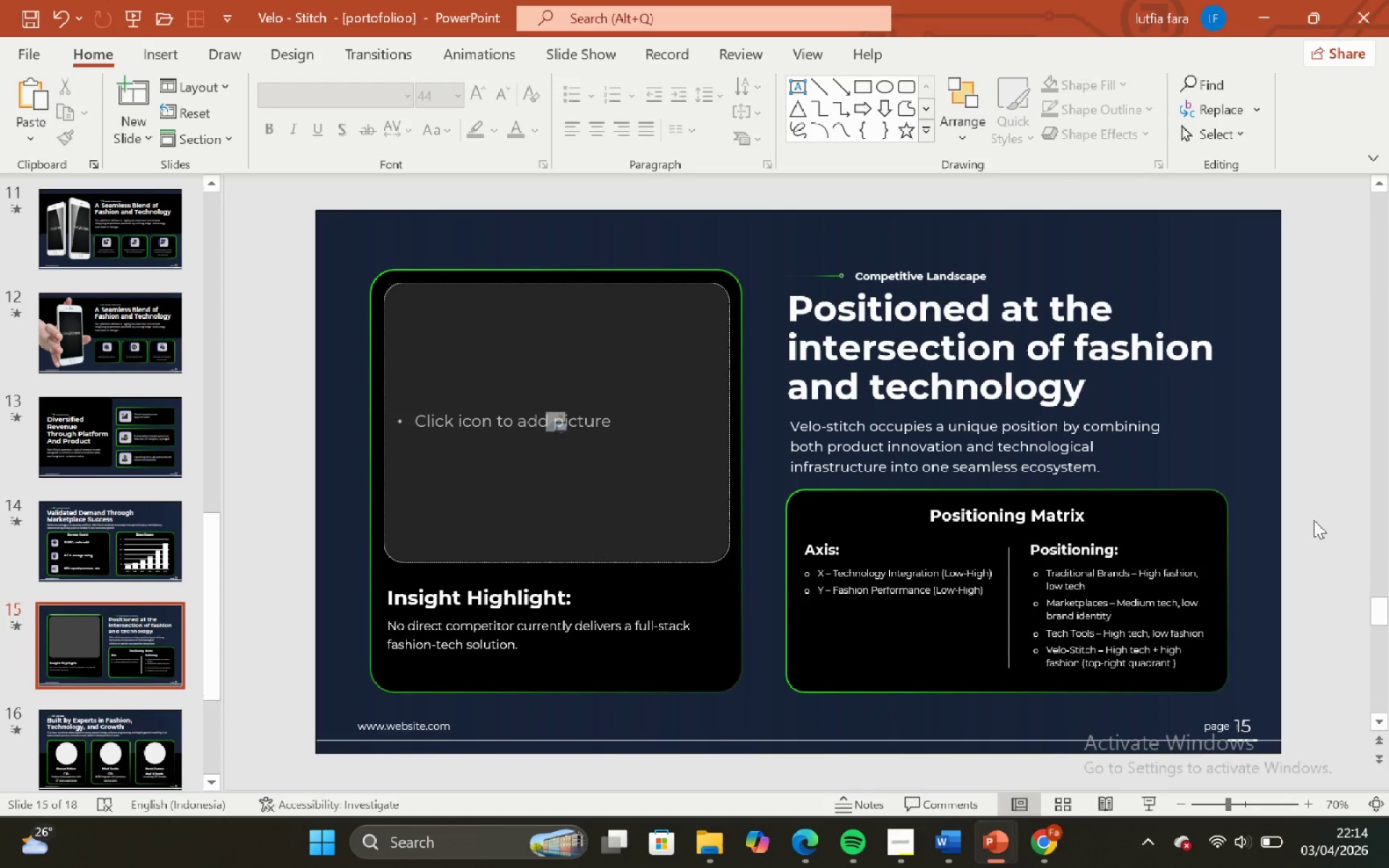 
left_click_drag(start_coordinate=[1328, 505], to_coordinate=[779, 710])
 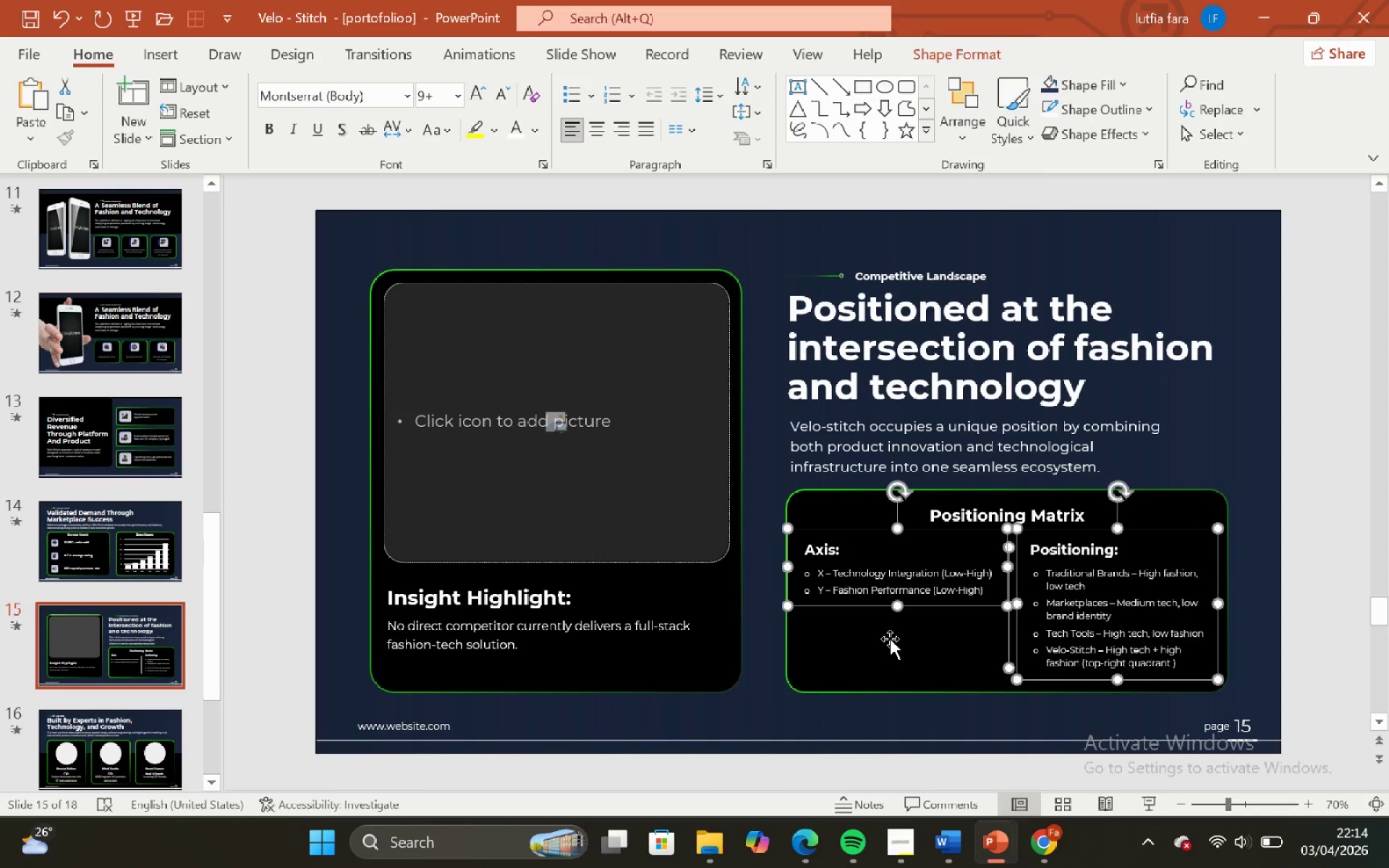 
key(ArrowRight)
 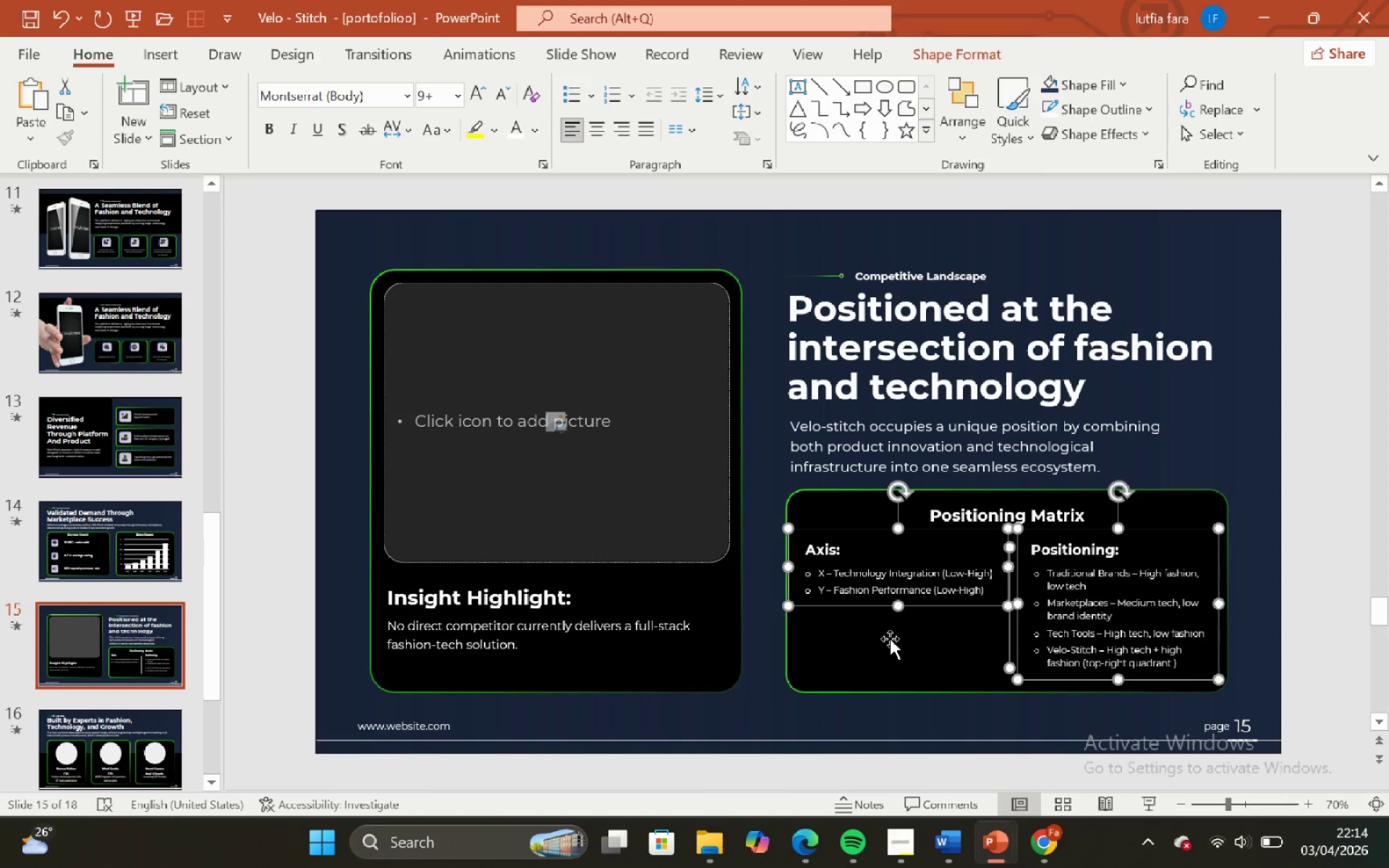 
key(ArrowRight)
 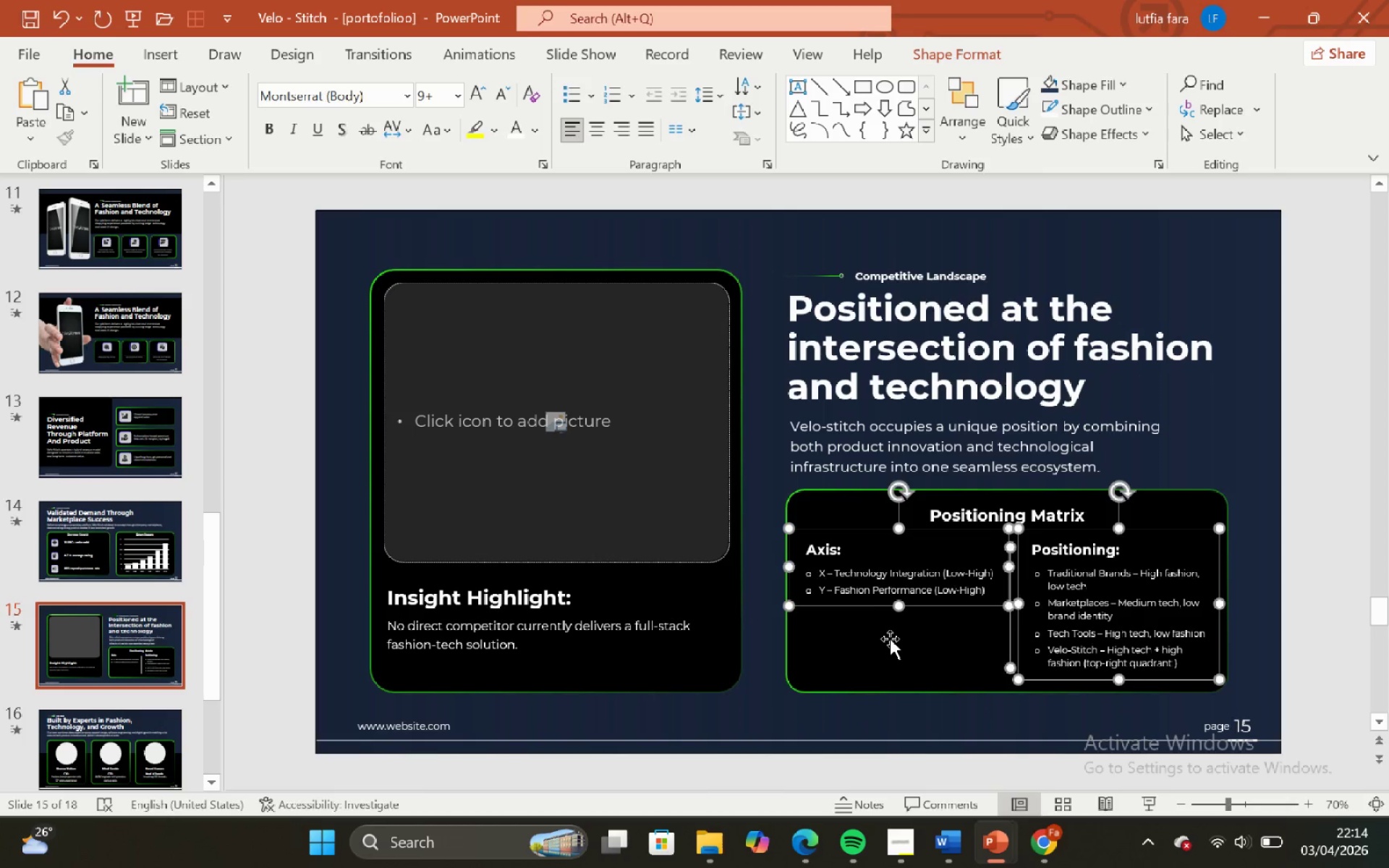 
key(ArrowRight)
 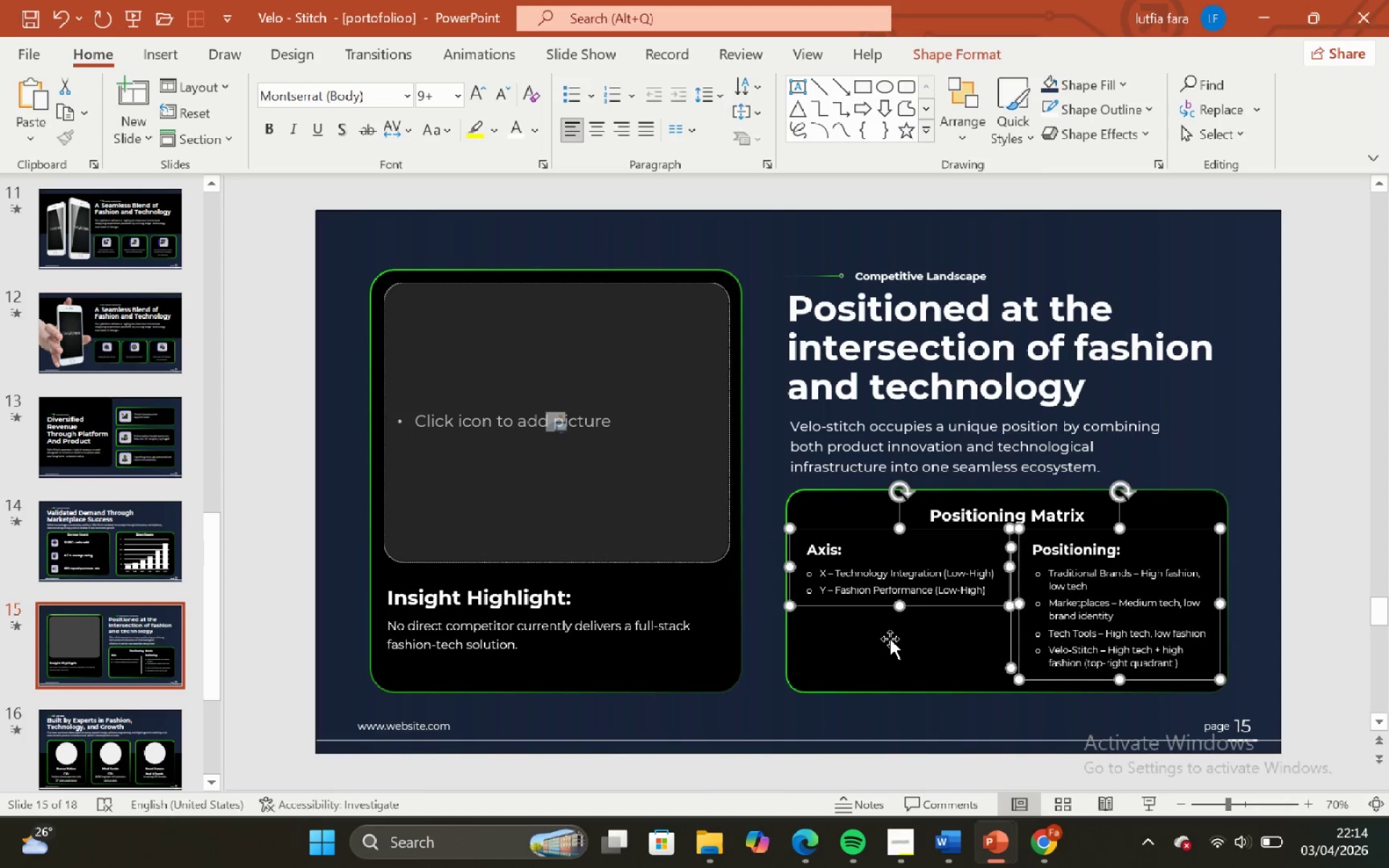 
key(ArrowRight)
 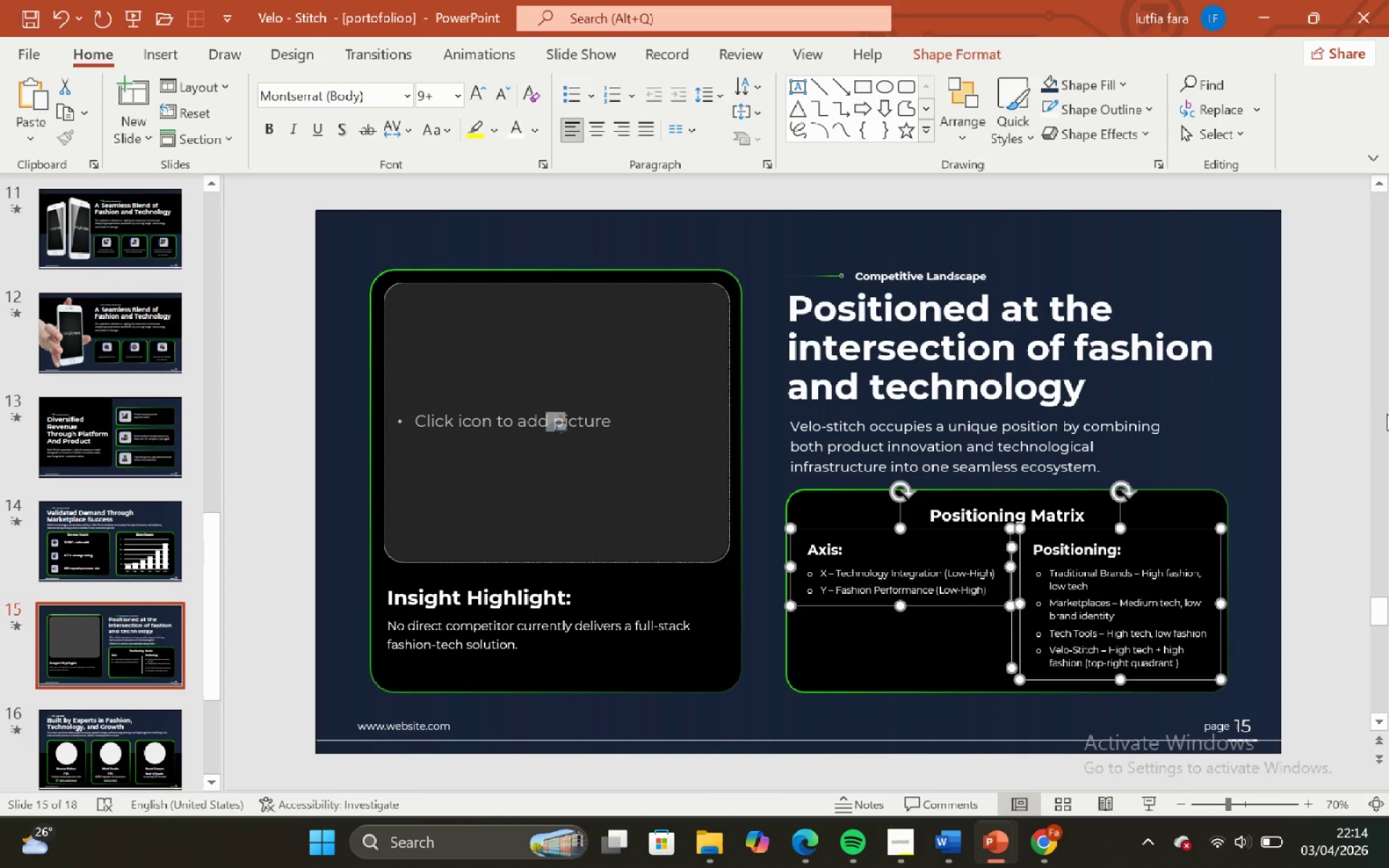 
left_click([1344, 414])
 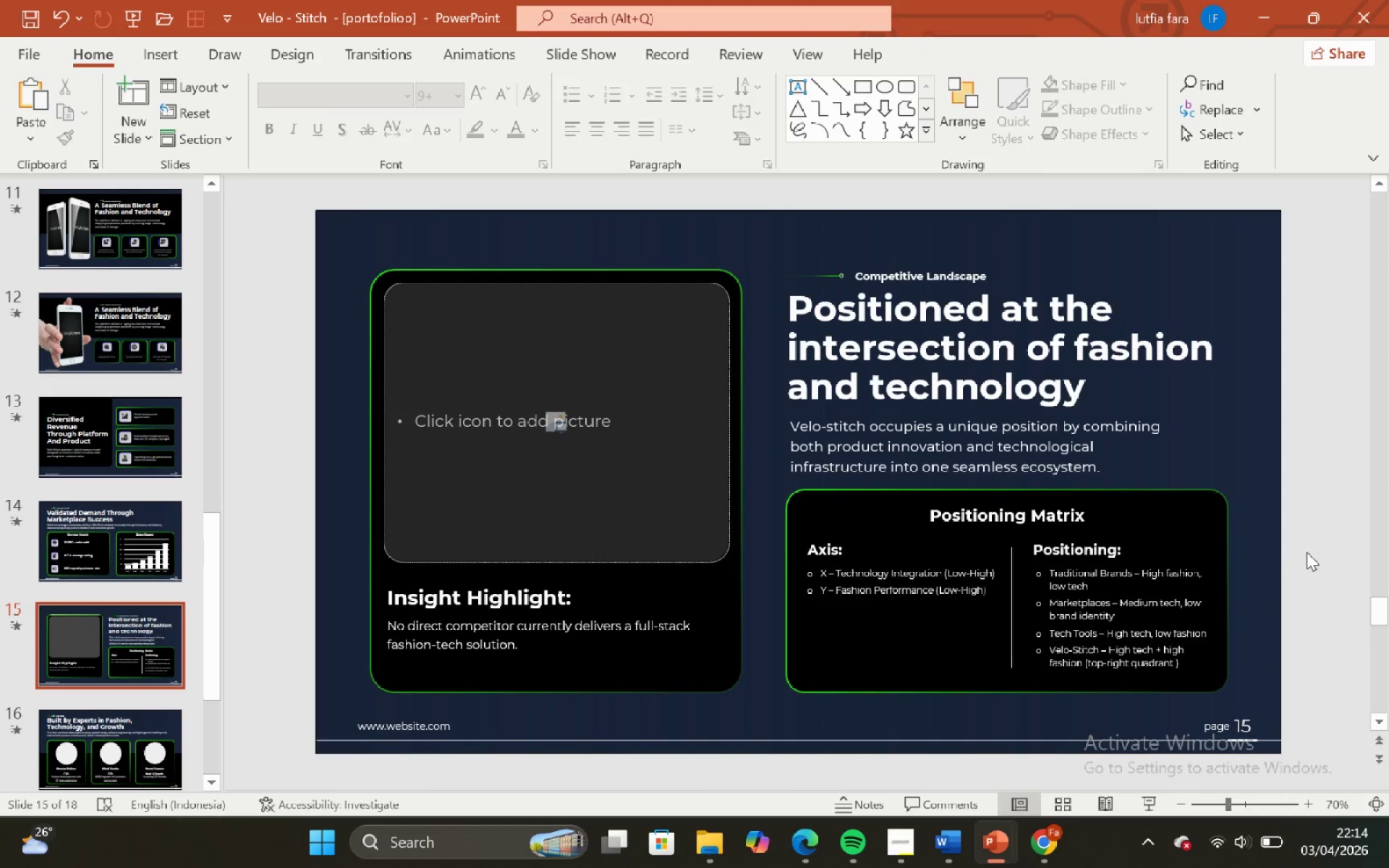 
left_click_drag(start_coordinate=[1313, 519], to_coordinate=[737, 689])
 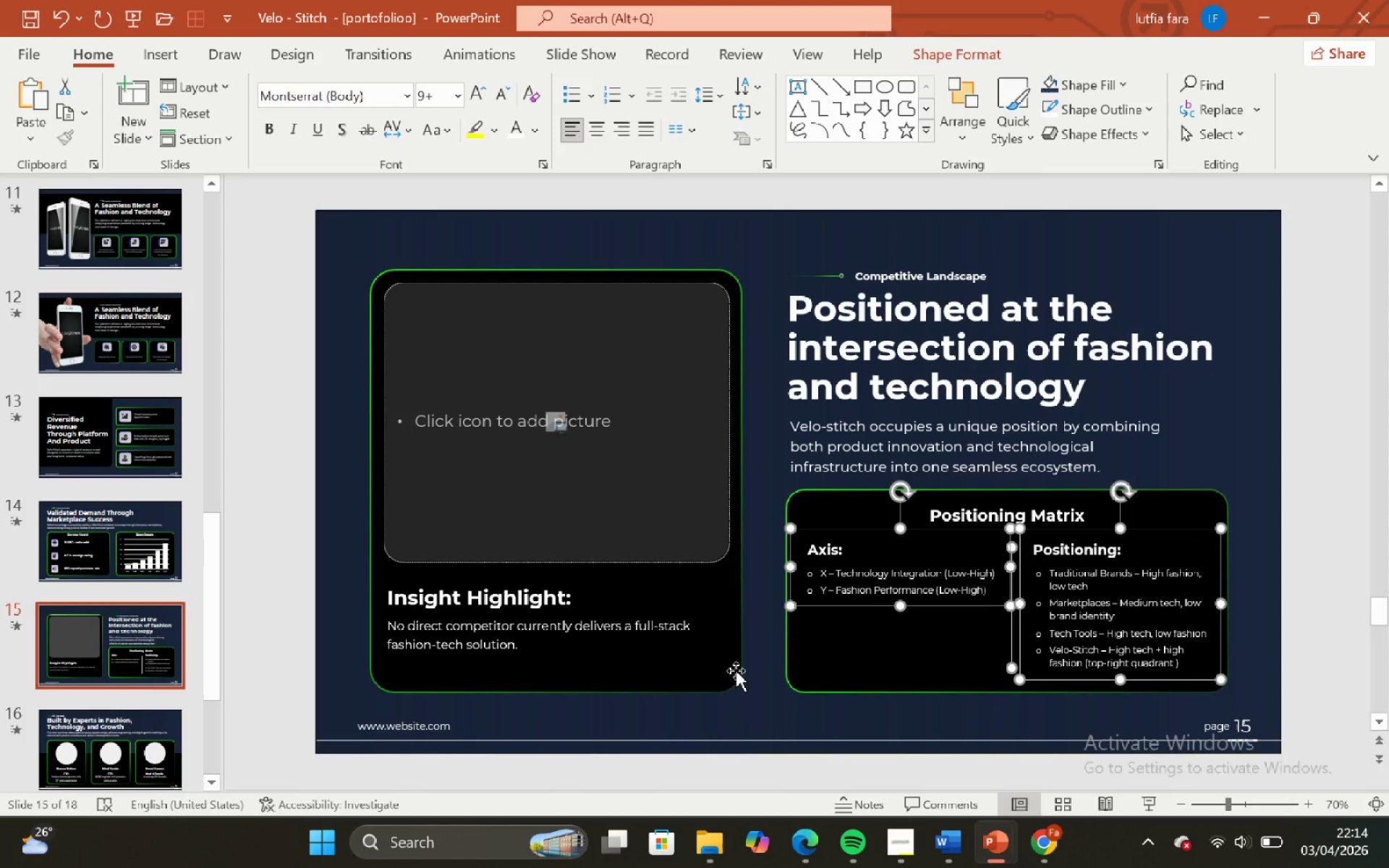 
key(ArrowRight)
 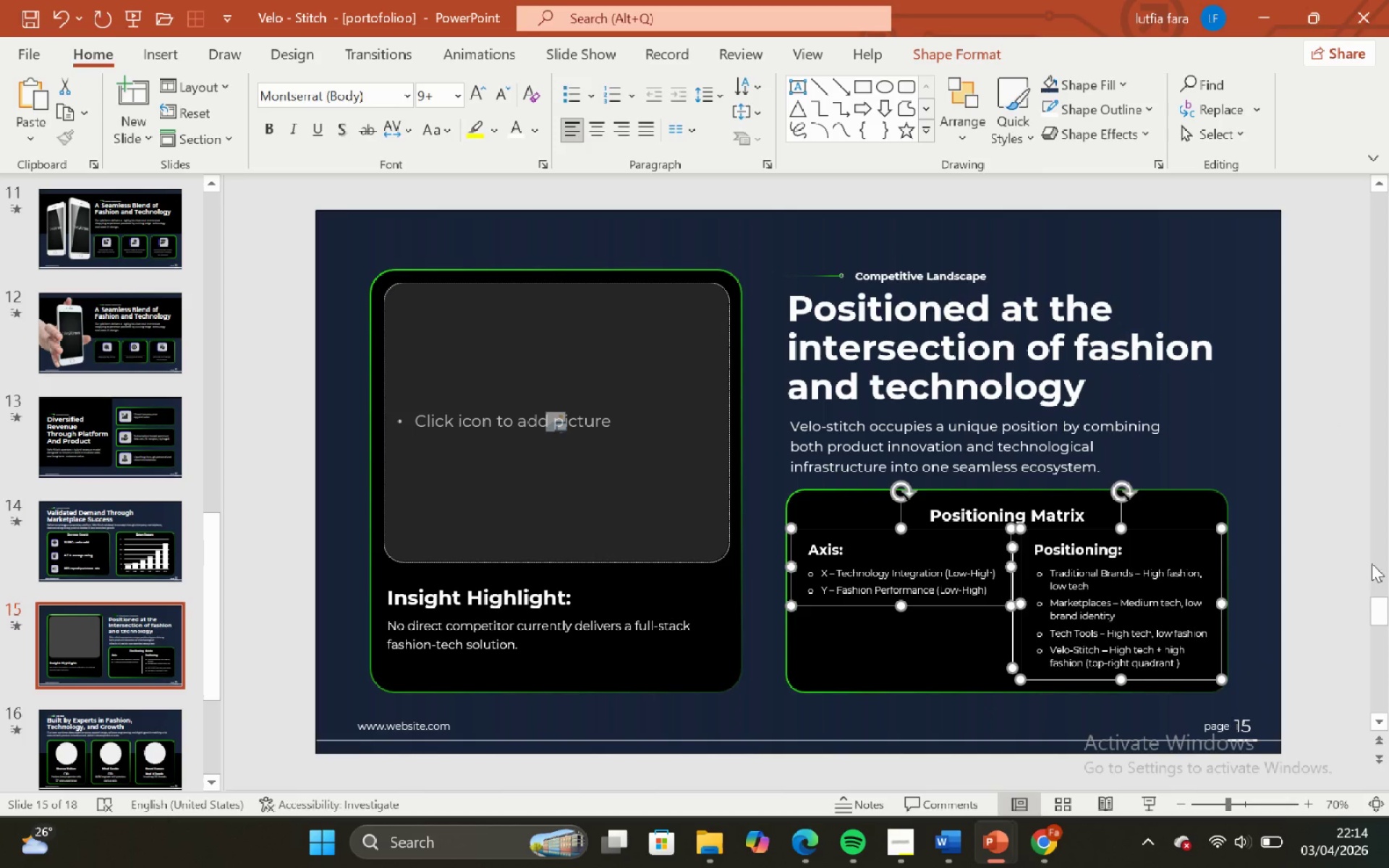 
left_click([1335, 556])
 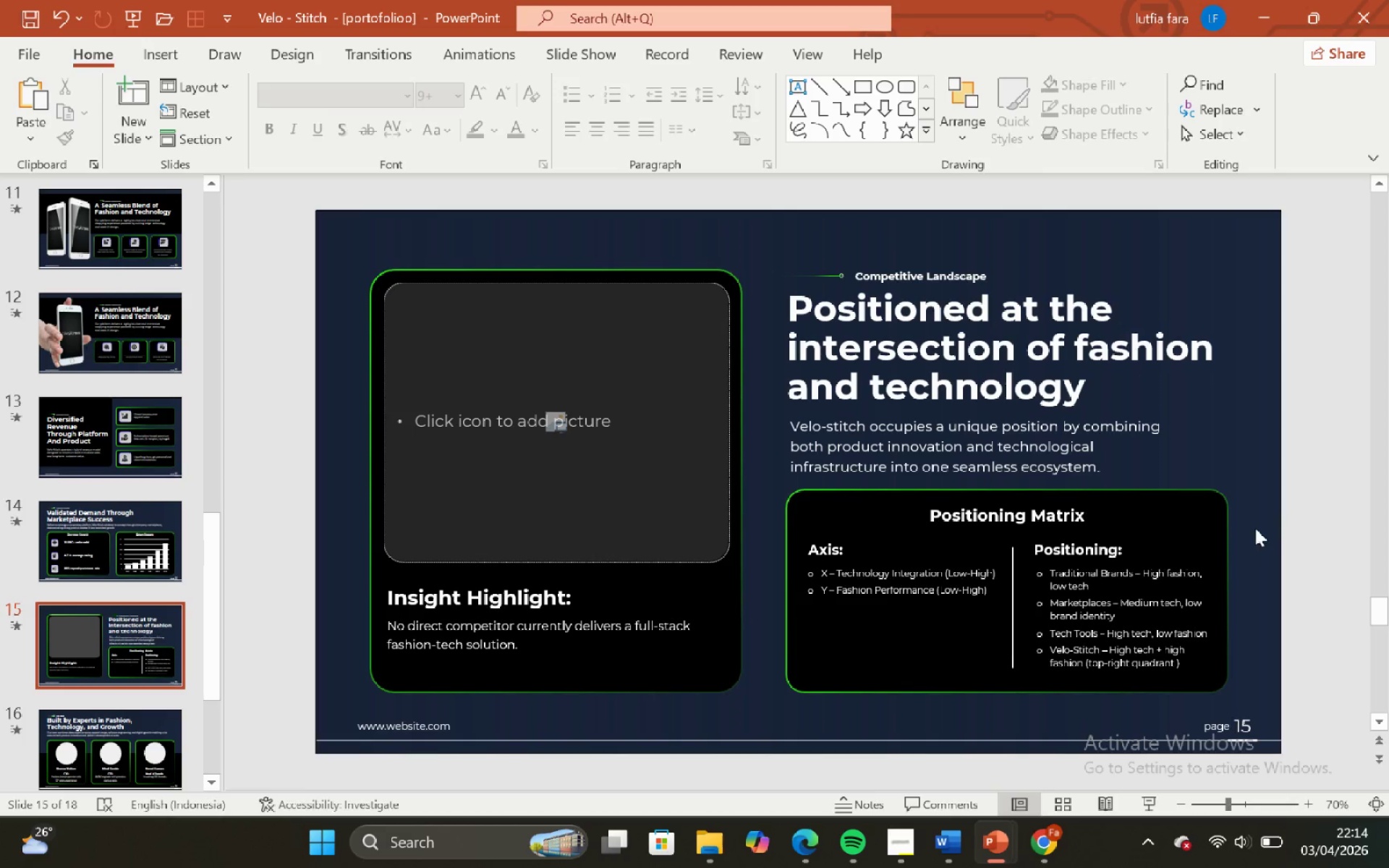 
left_click_drag(start_coordinate=[1317, 459], to_coordinate=[651, 691])
 